 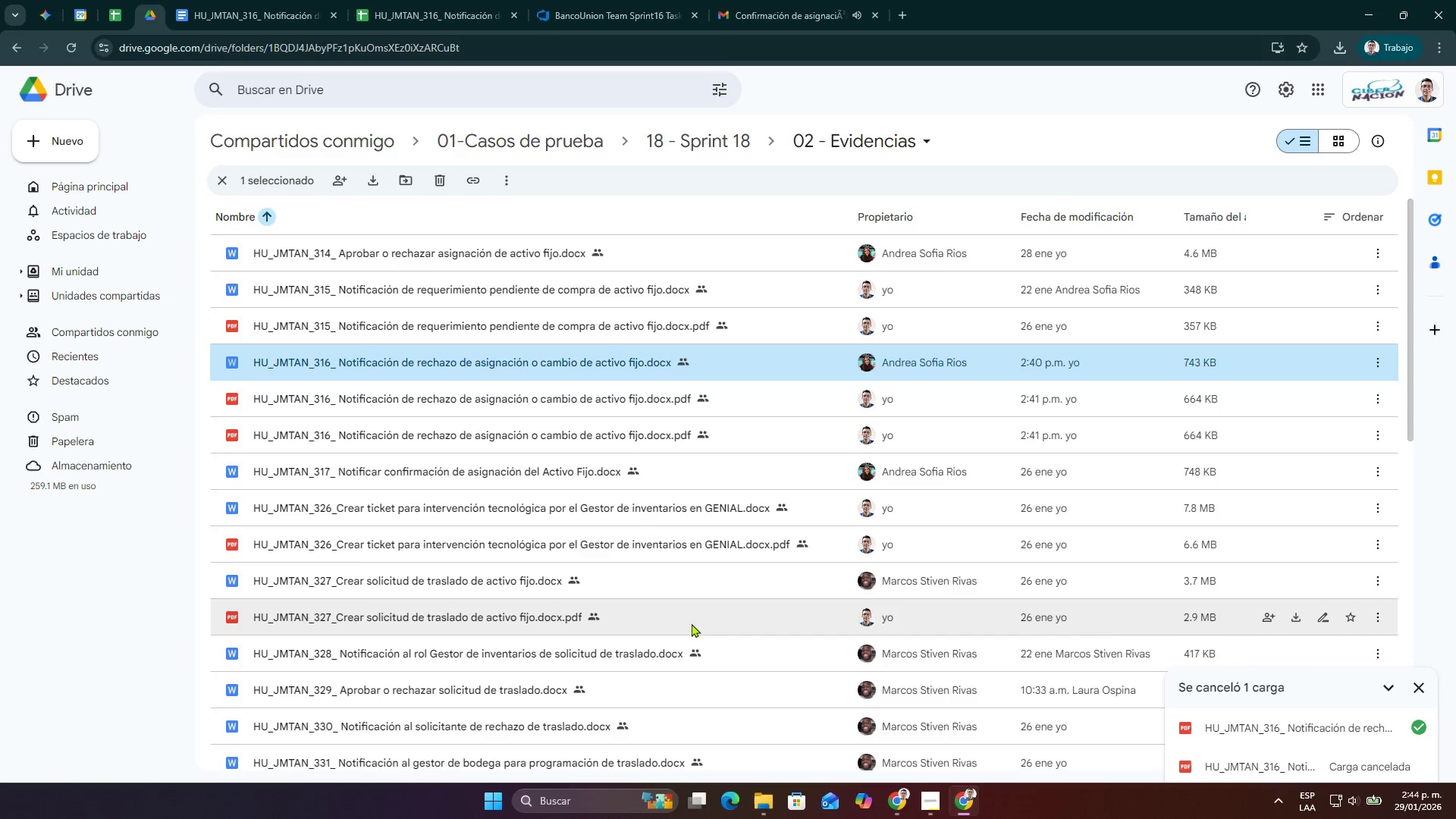 
left_click([394, 444])
 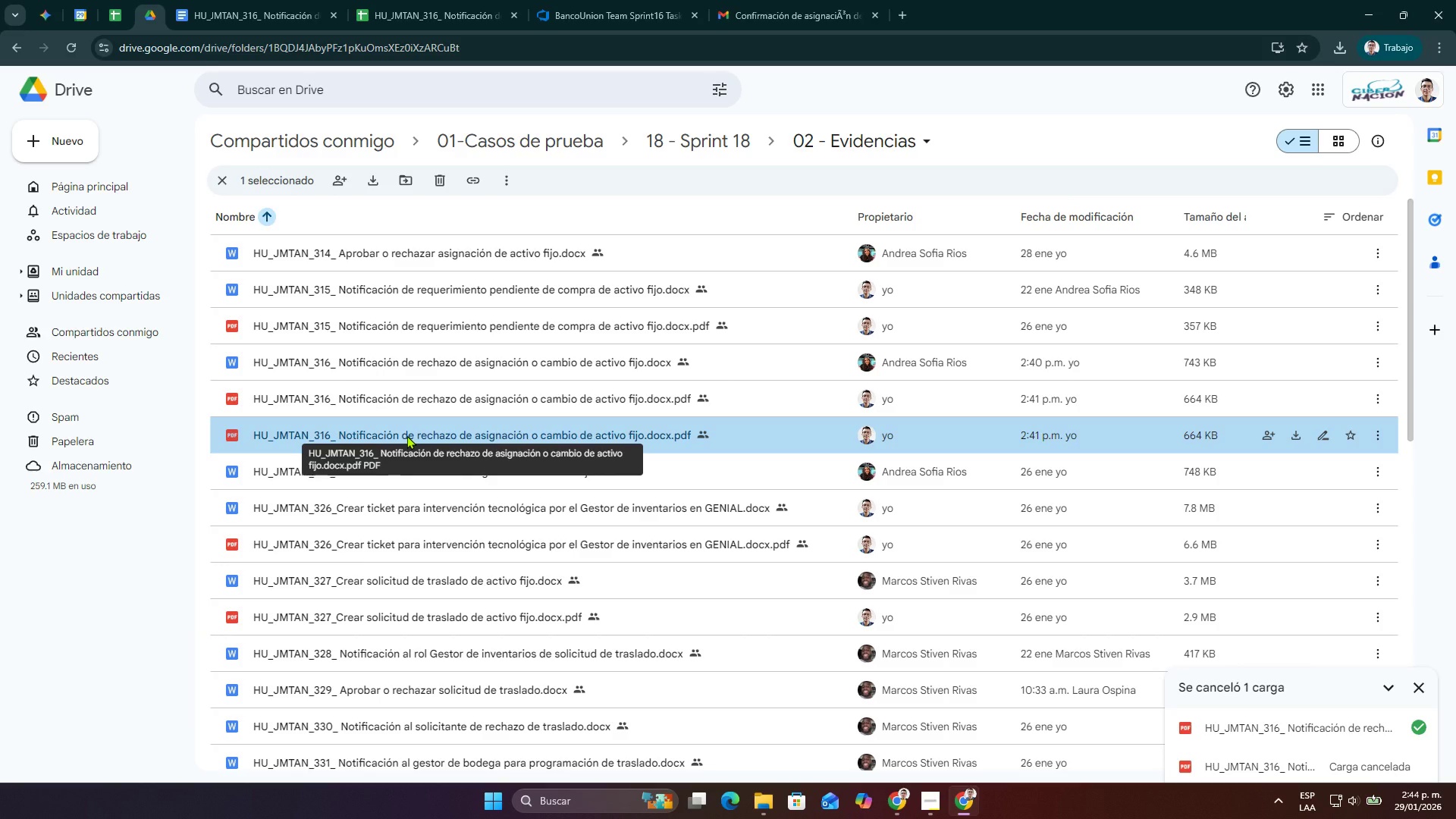 
key(Delete)
 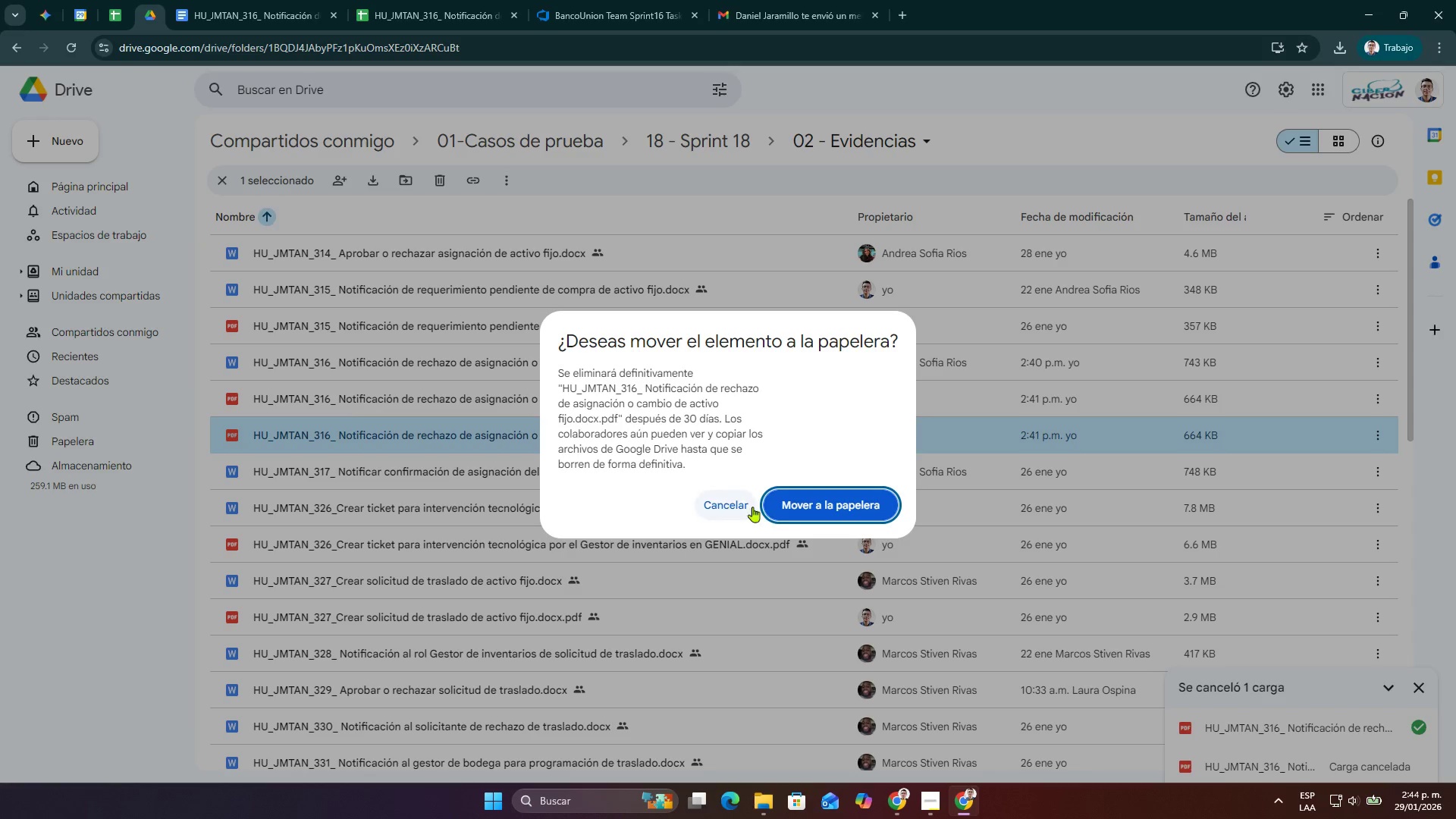 
left_click([784, 507])
 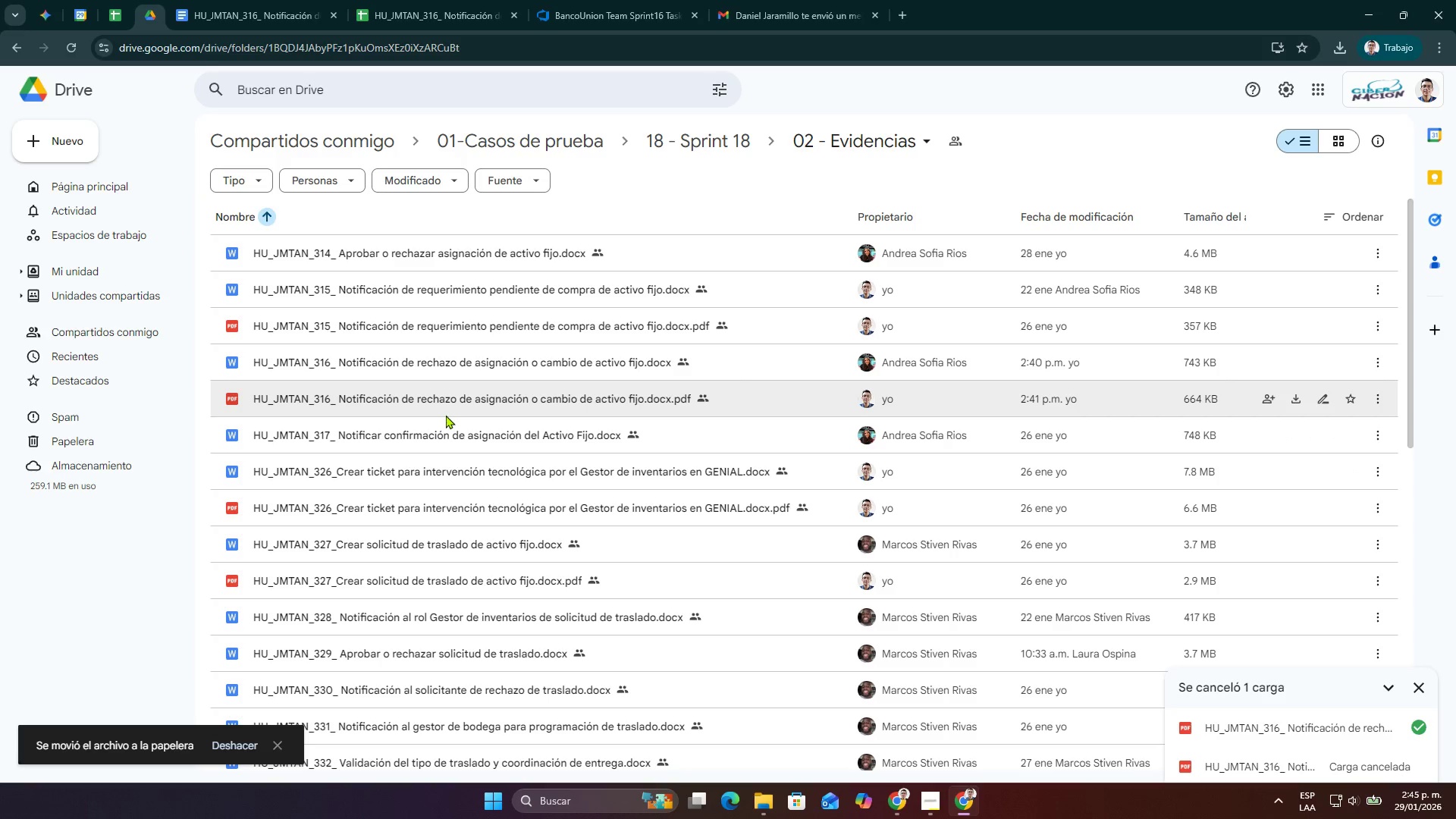 
wait(9.73)
 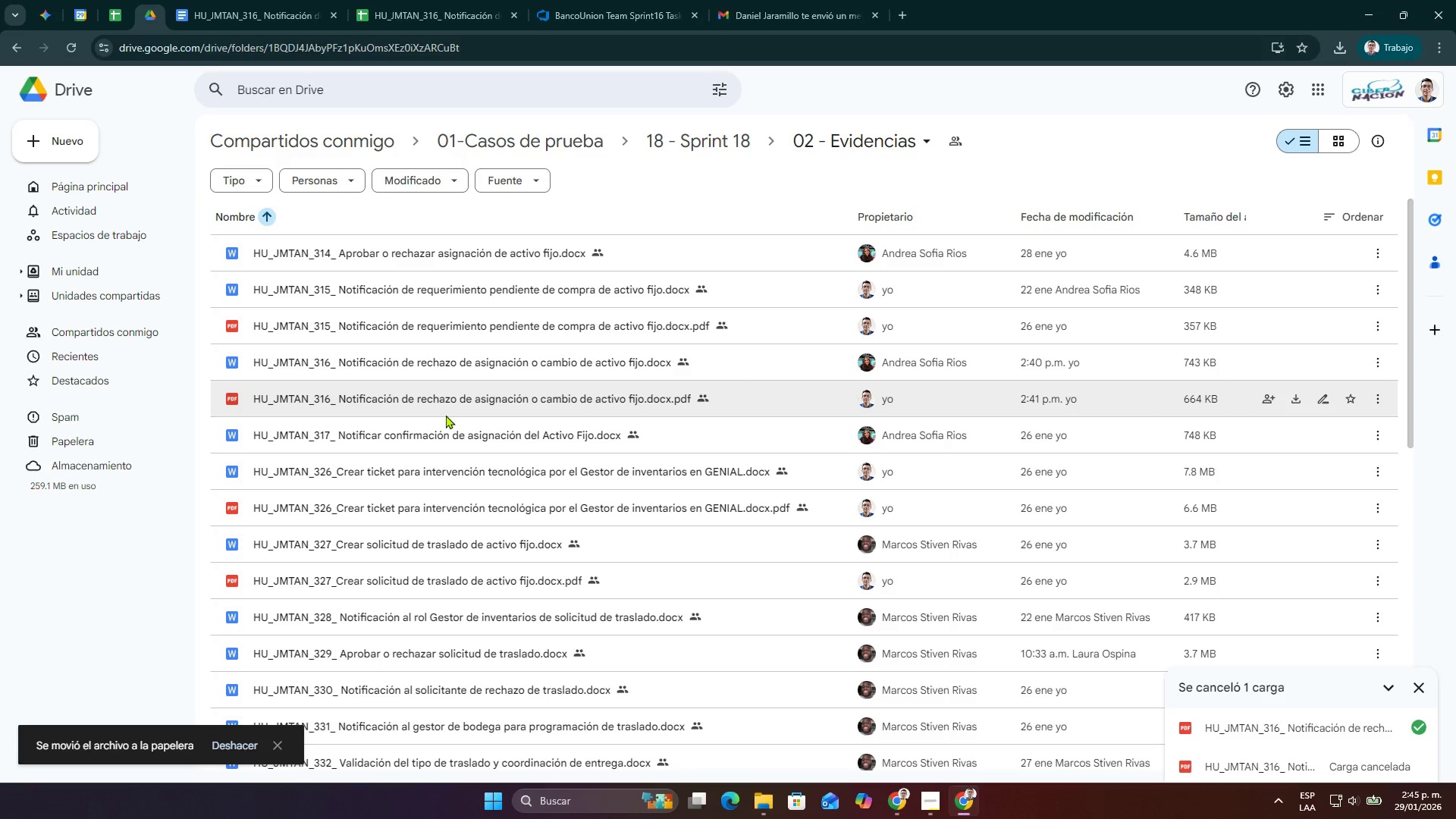 
left_click([336, 11])
 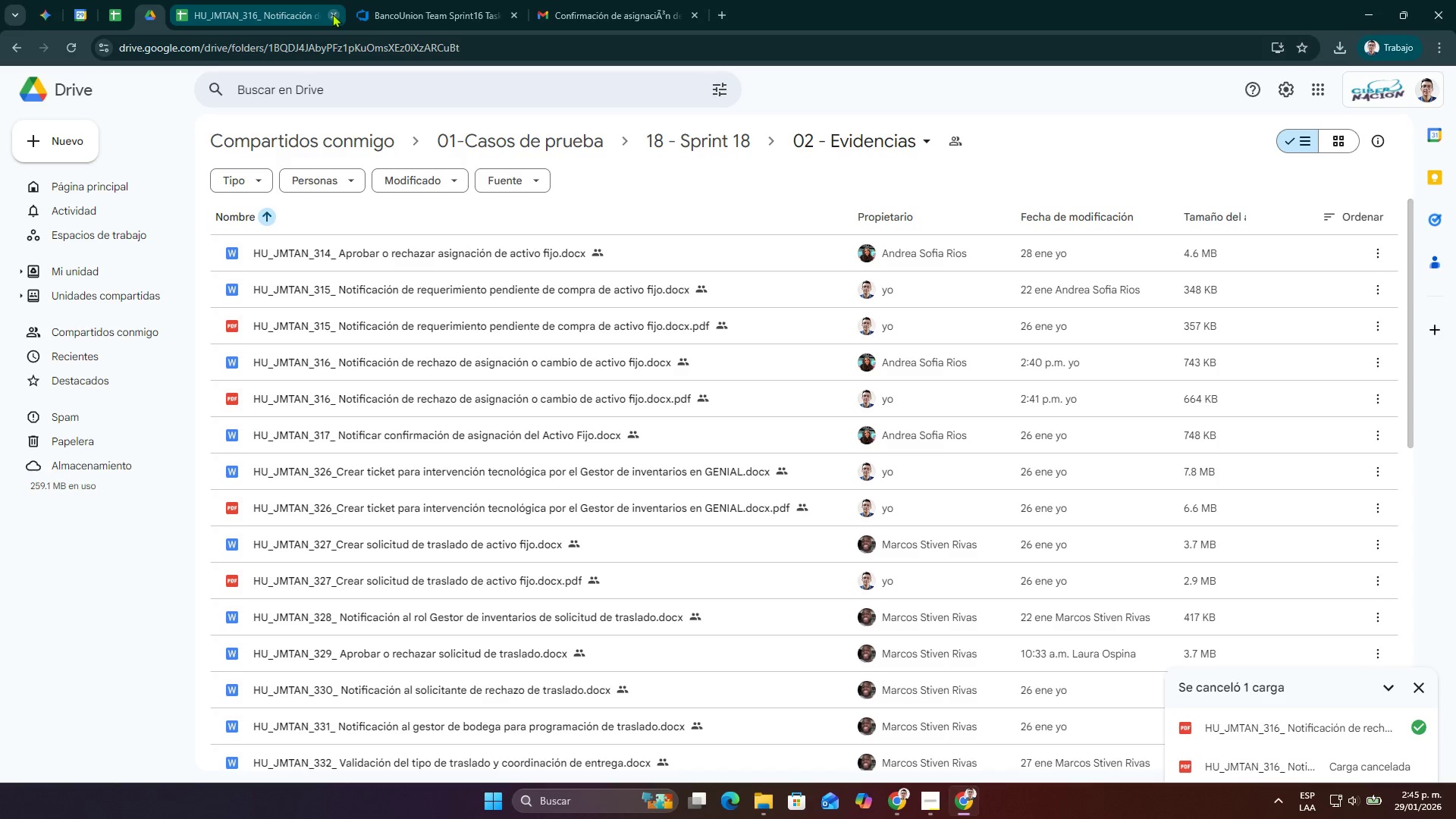 
left_click([333, 14])
 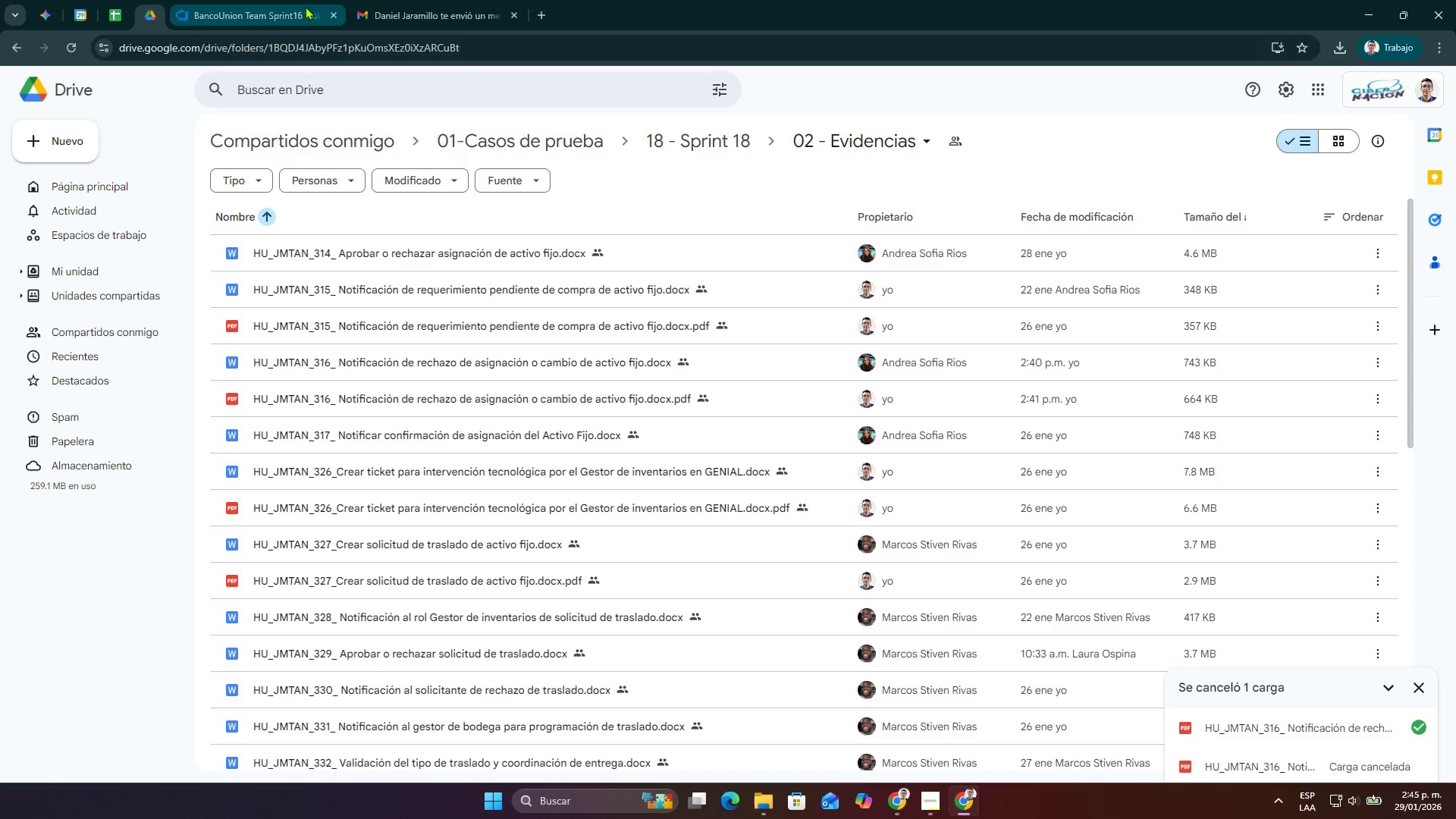 
left_click([275, 6])
 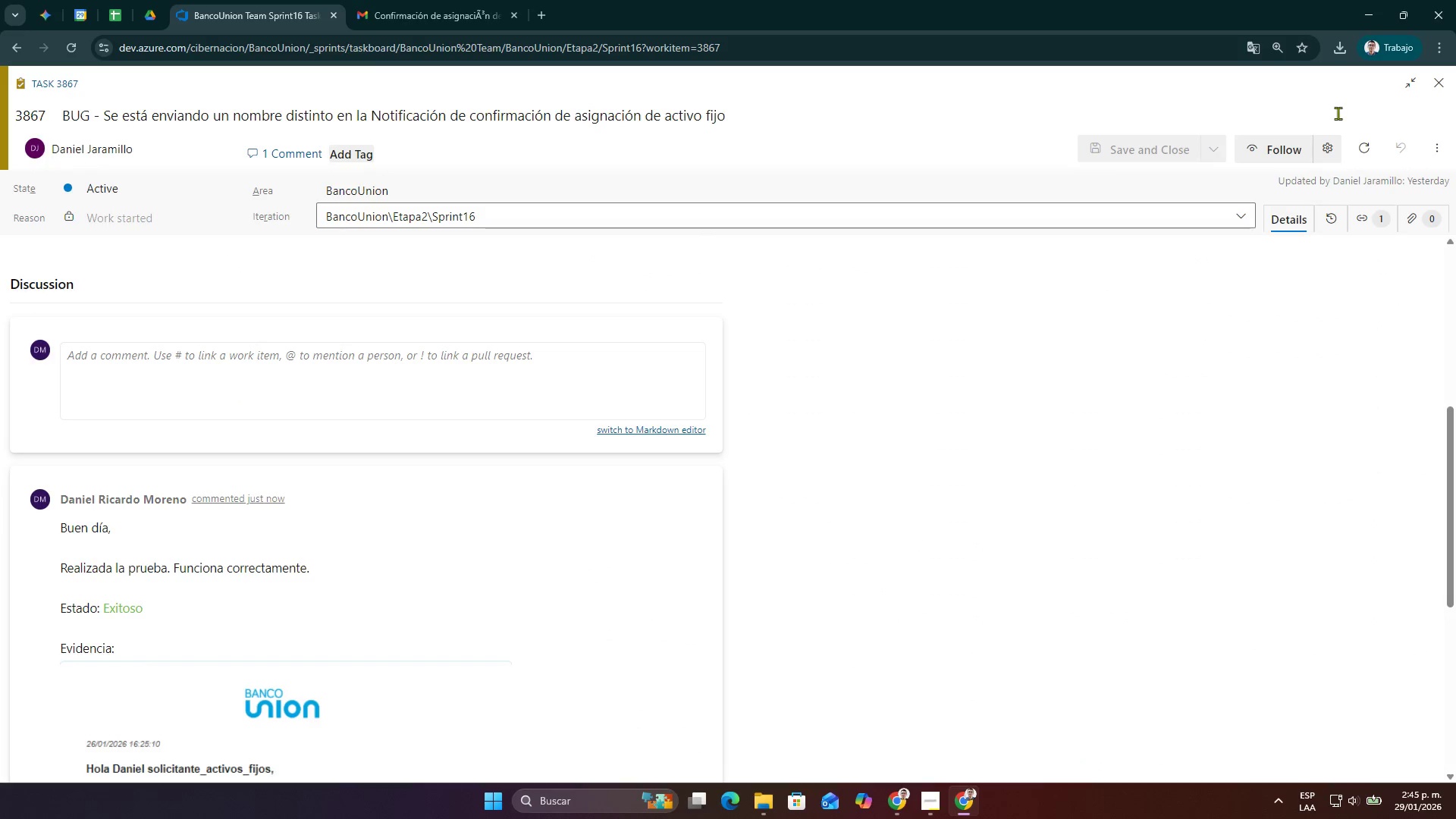 
left_click([1441, 84])
 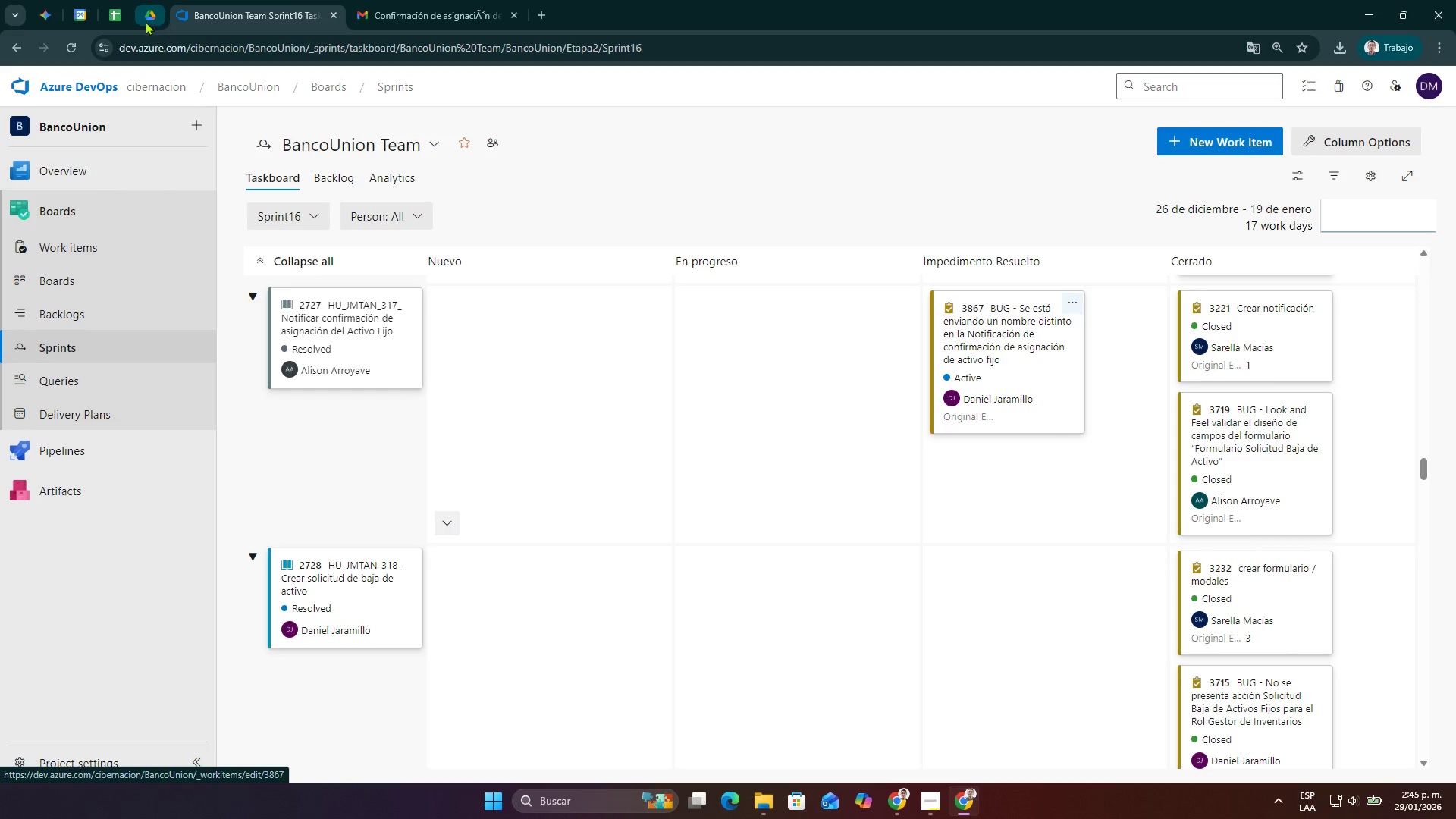 
left_click([148, 18])
 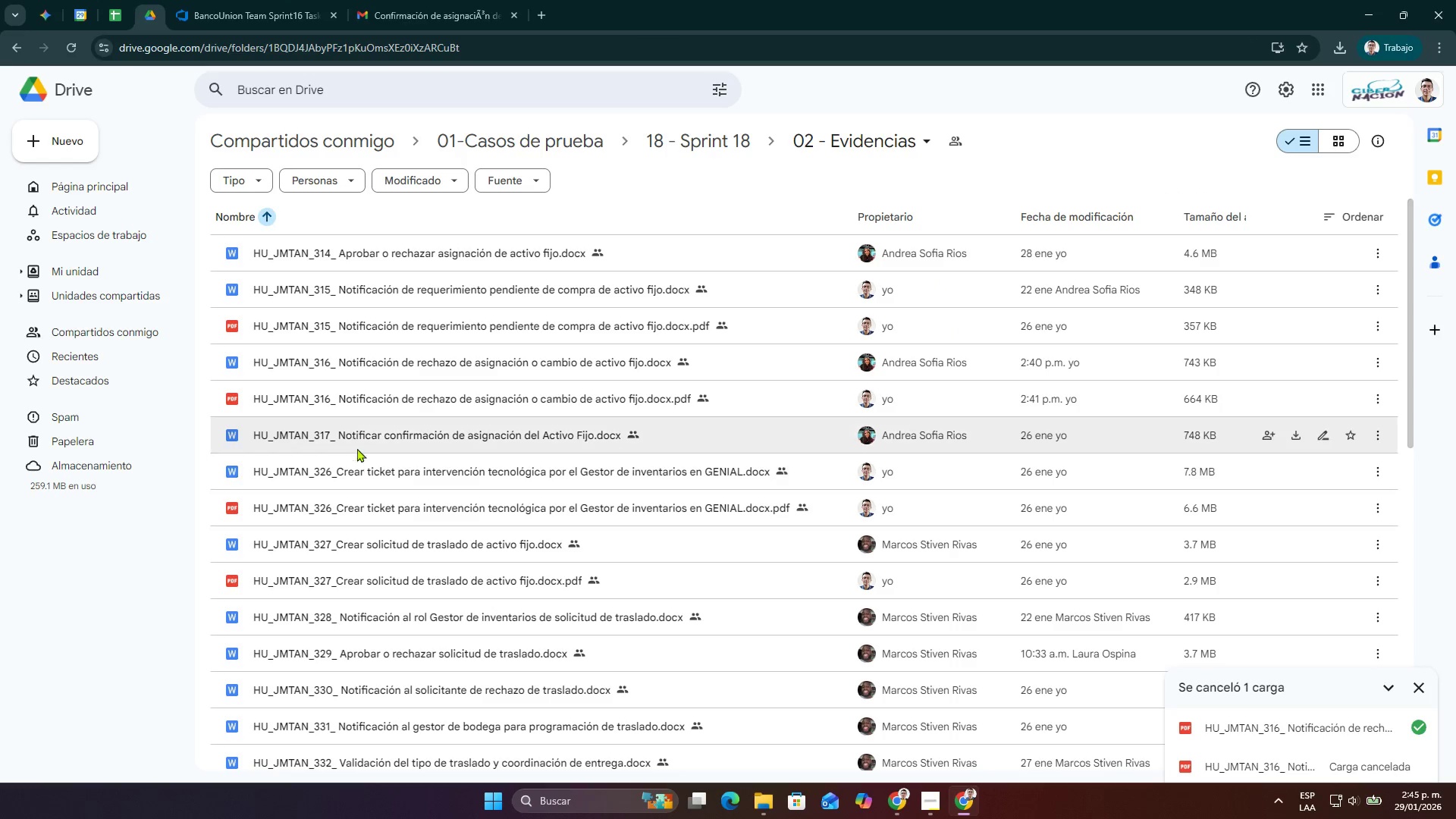 
double_click([357, 439])
 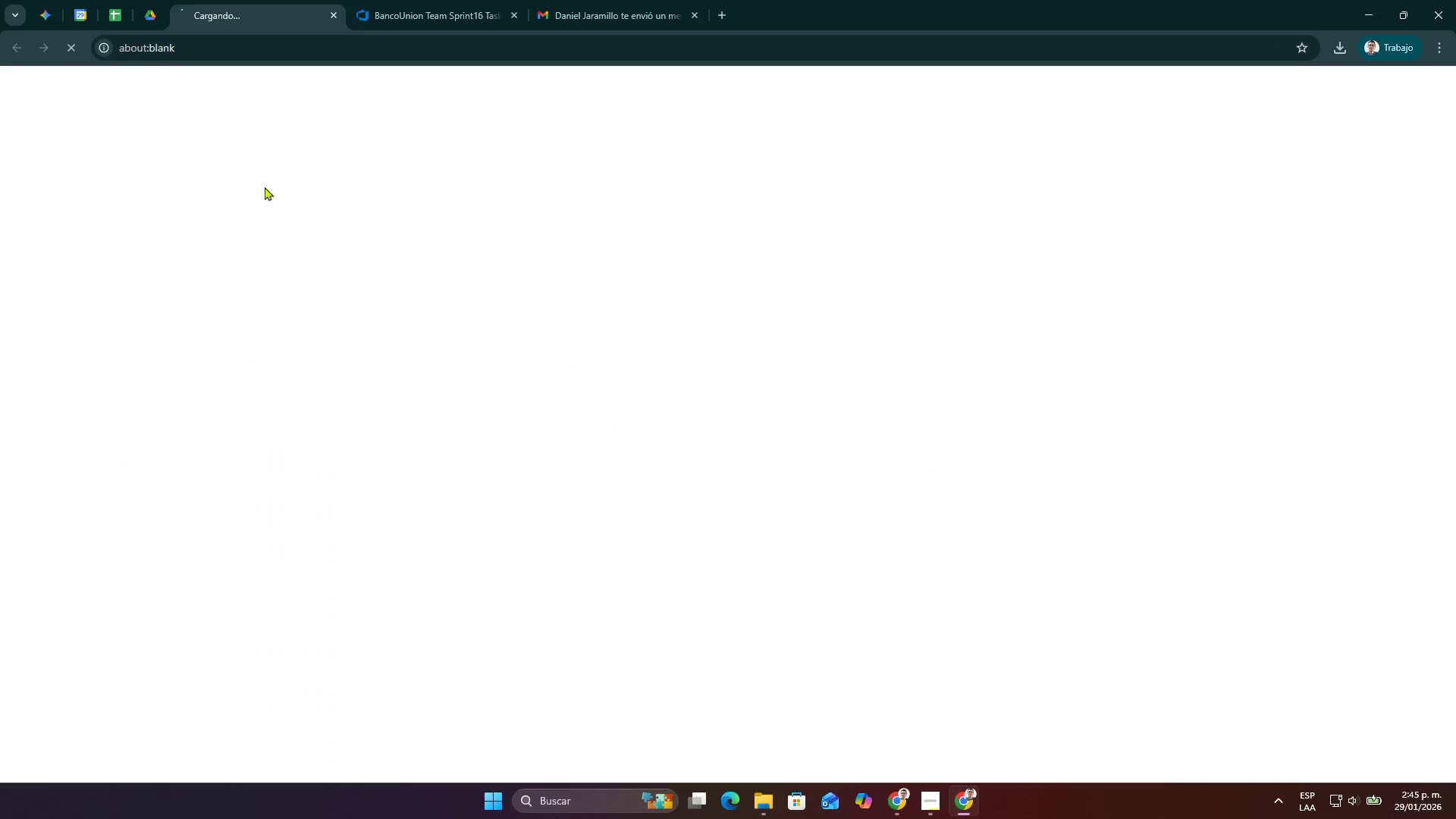 
wait(5.88)
 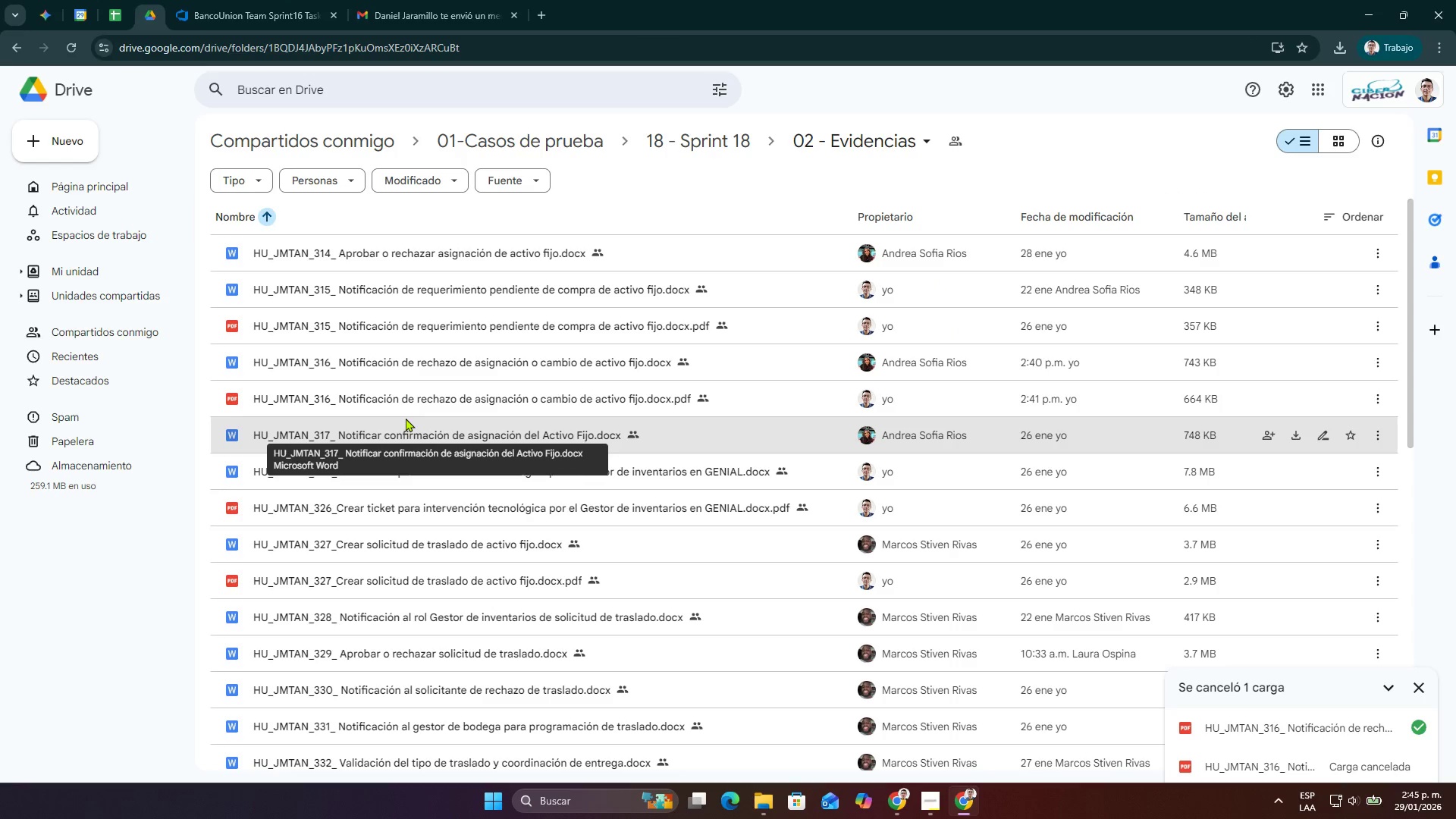 
mouse_move([371, 105])
 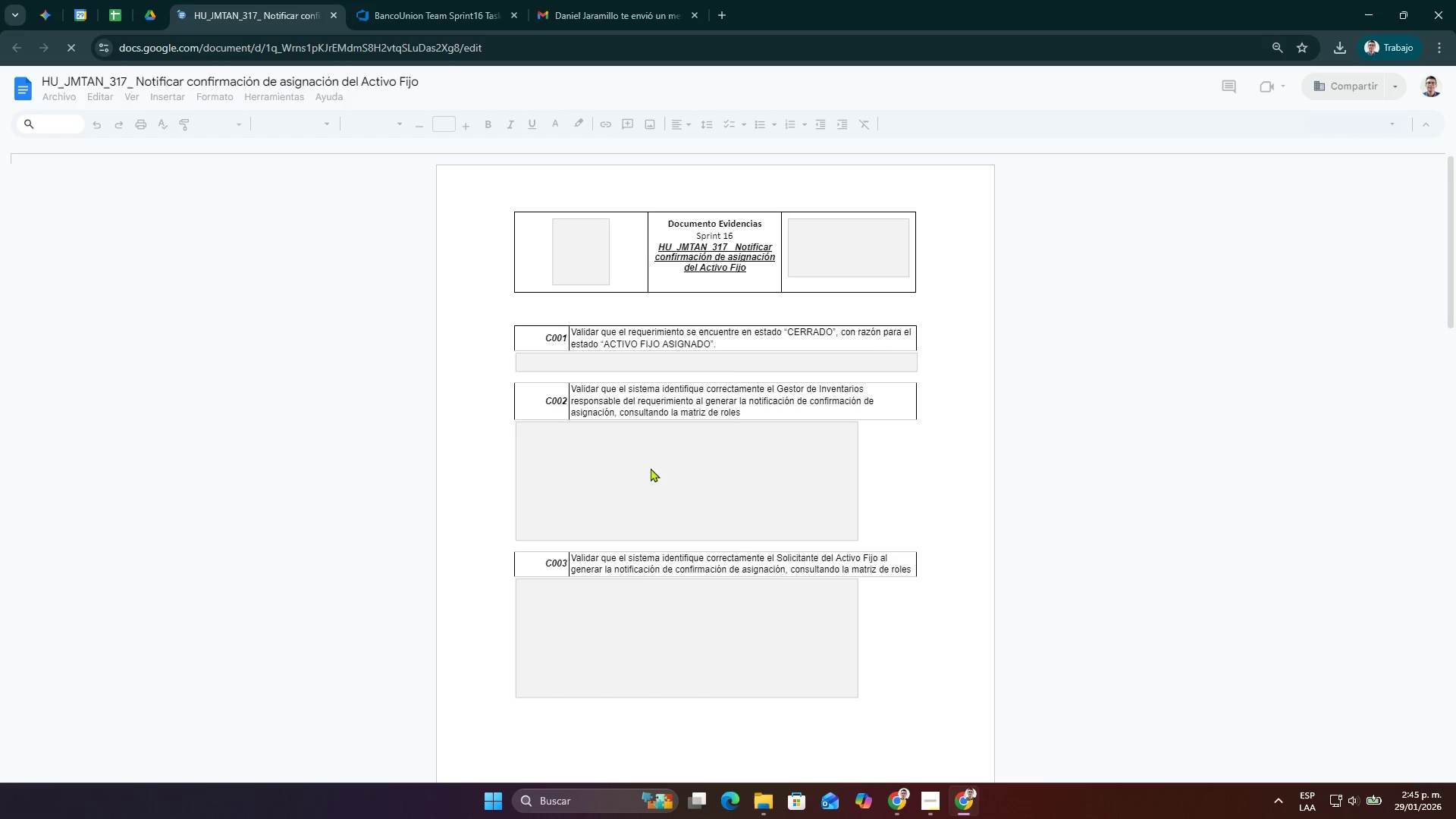 
scroll: coordinate [651, 462], scroll_direction: down, amount: 23.0
 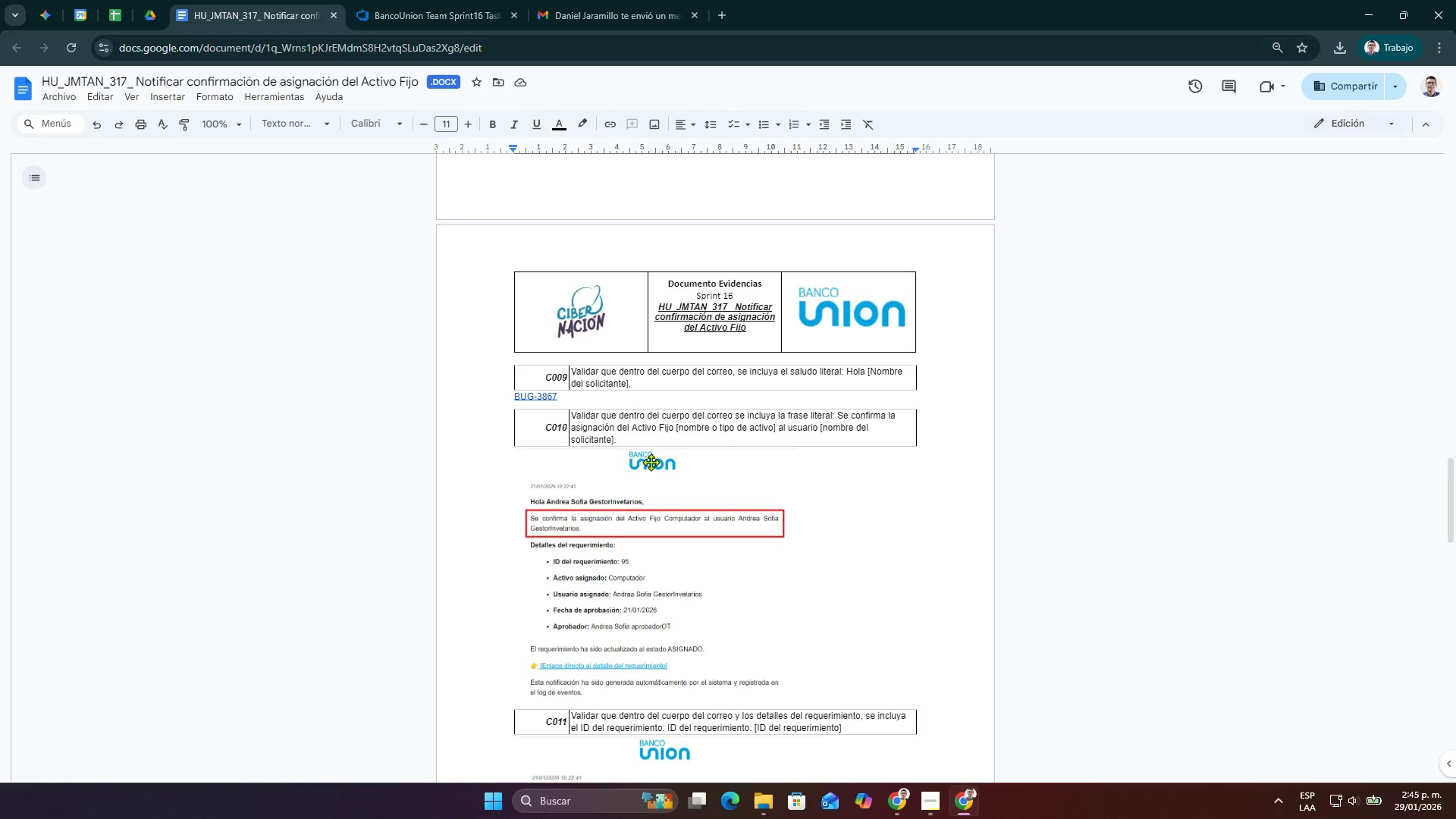 
scroll: coordinate [651, 462], scroll_direction: up, amount: 2.0
 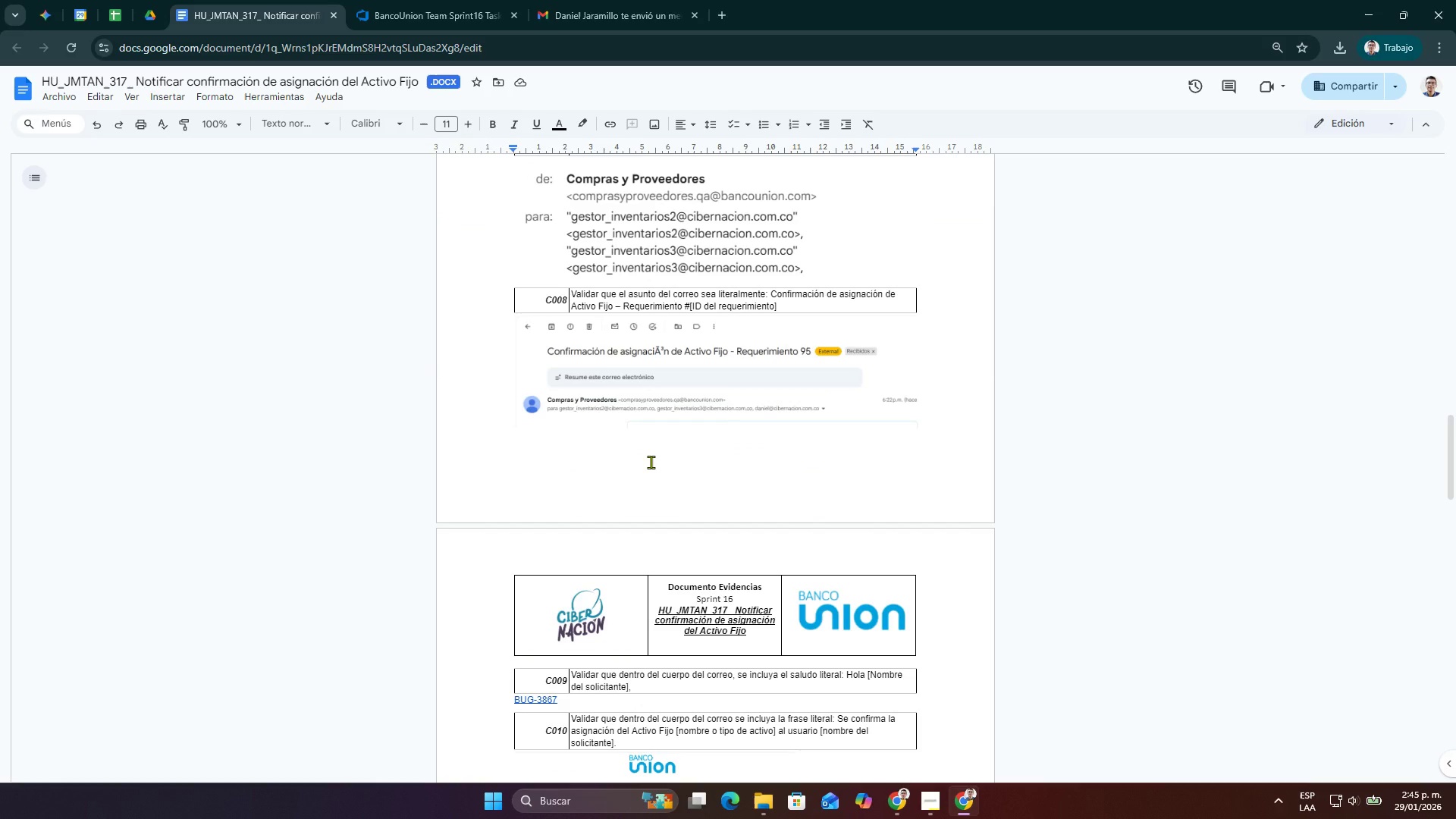 
wait(5.89)
 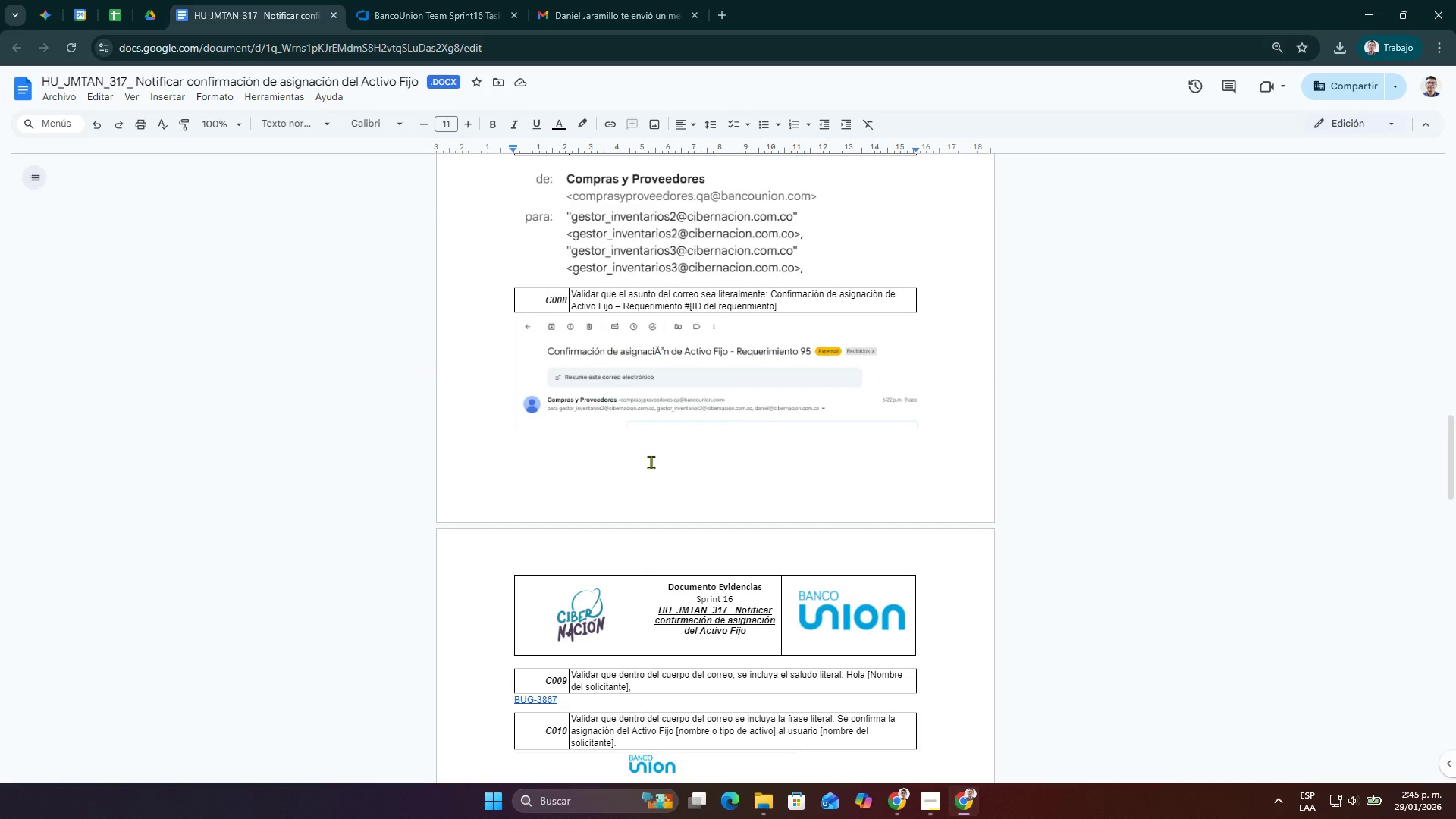 
scroll: coordinate [651, 462], scroll_direction: up, amount: 4.0
 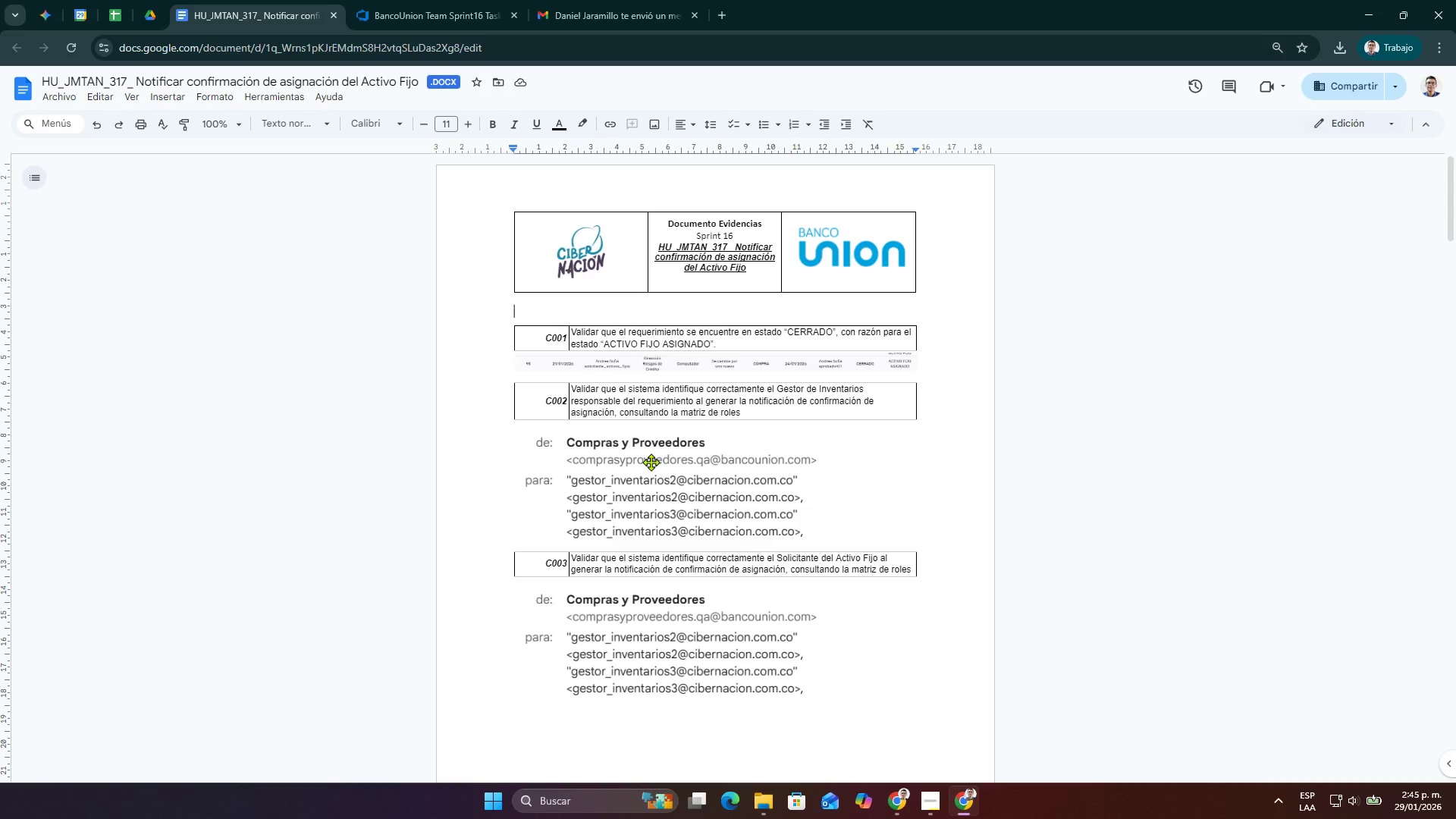 
scroll: coordinate [651, 462], scroll_direction: down, amount: 12.0
 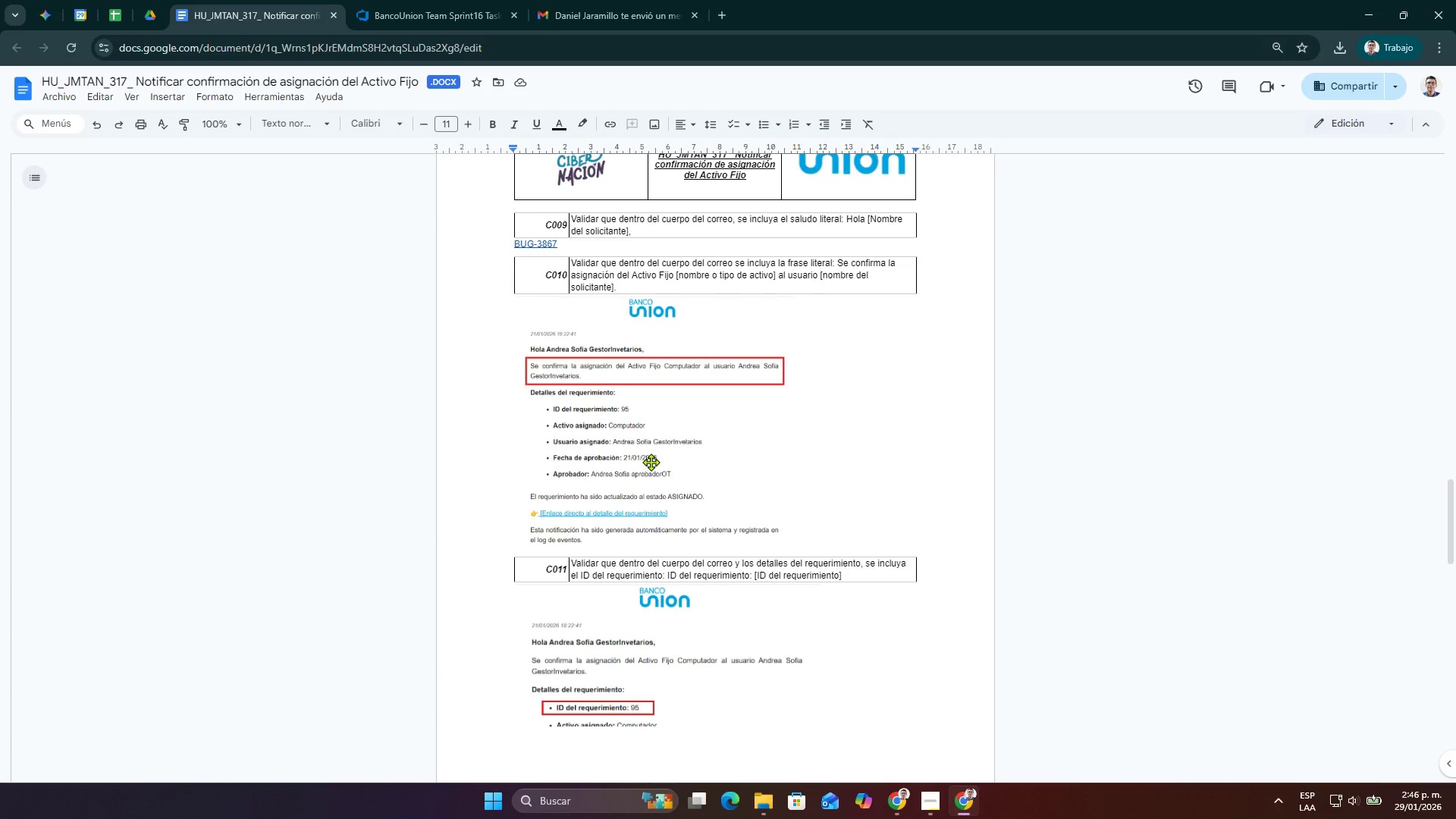 
scroll: coordinate [651, 462], scroll_direction: up, amount: 1.0
 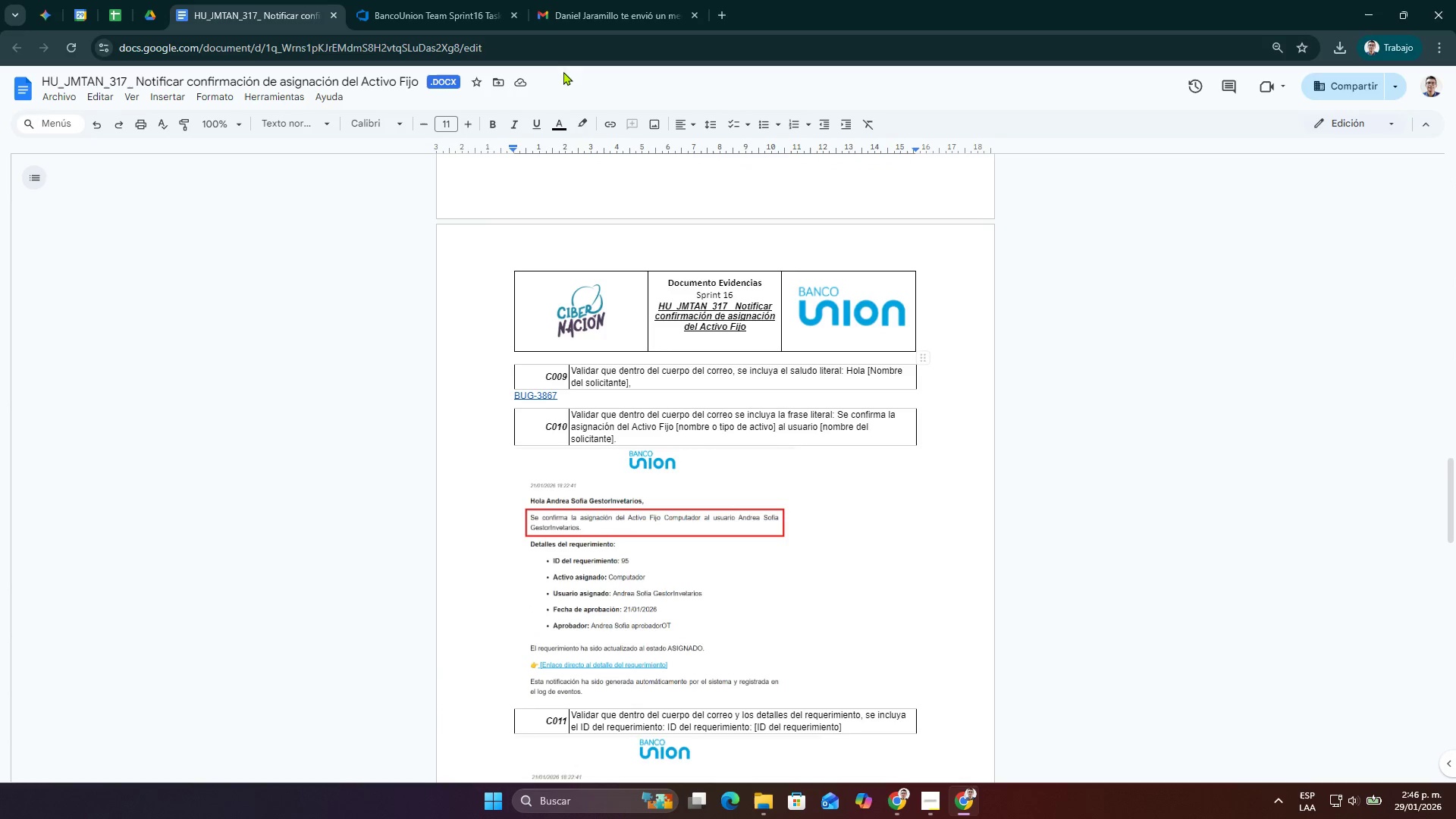 
left_click([596, 20])
 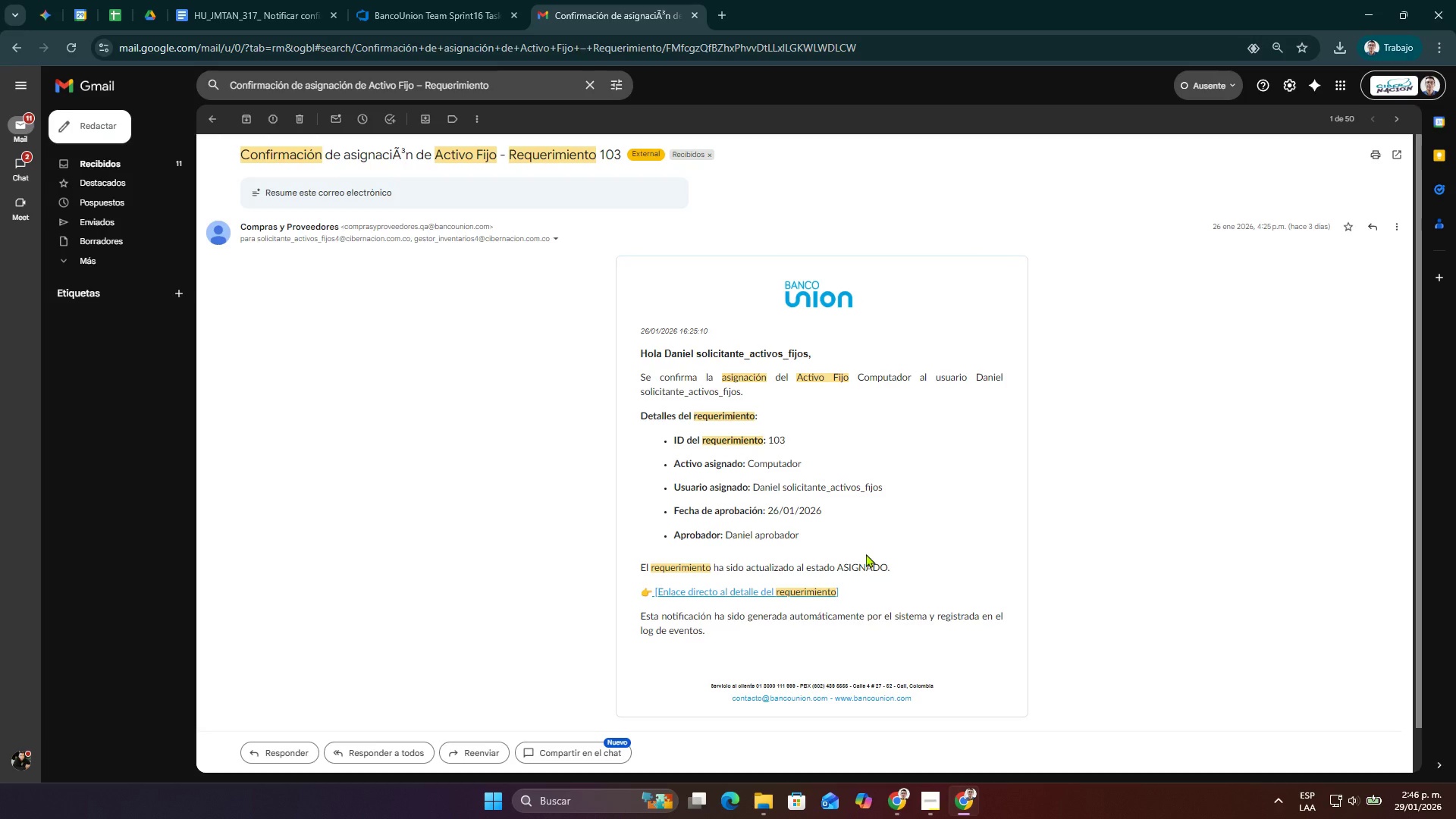 
key(Meta+Shift+S)
 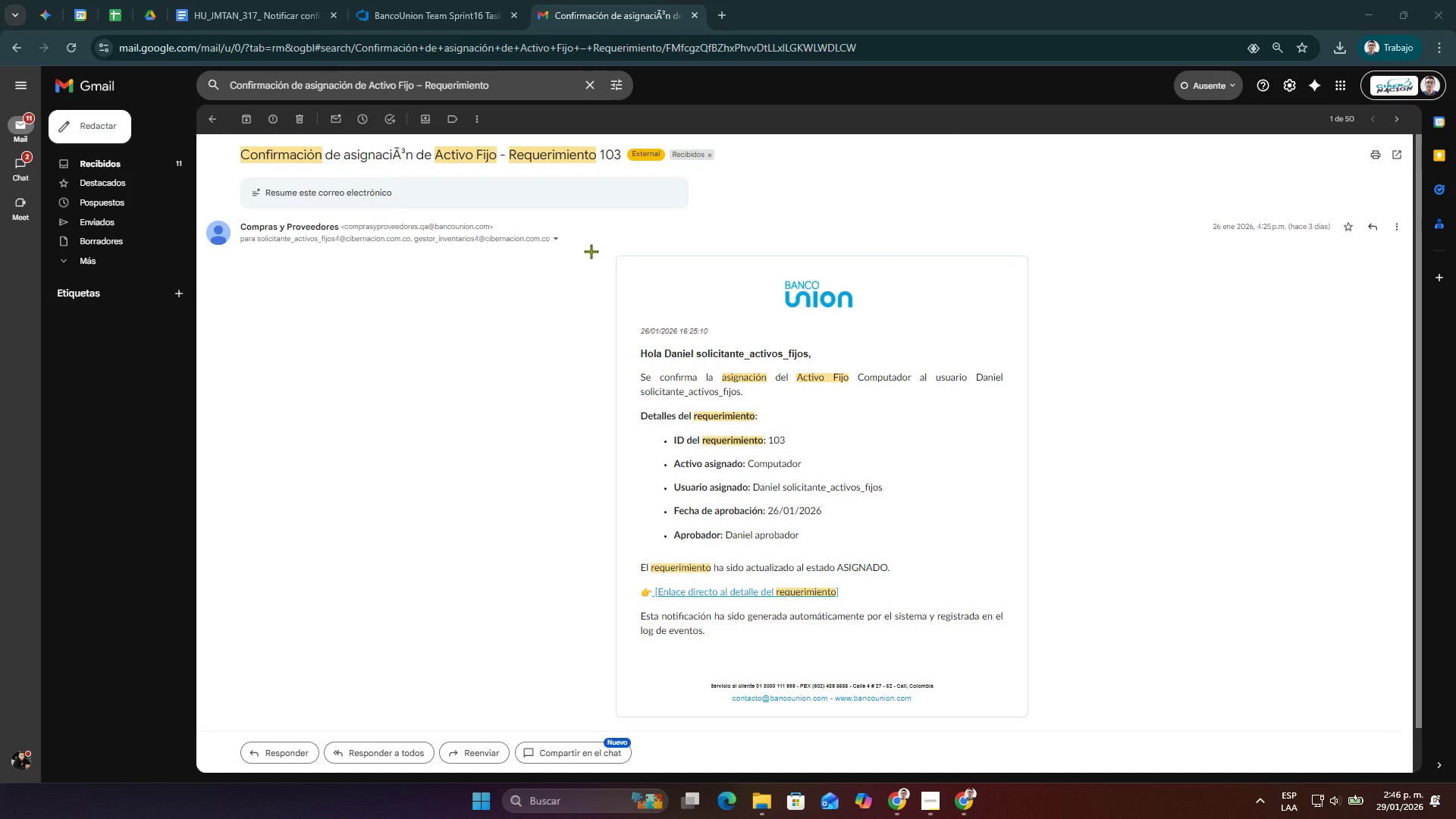 
key(Escape)
 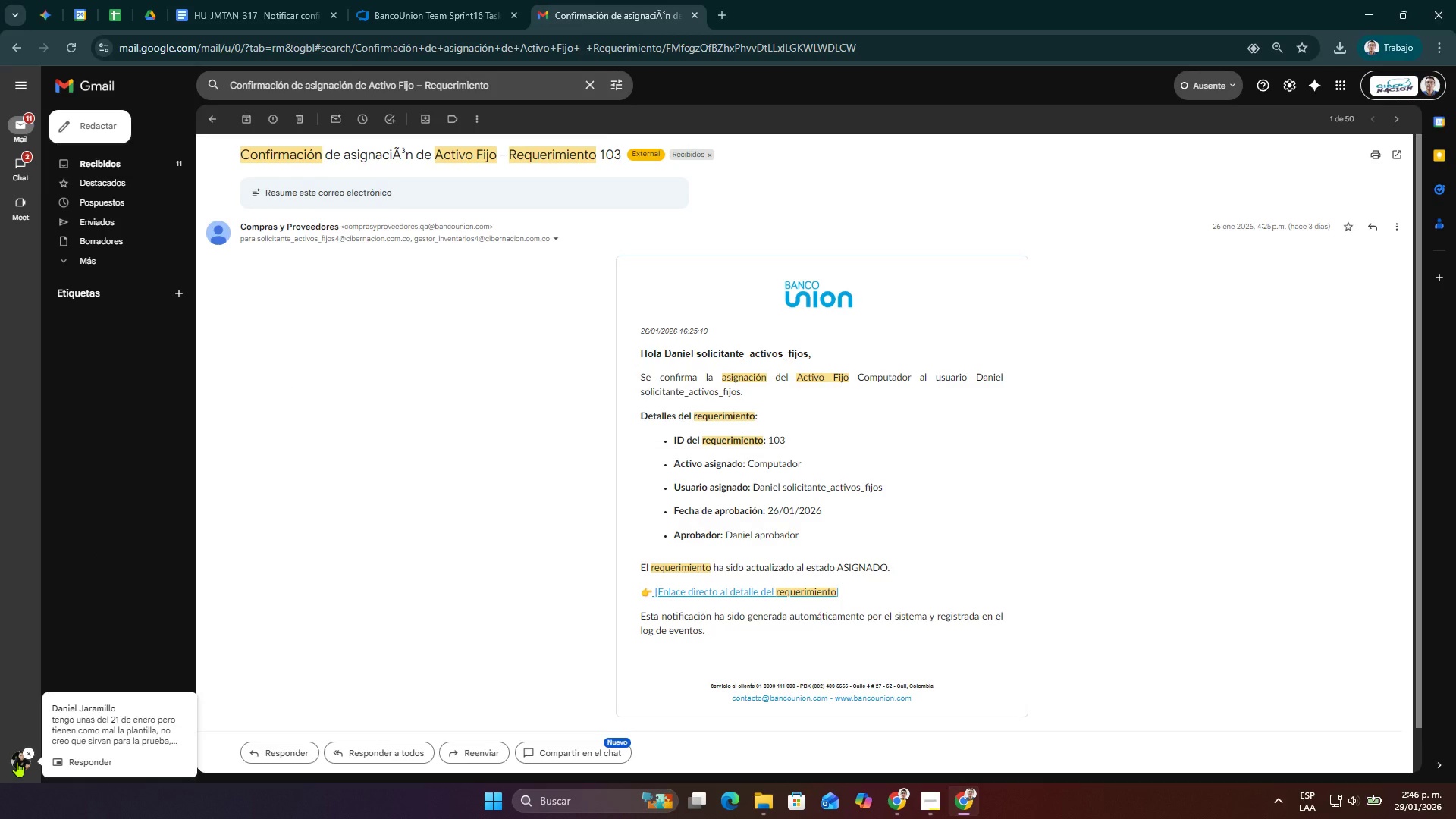 
wait(6.12)
 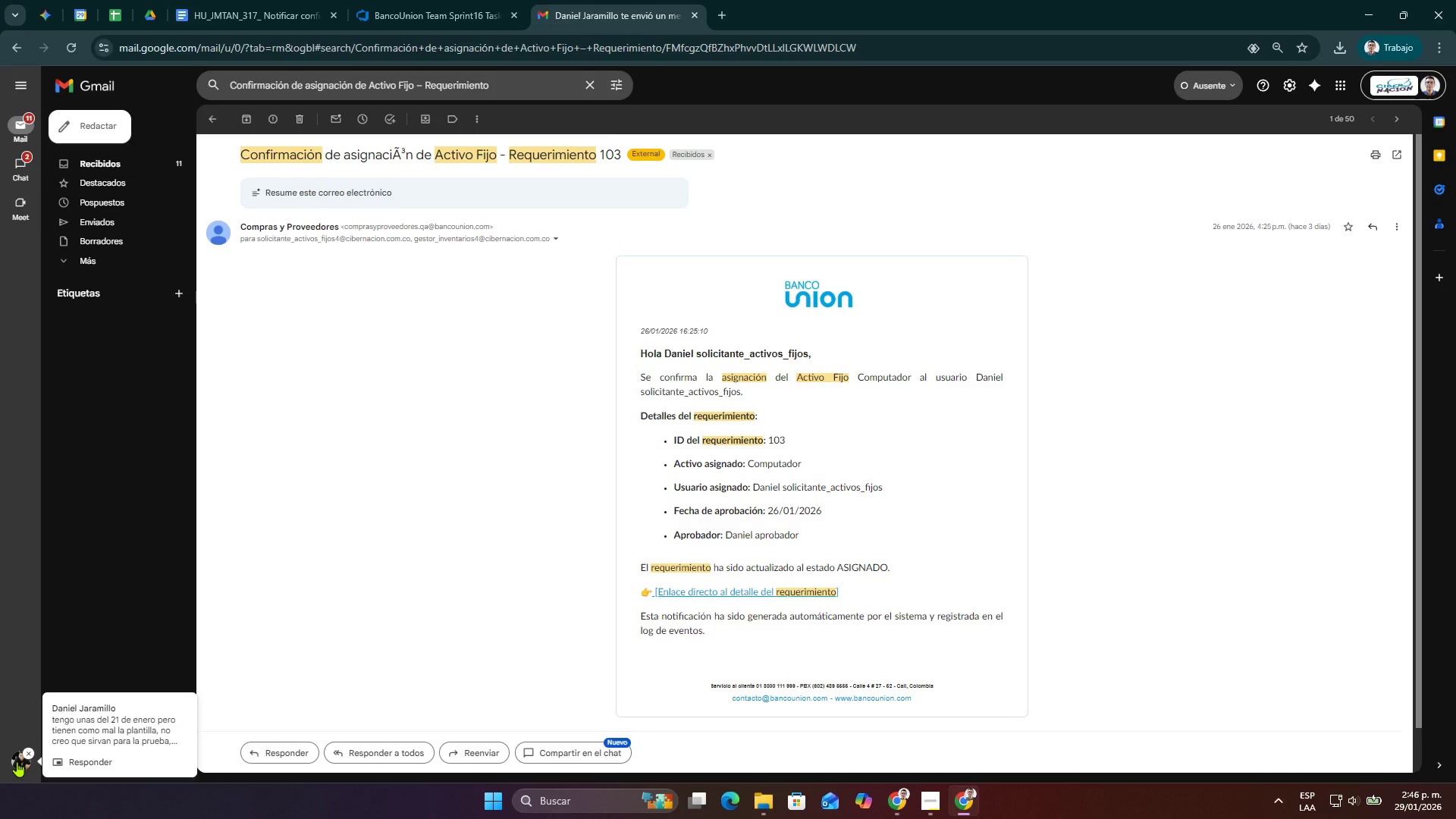 
left_click([17, 761])
 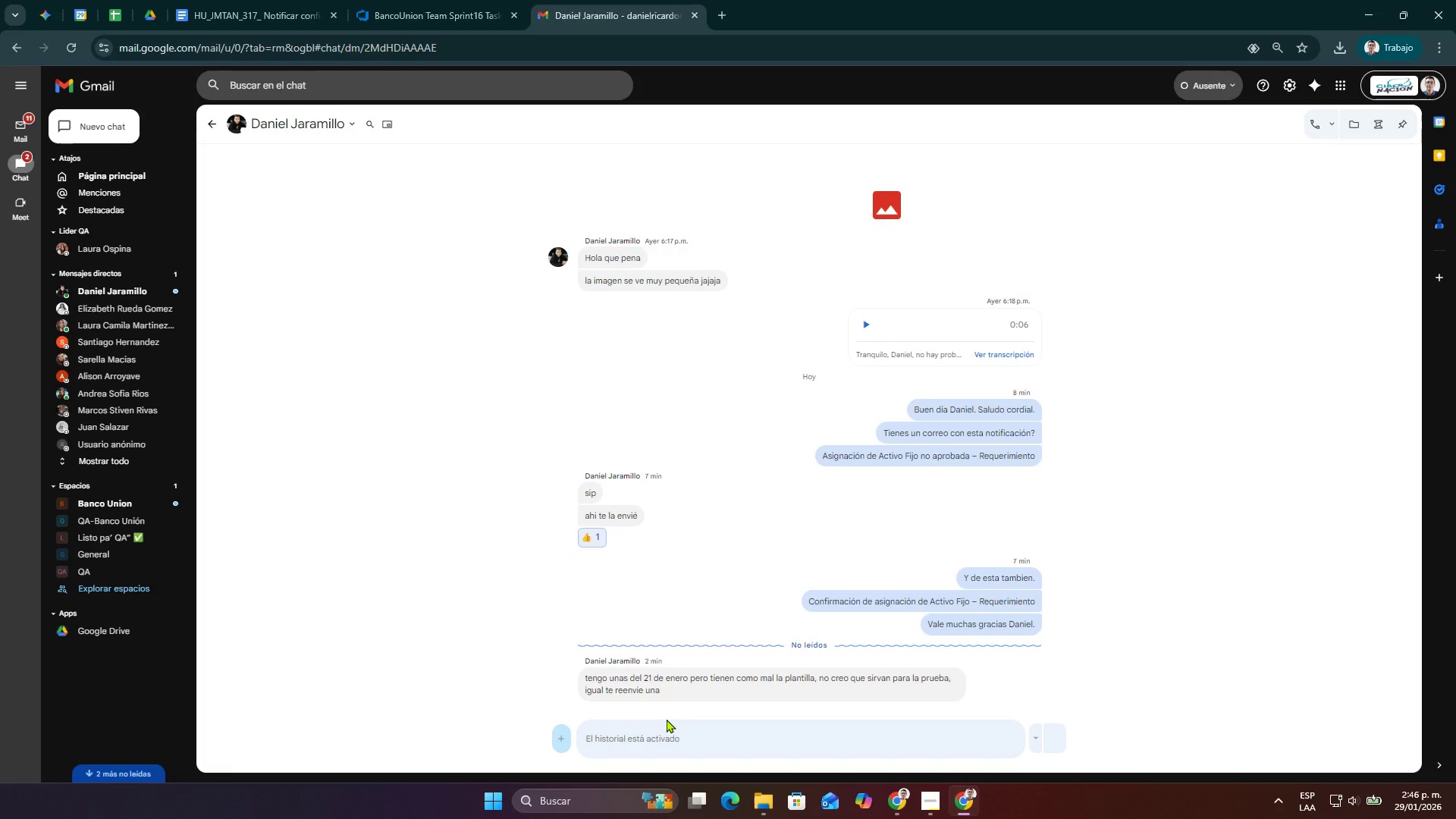 
wait(5.14)
 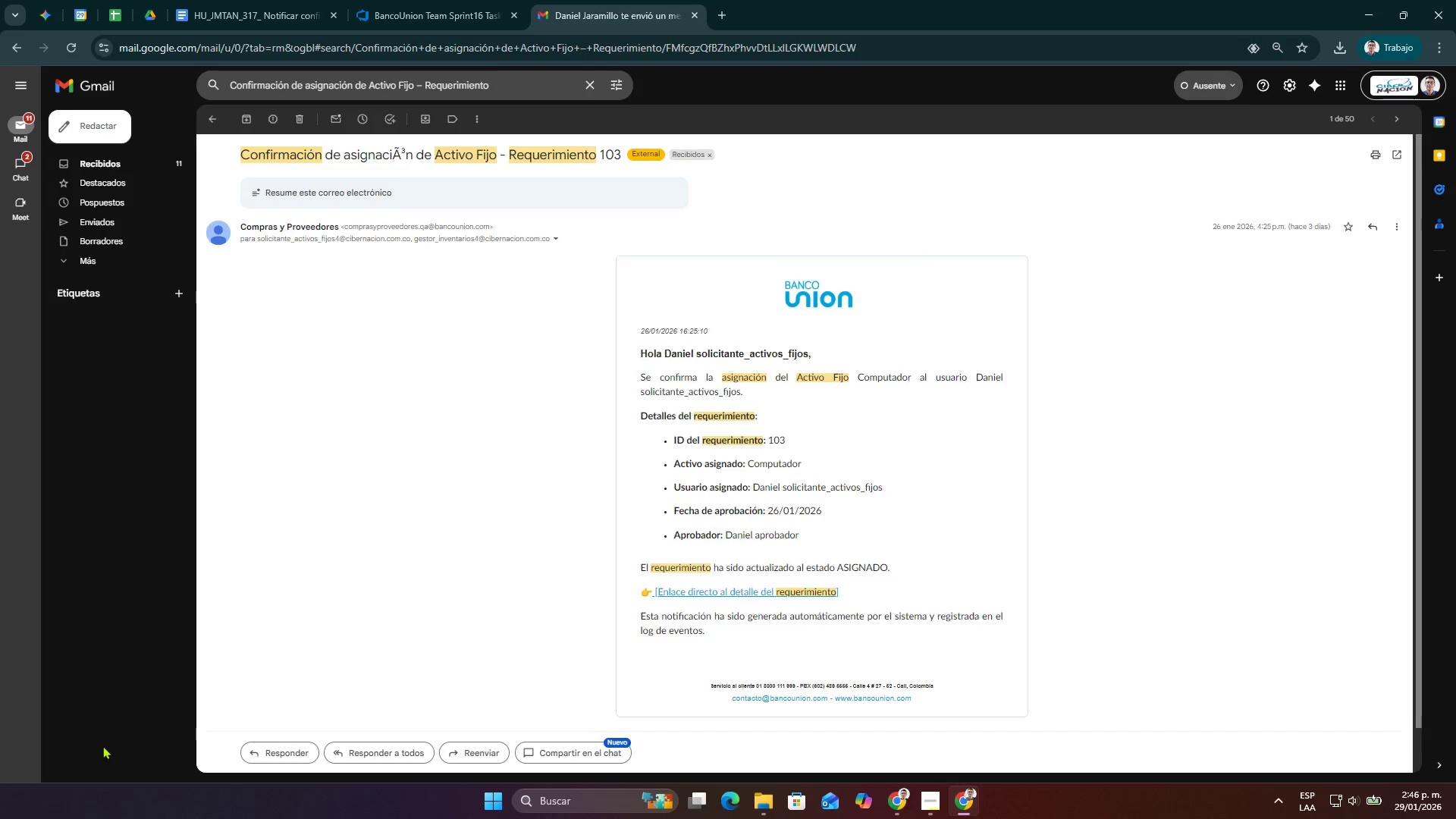 
left_click([692, 736])
 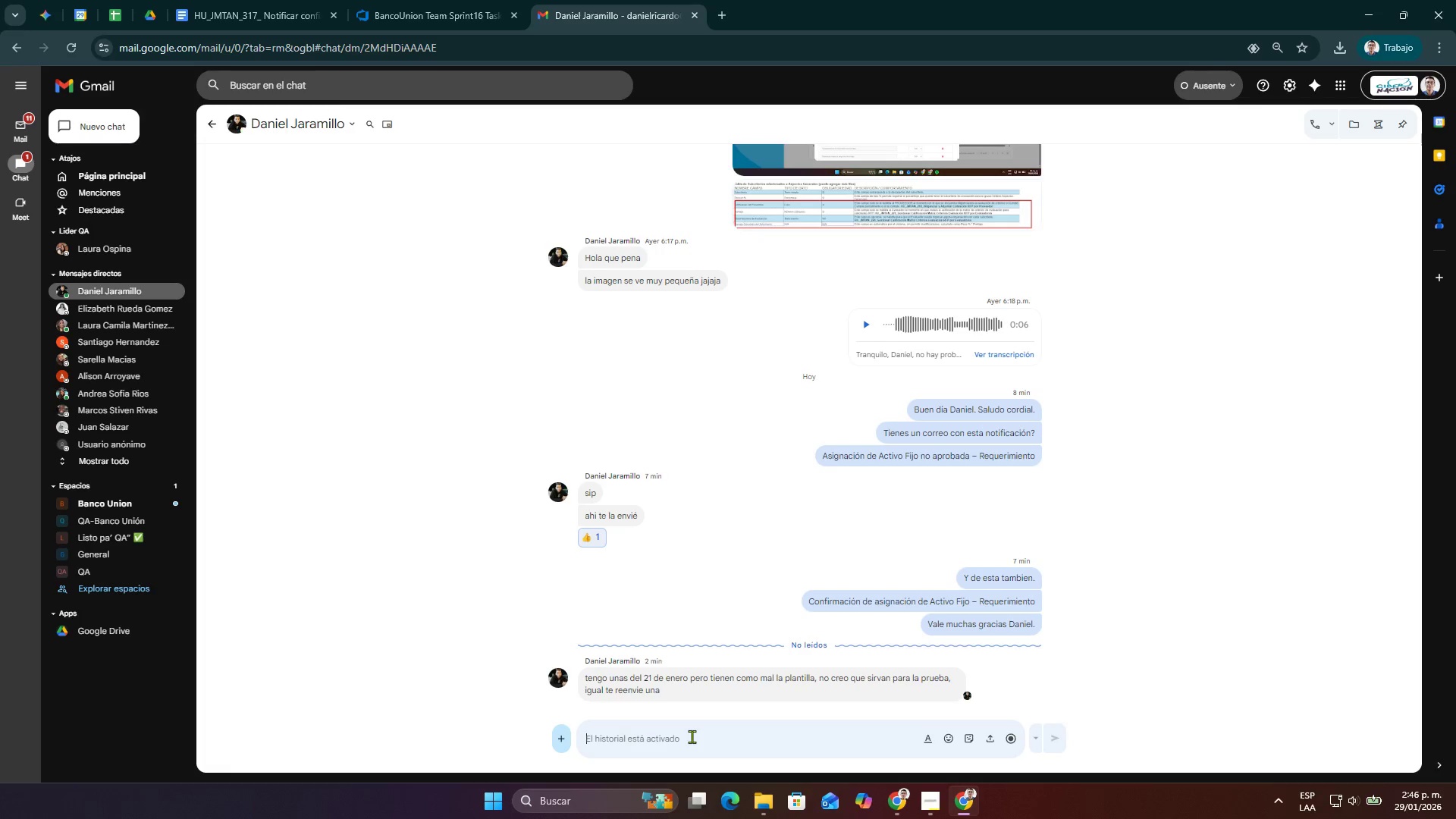 
type(Vale, muchas gracias Daniel.)
 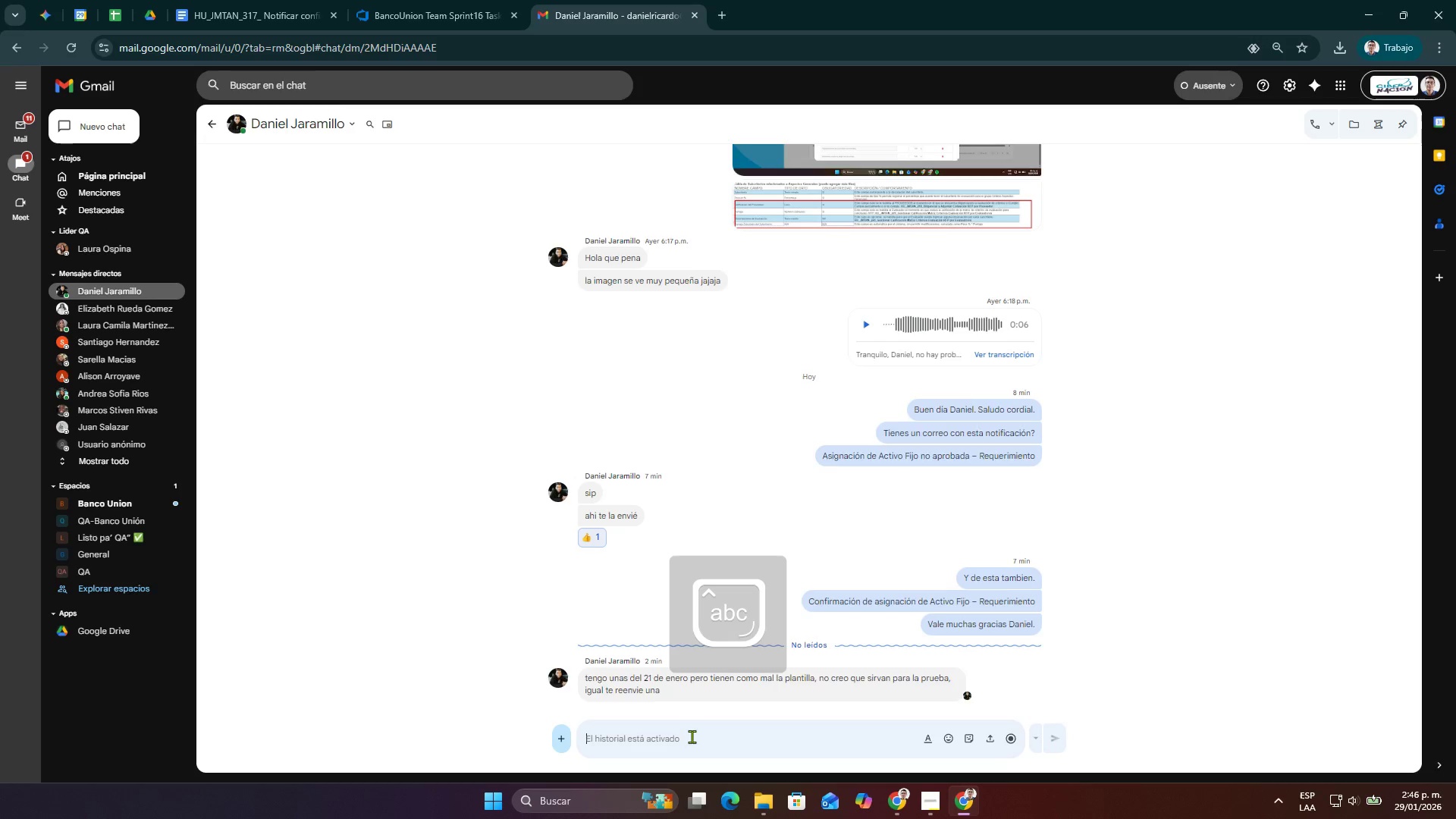 
key(Enter)
 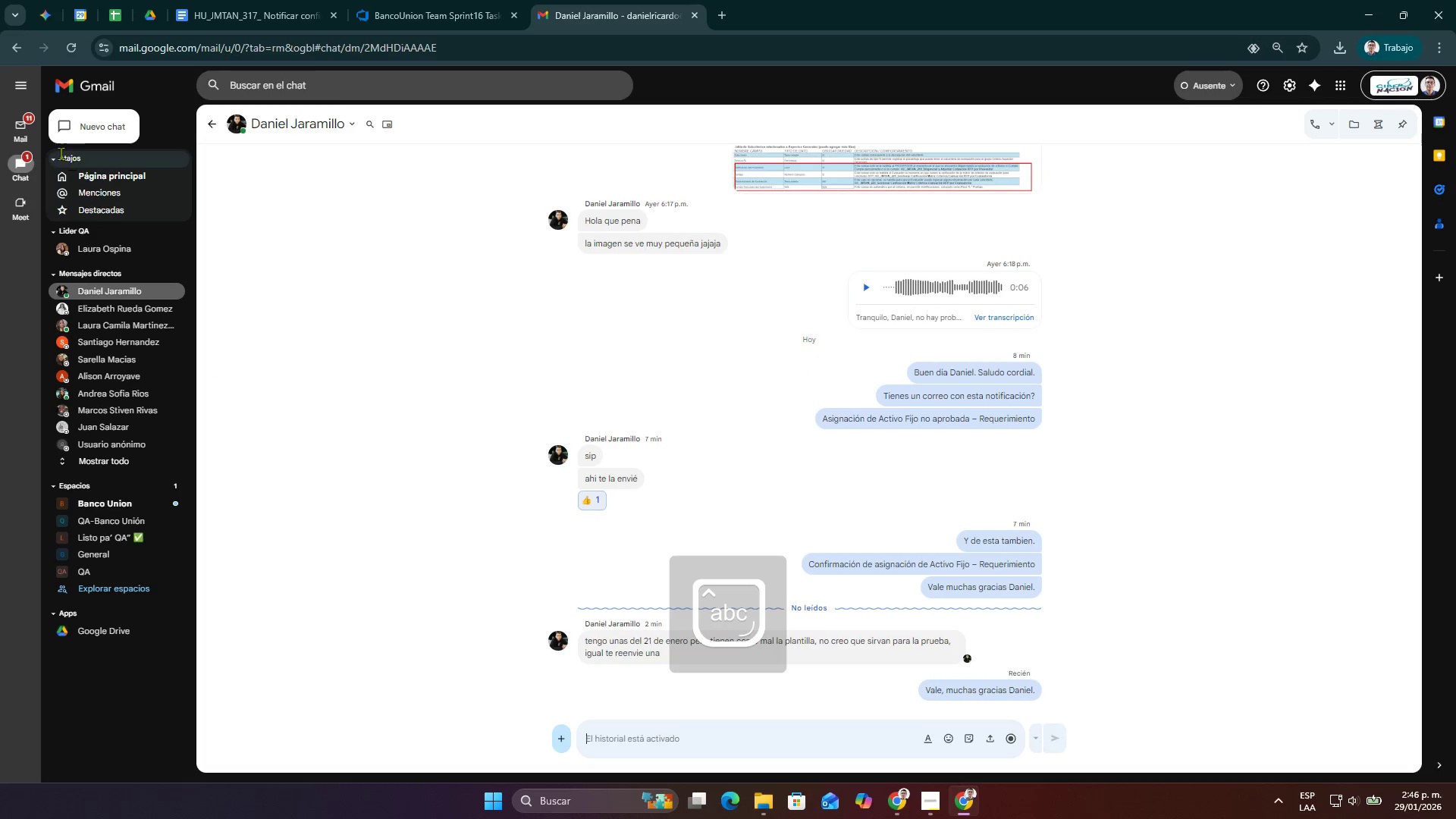 
left_click([21, 132])
 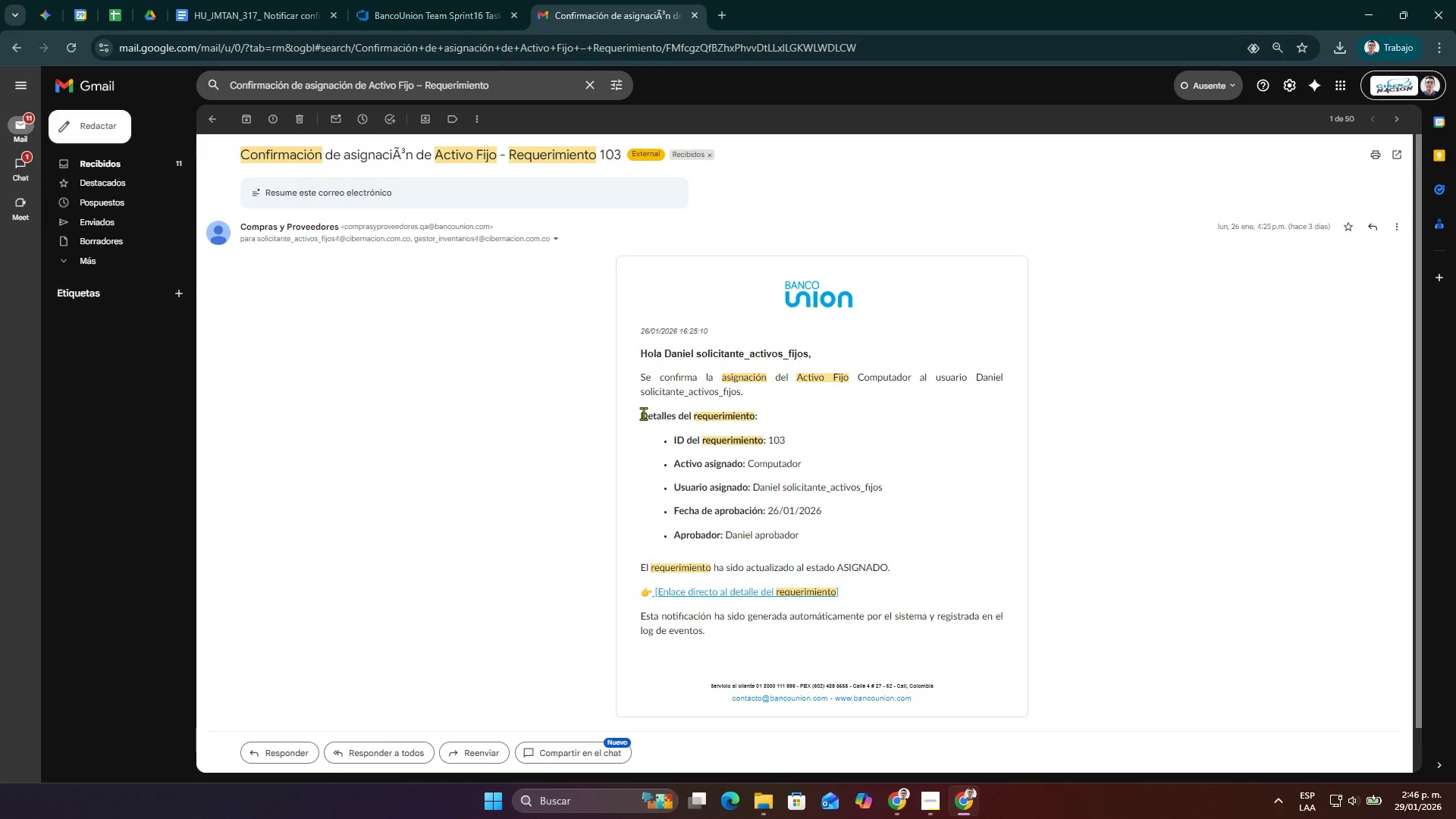 
key(Meta+Shift+ShiftLeft)
 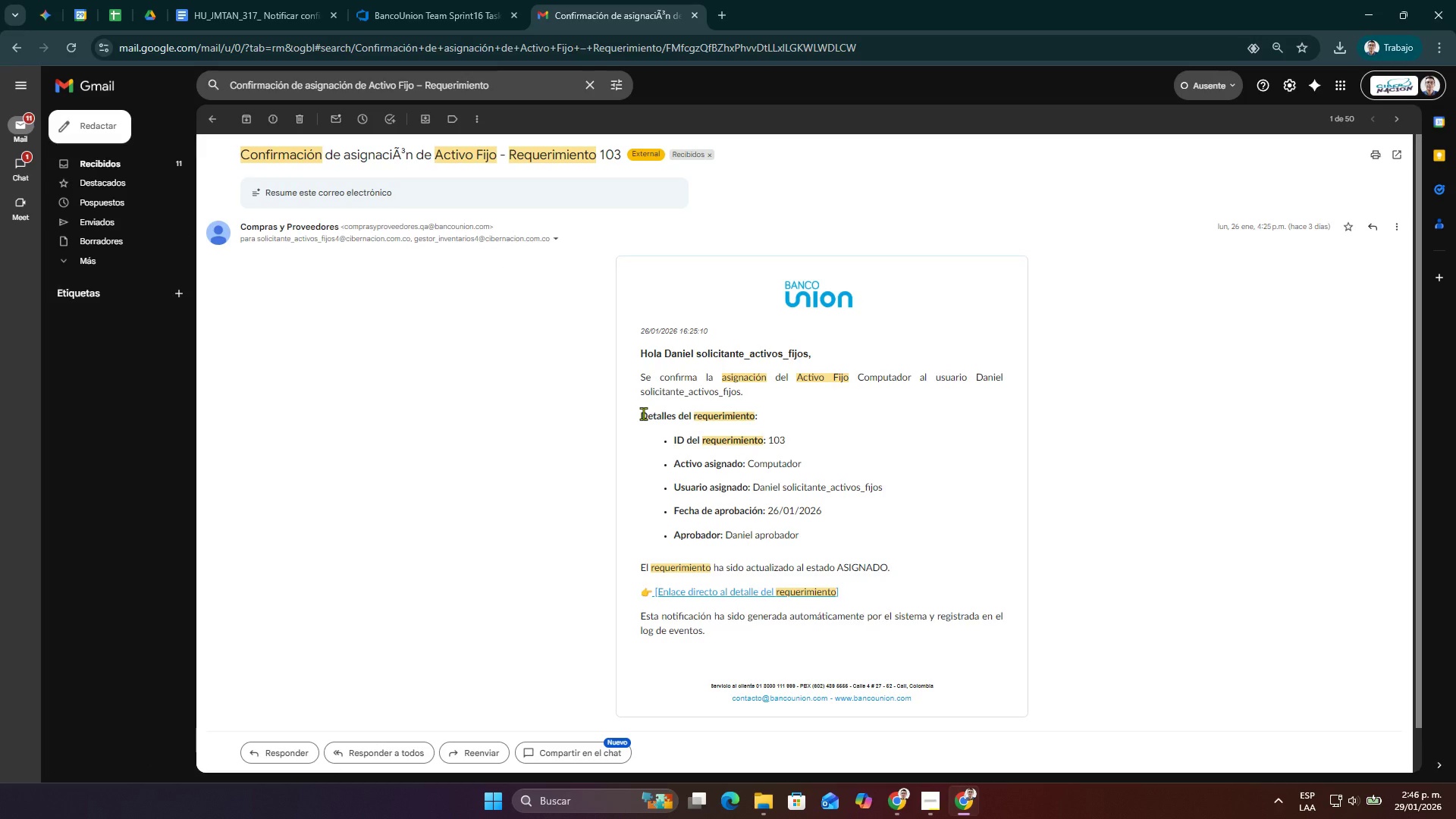 
key(Meta+Shift+S)
 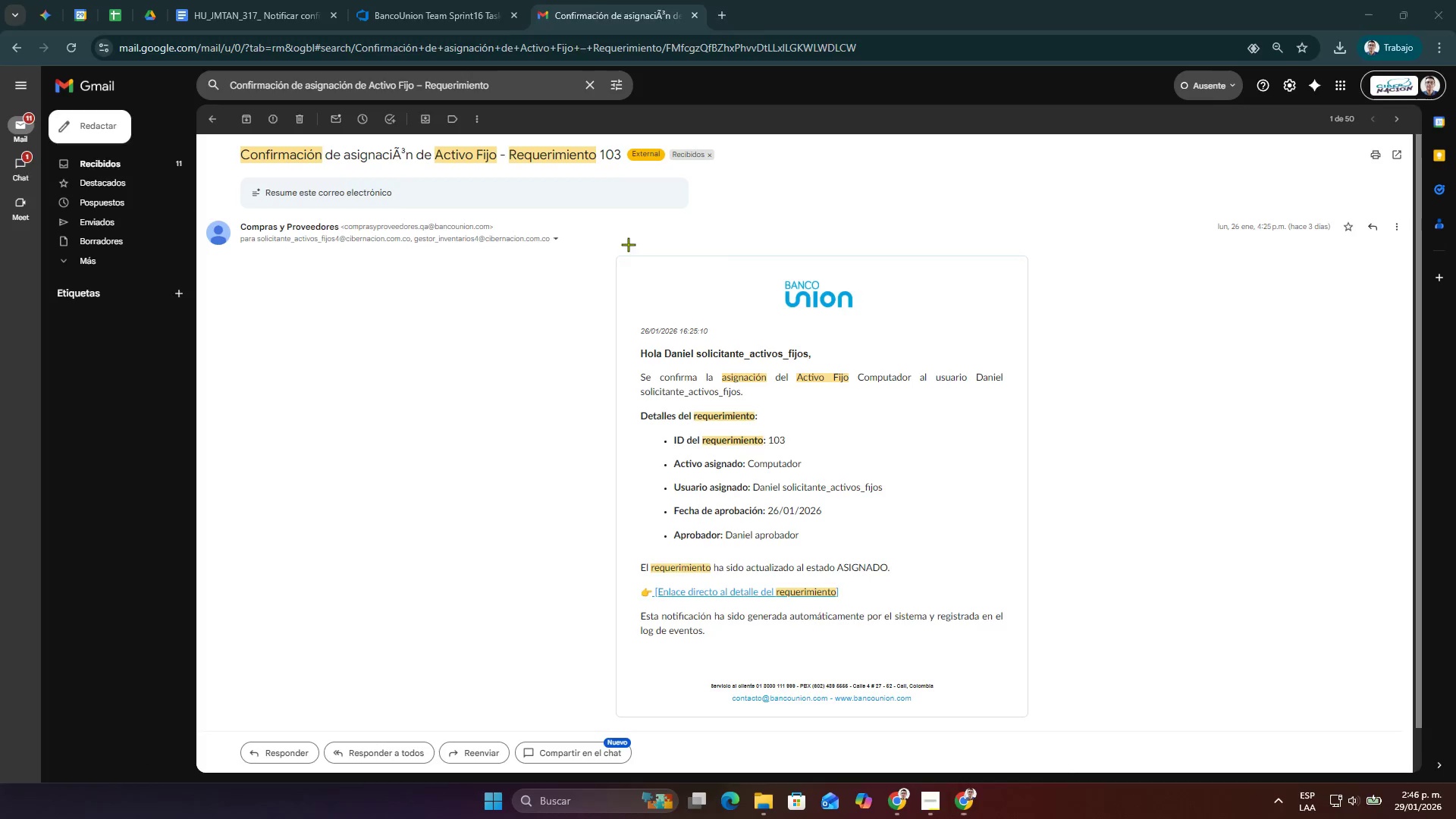 
left_click_drag(start_coordinate=[618, 254], to_coordinate=[1042, 720])
 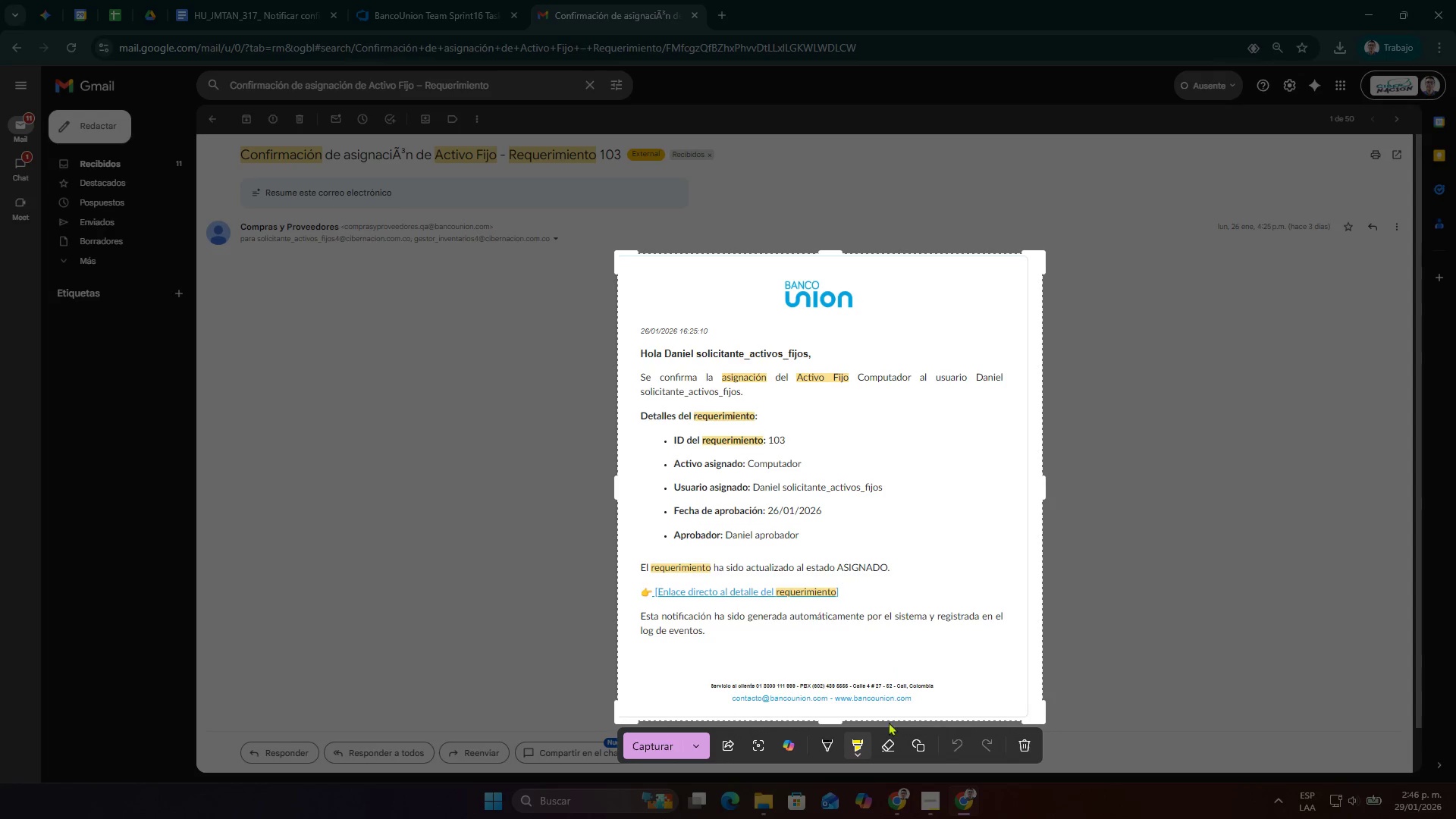 
left_click([915, 748])
 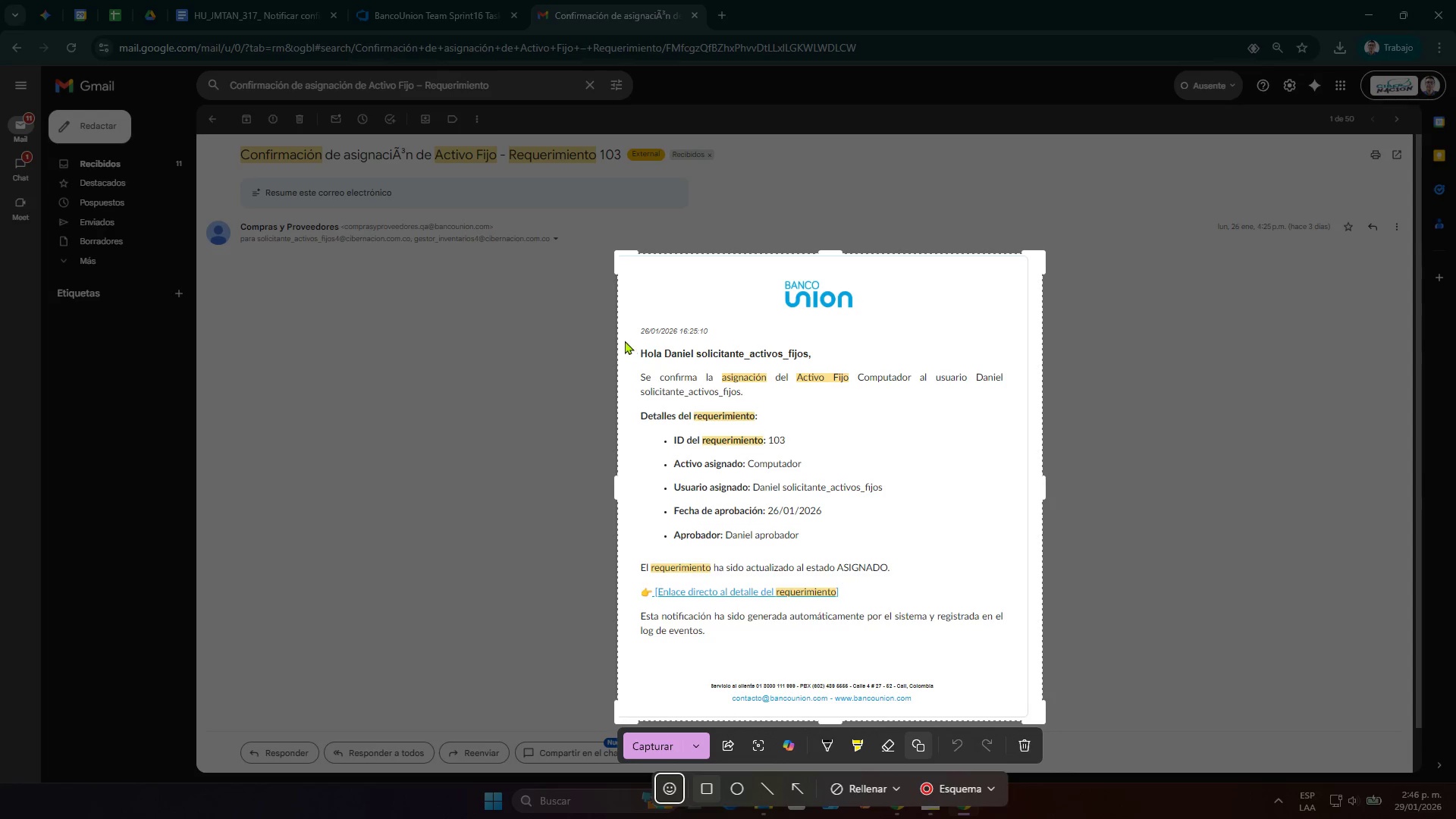 
left_click_drag(start_coordinate=[625, 340], to_coordinate=[822, 368])
 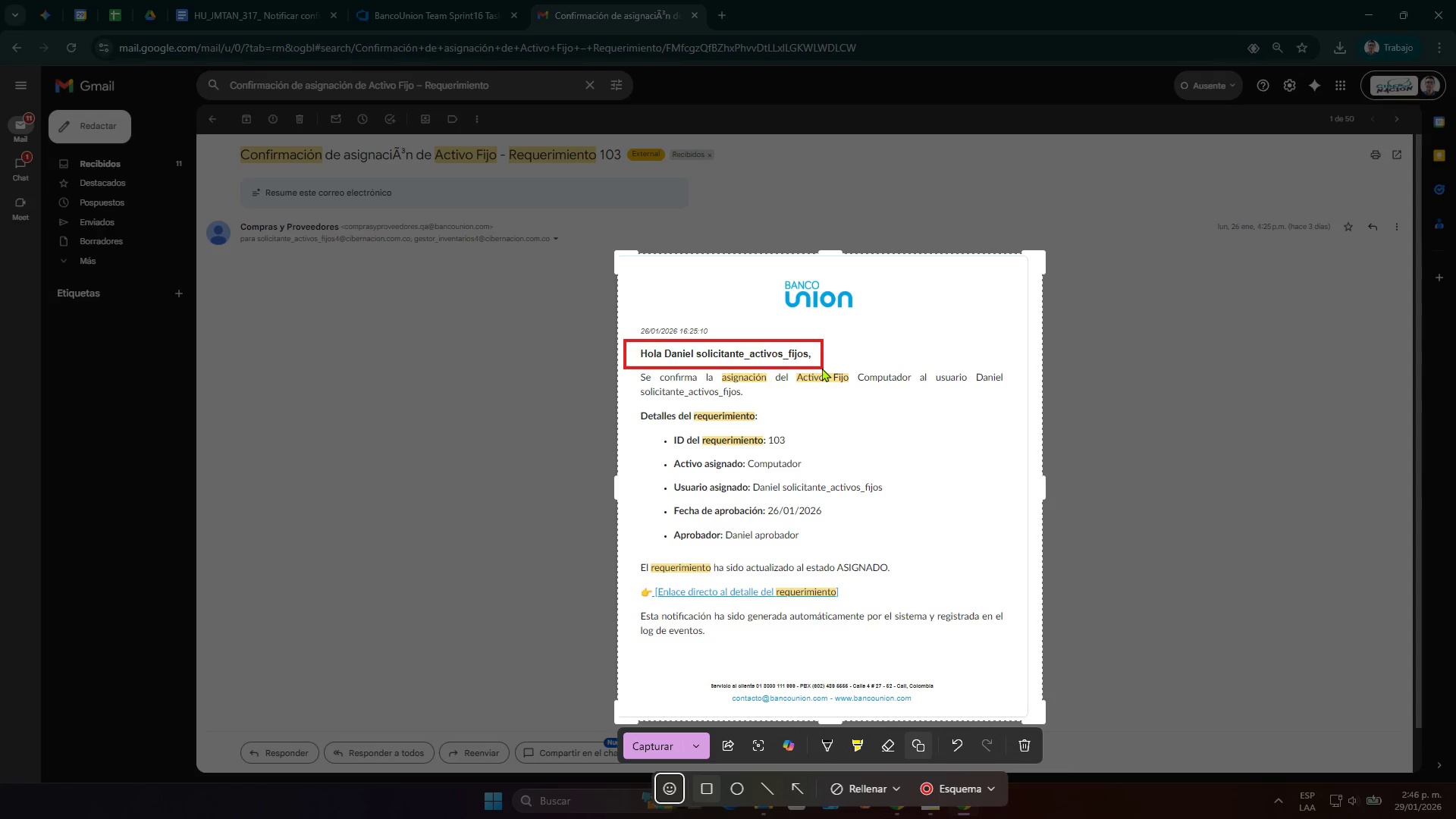 
key(Control+C)
 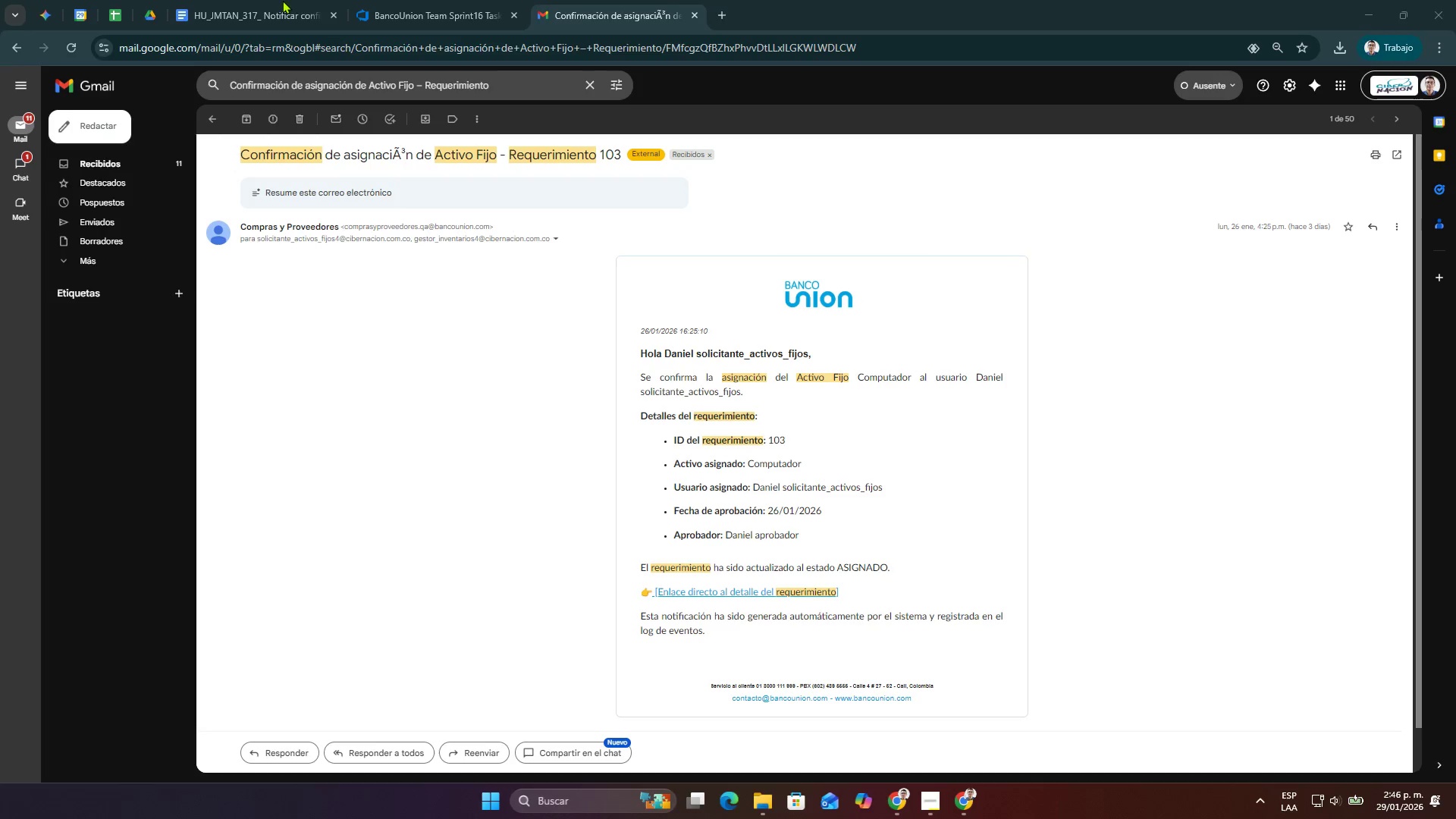 
left_click([262, 0])
 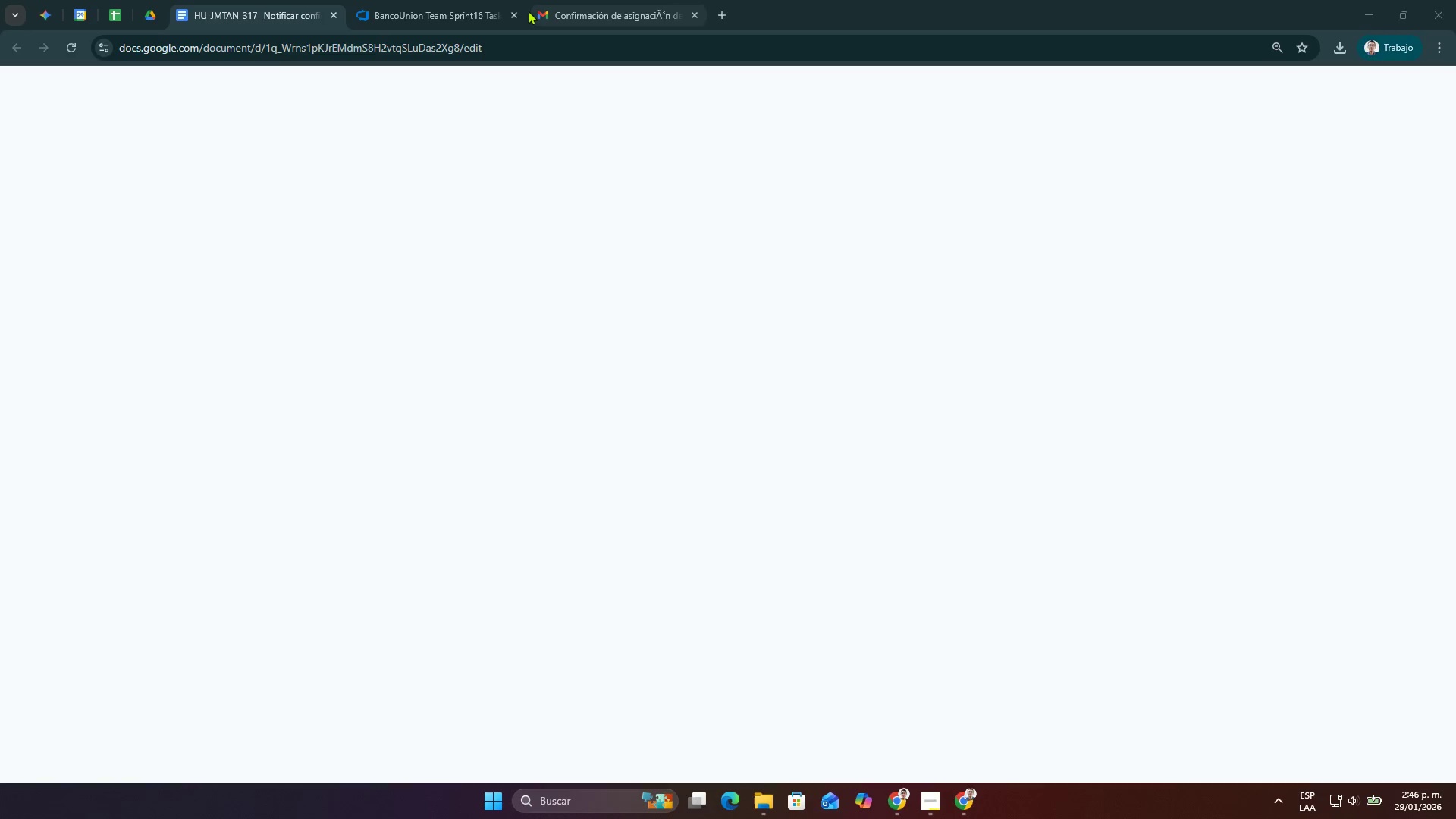 
left_click([470, 9])
 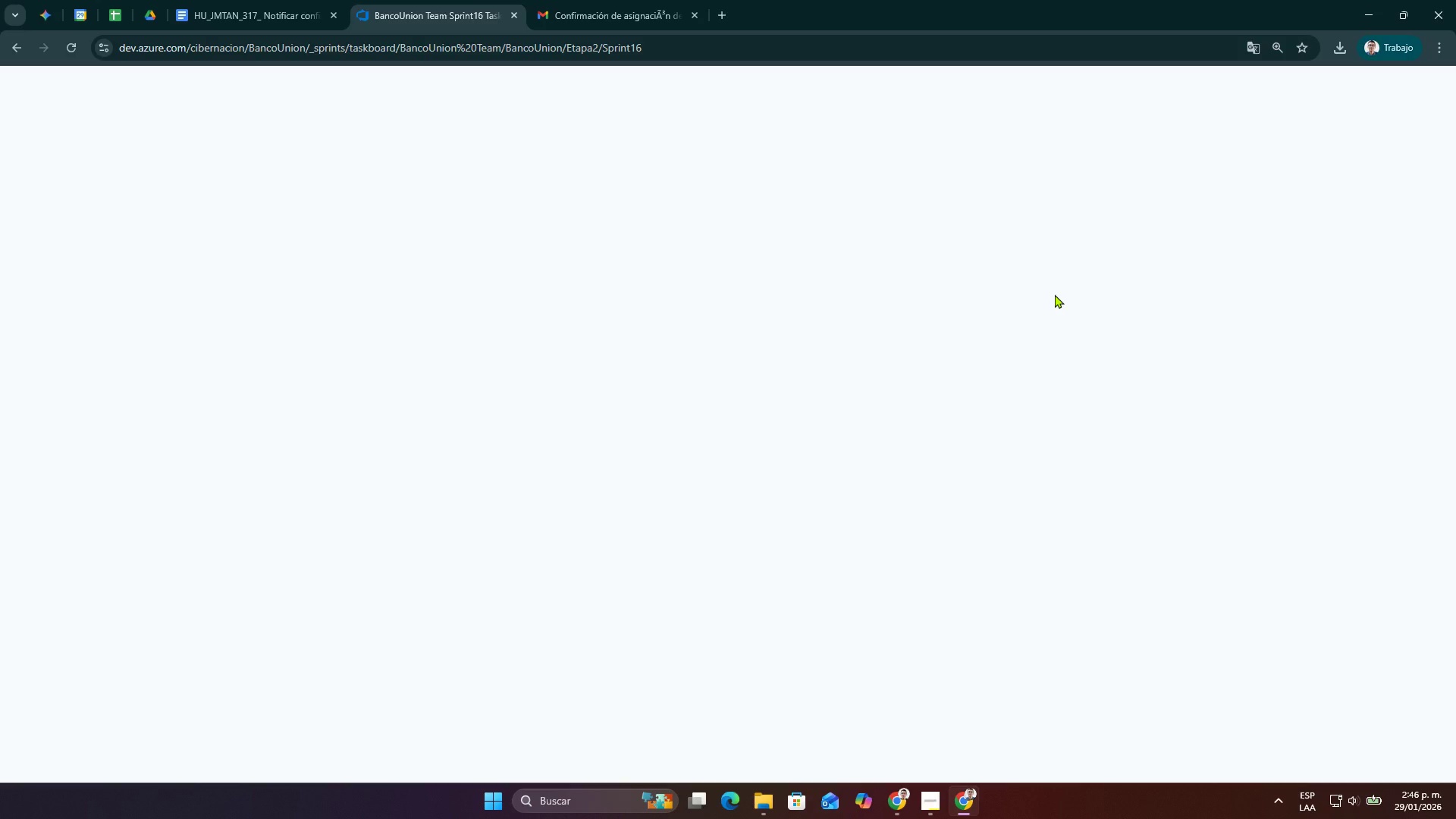 
mouse_move([1054, 312])
 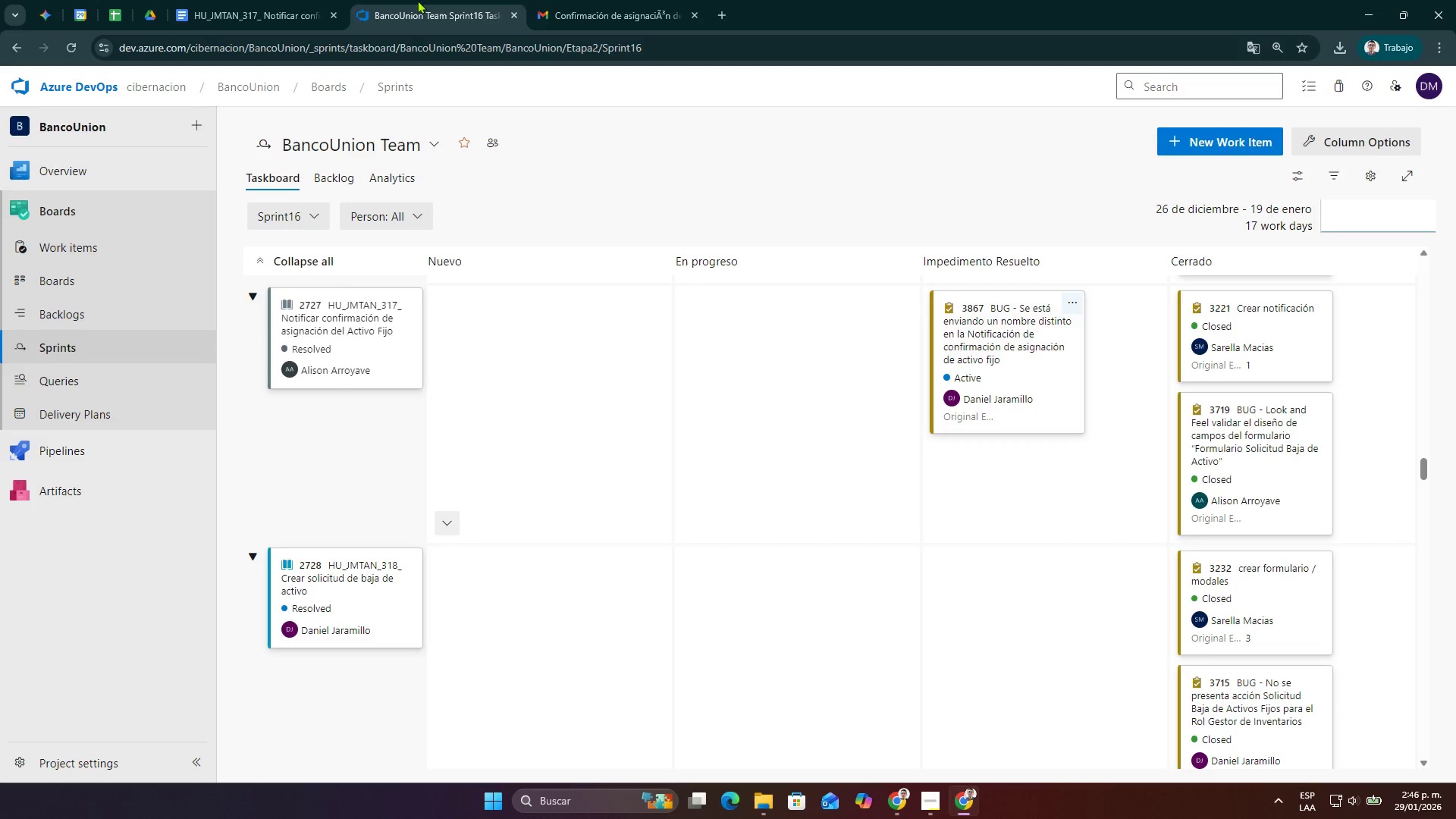 
left_click([291, 7])
 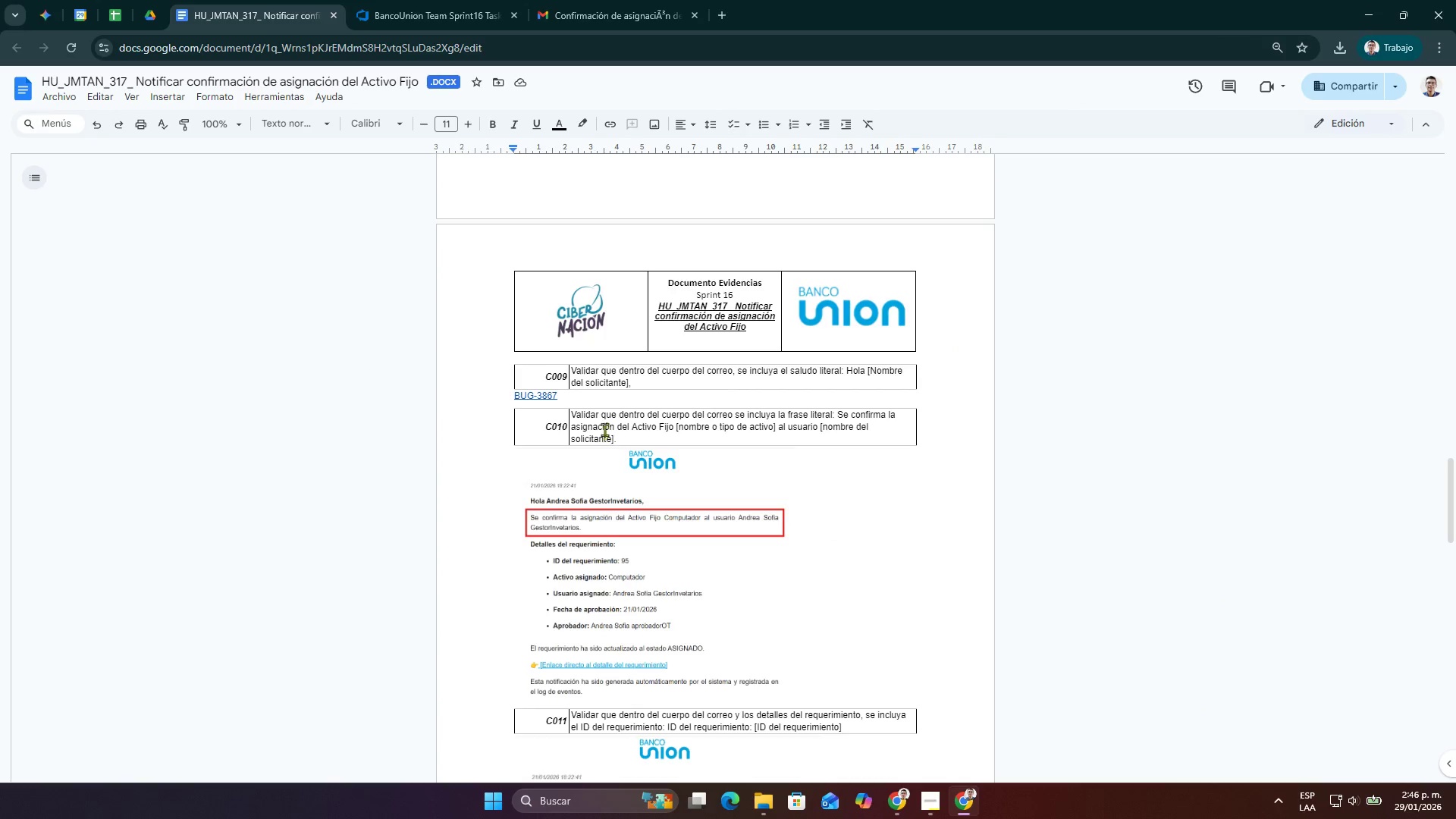 
left_click([577, 396])
 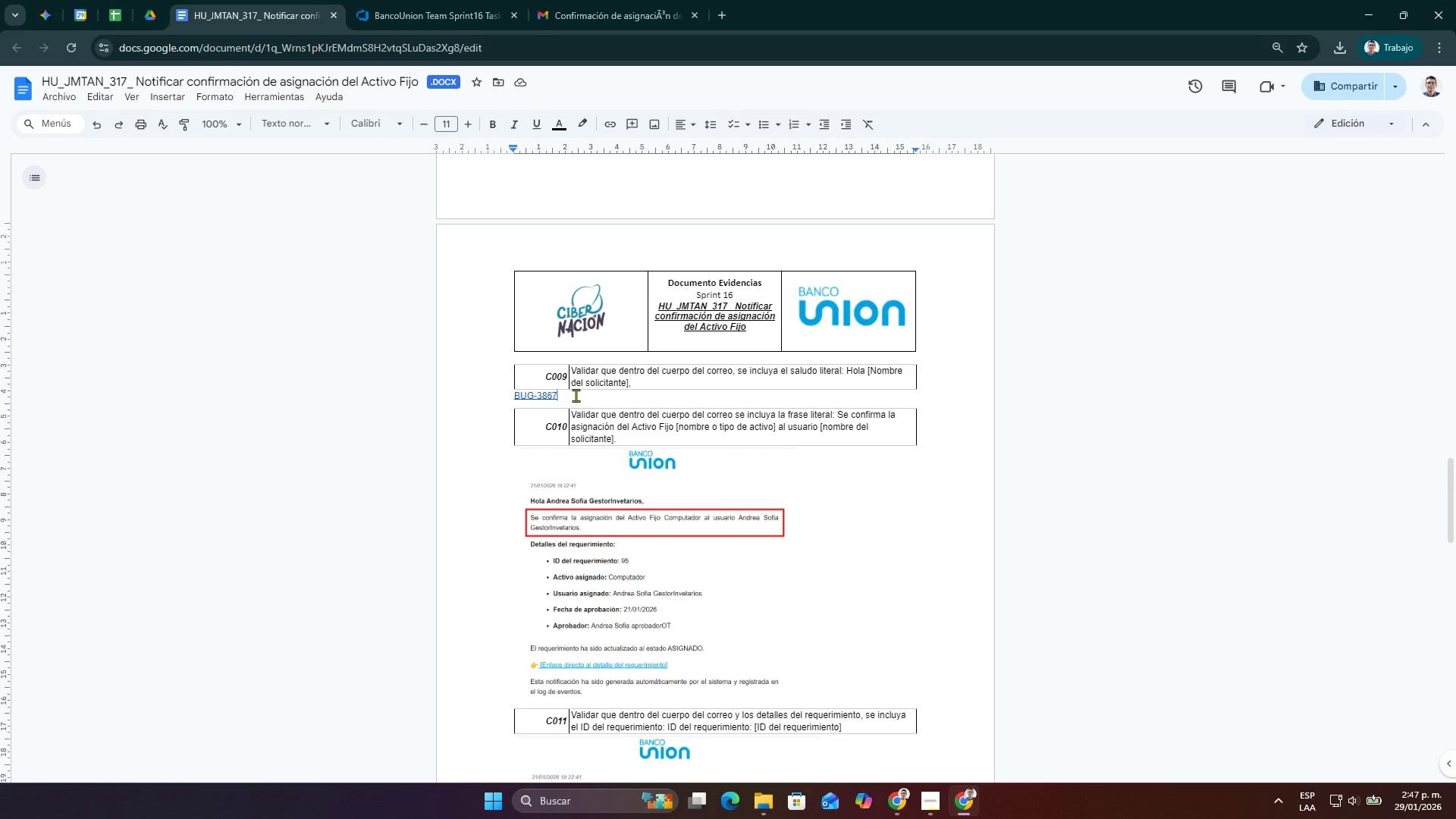 
left_click_drag(start_coordinate=[573, 395], to_coordinate=[514, 396])
 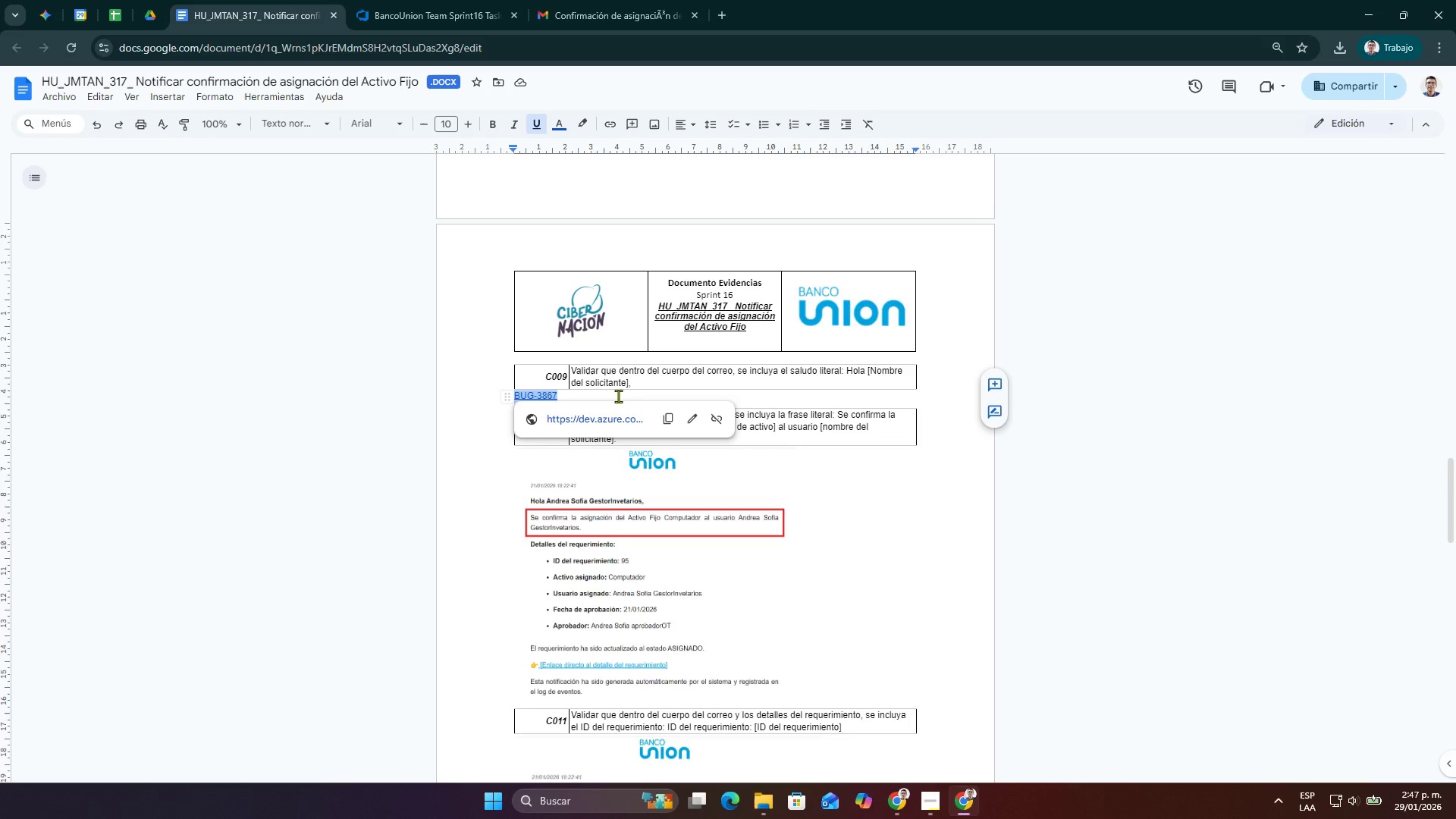 
key(Control+V)
 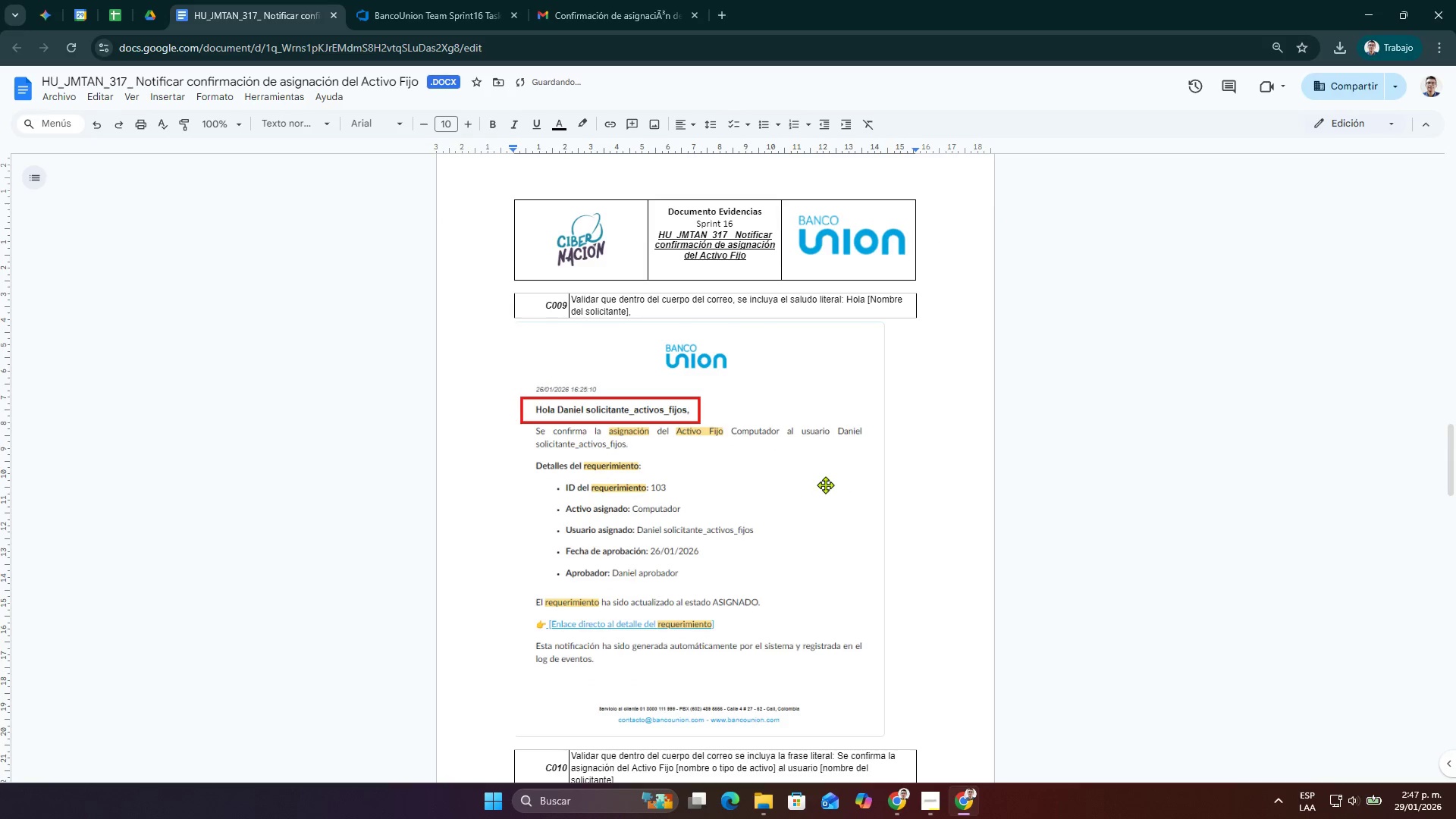 
scroll: coordinate [825, 485], scroll_direction: down, amount: 1.0
 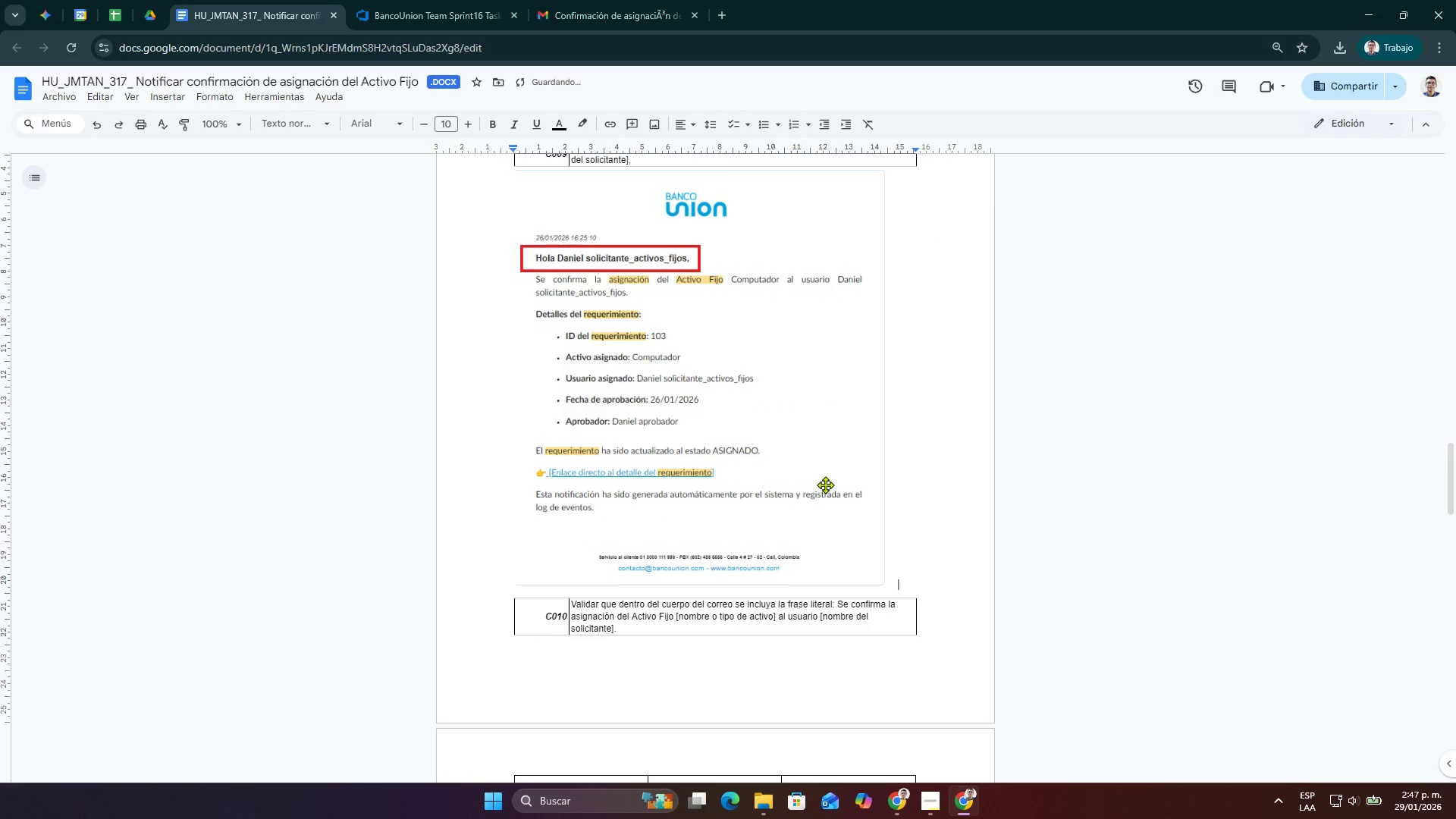 
left_click([825, 485])
 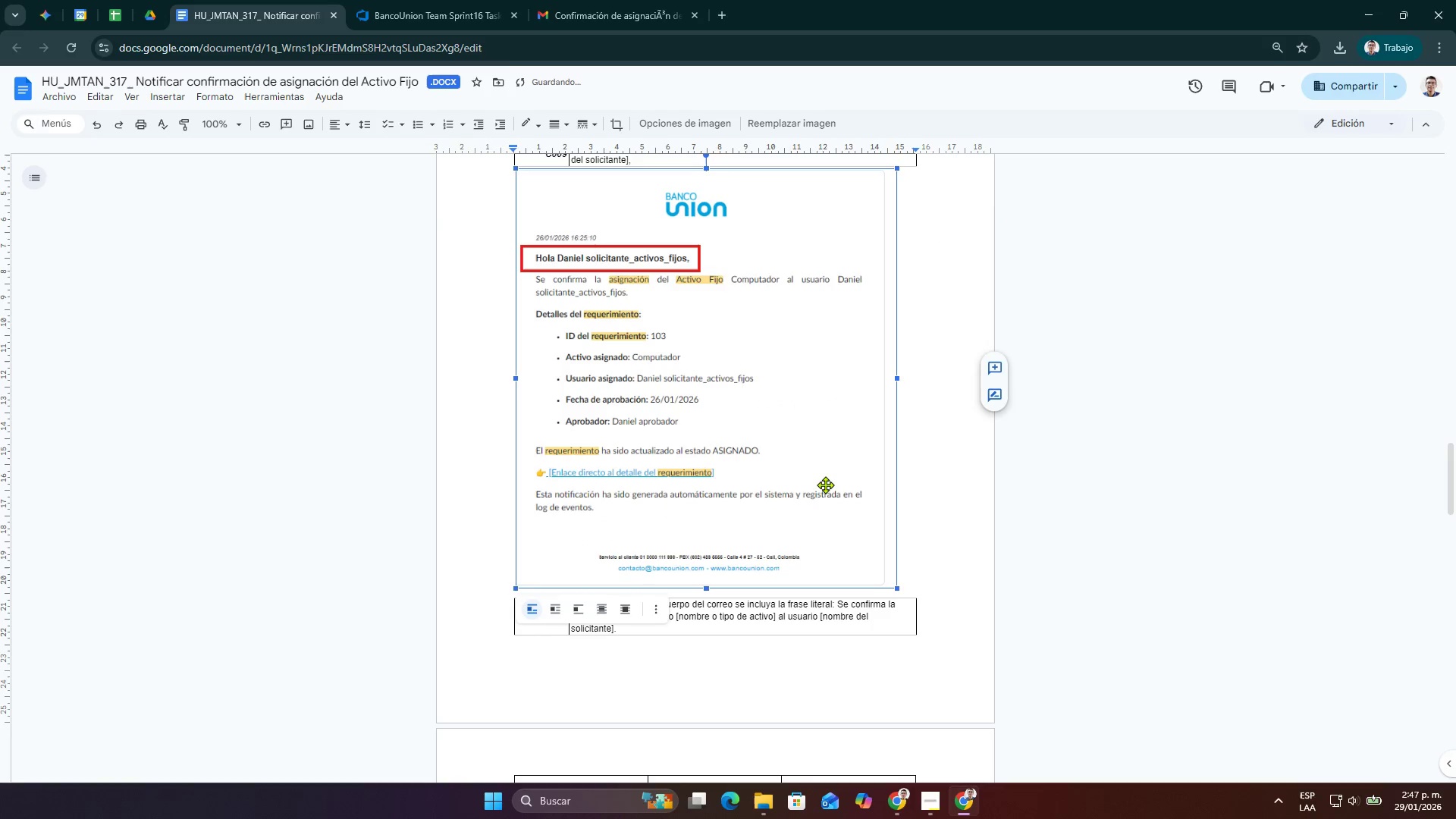 
key(Control+Shift+E)
 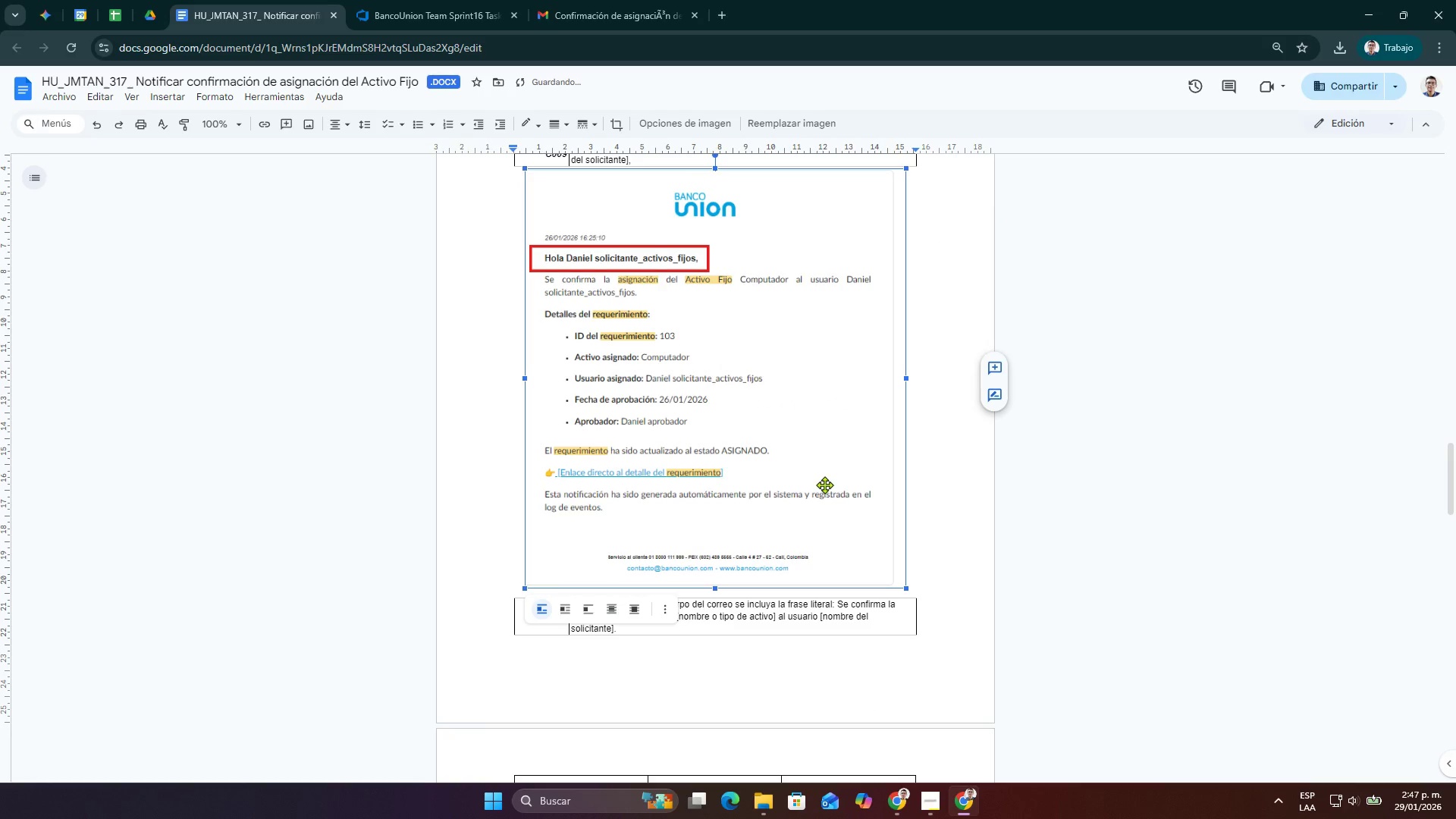 
scroll: coordinate [829, 495], scroll_direction: down, amount: 5.0
 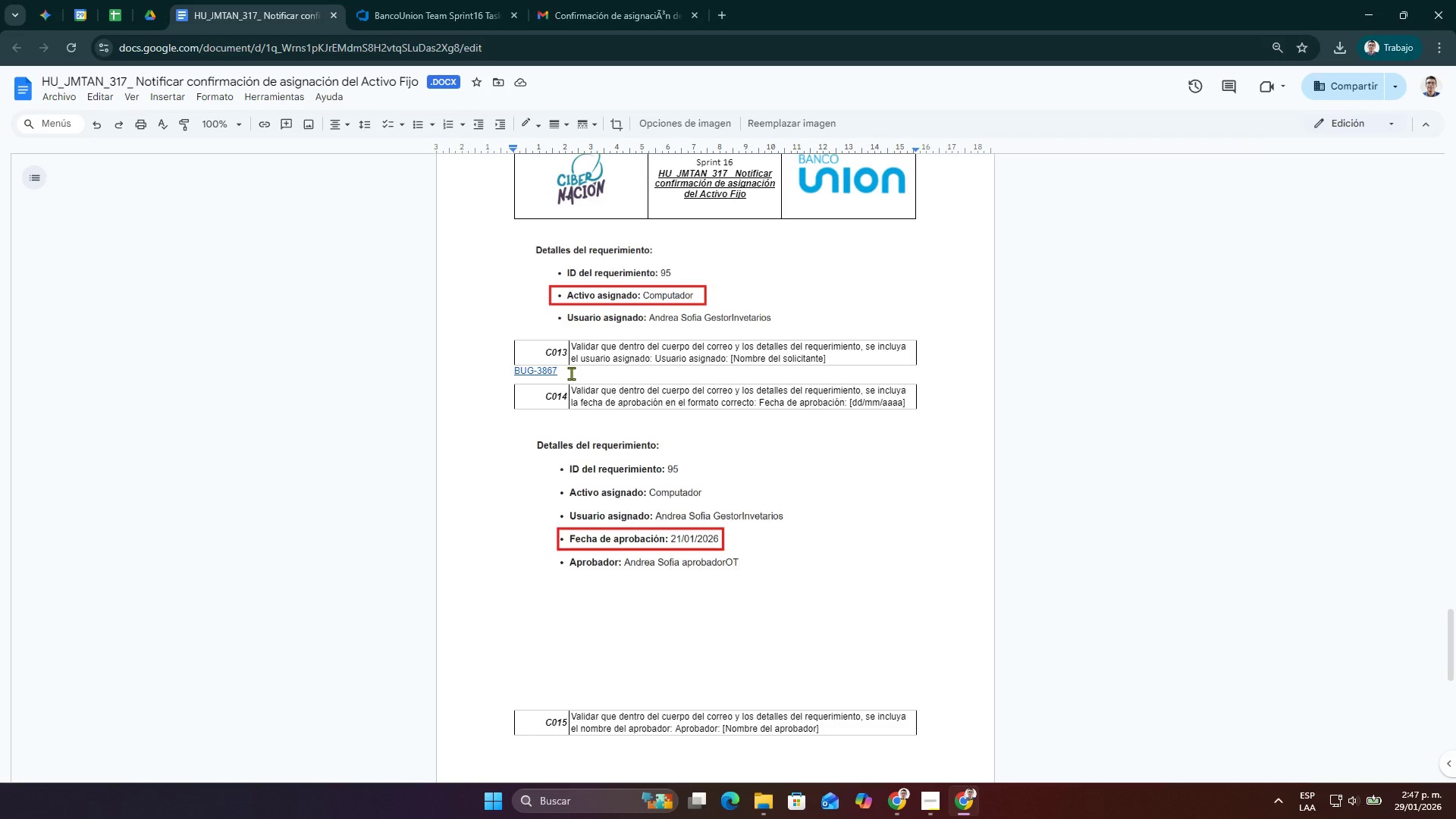 
wait(7.95)
 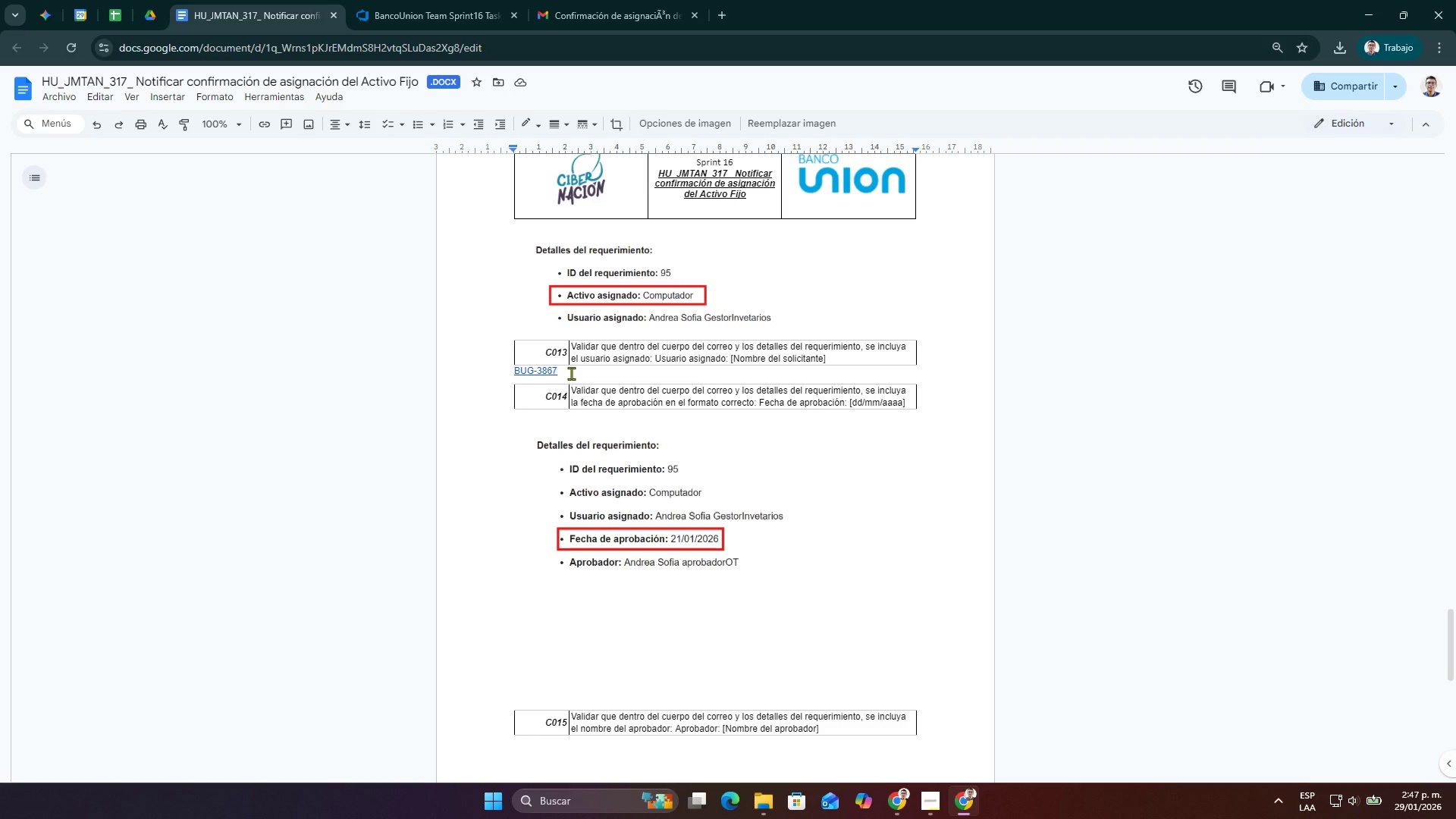 
left_click([548, 8])
 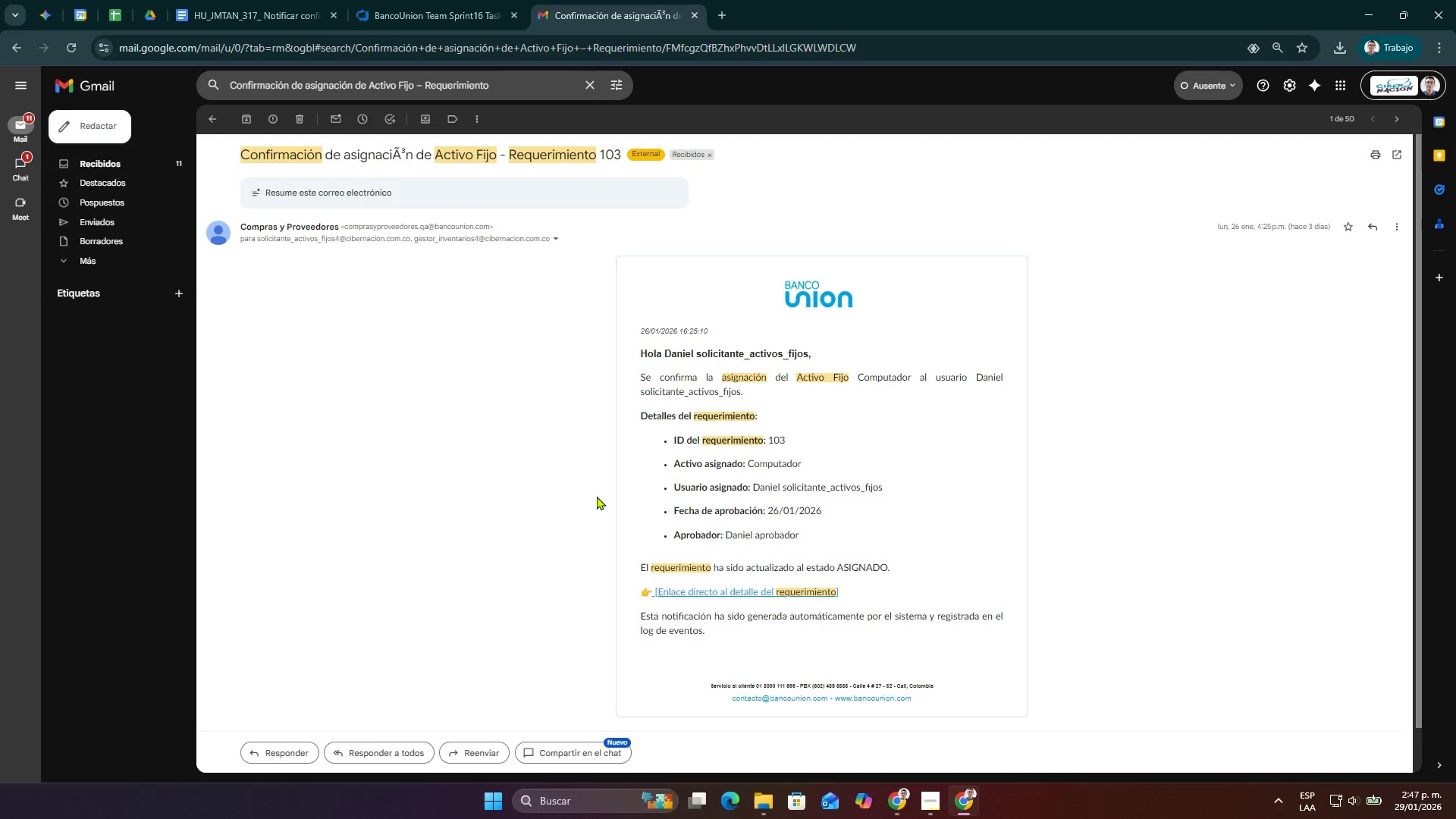 
key(Meta+Shift+S)
 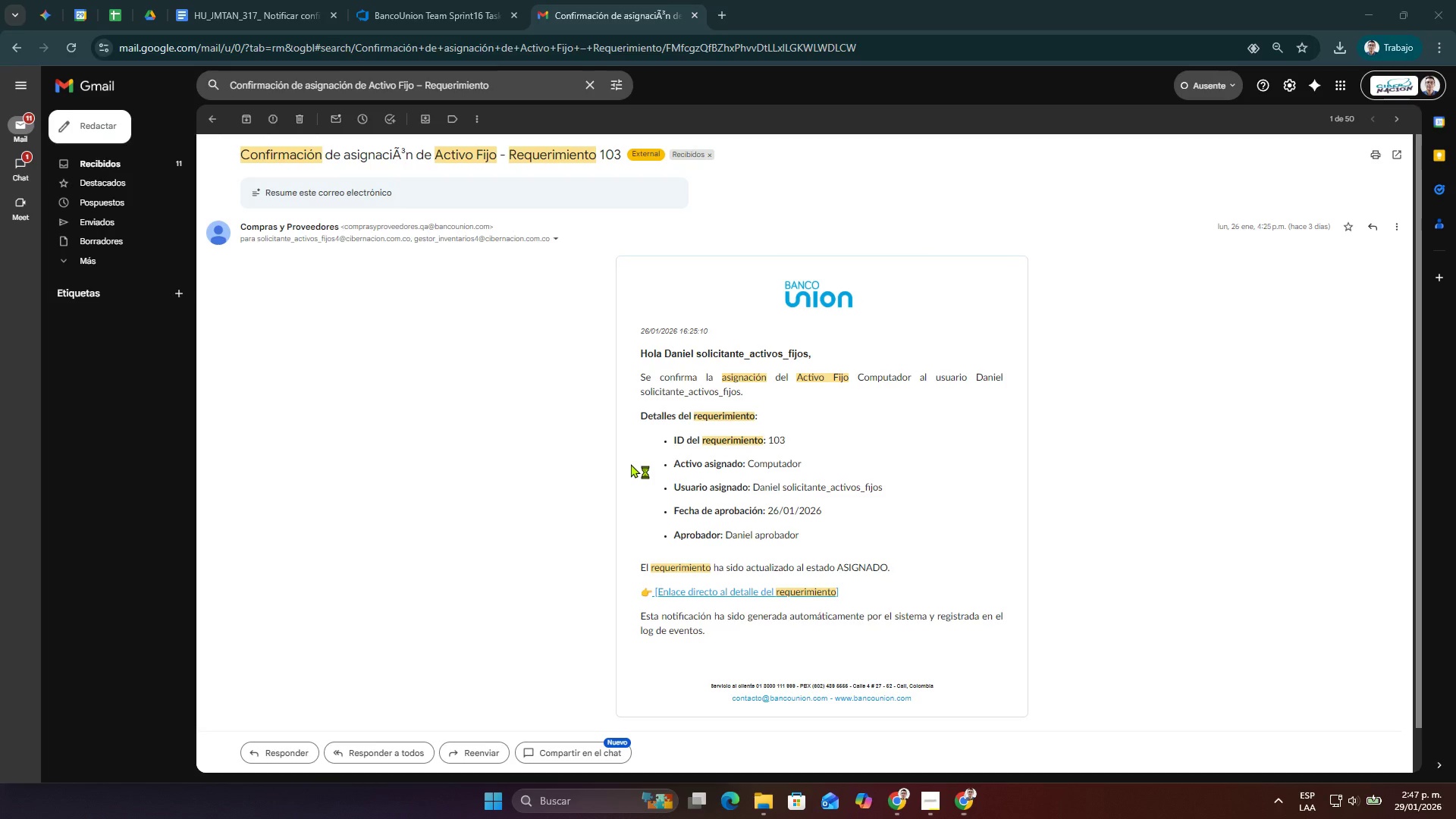 
left_click_drag(start_coordinate=[643, 472], to_coordinate=[902, 500])
 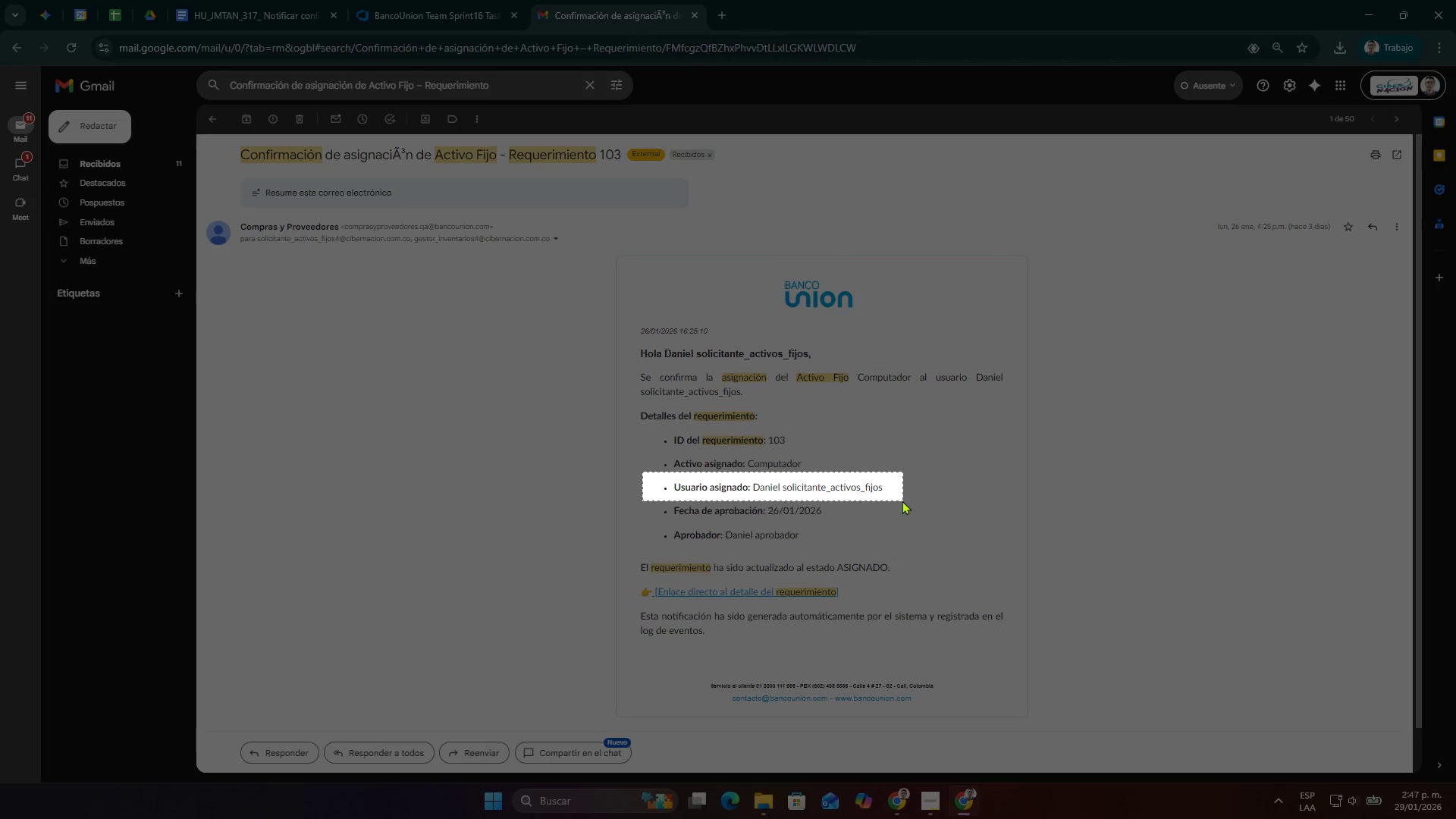 
key(Control+ControlLeft)
 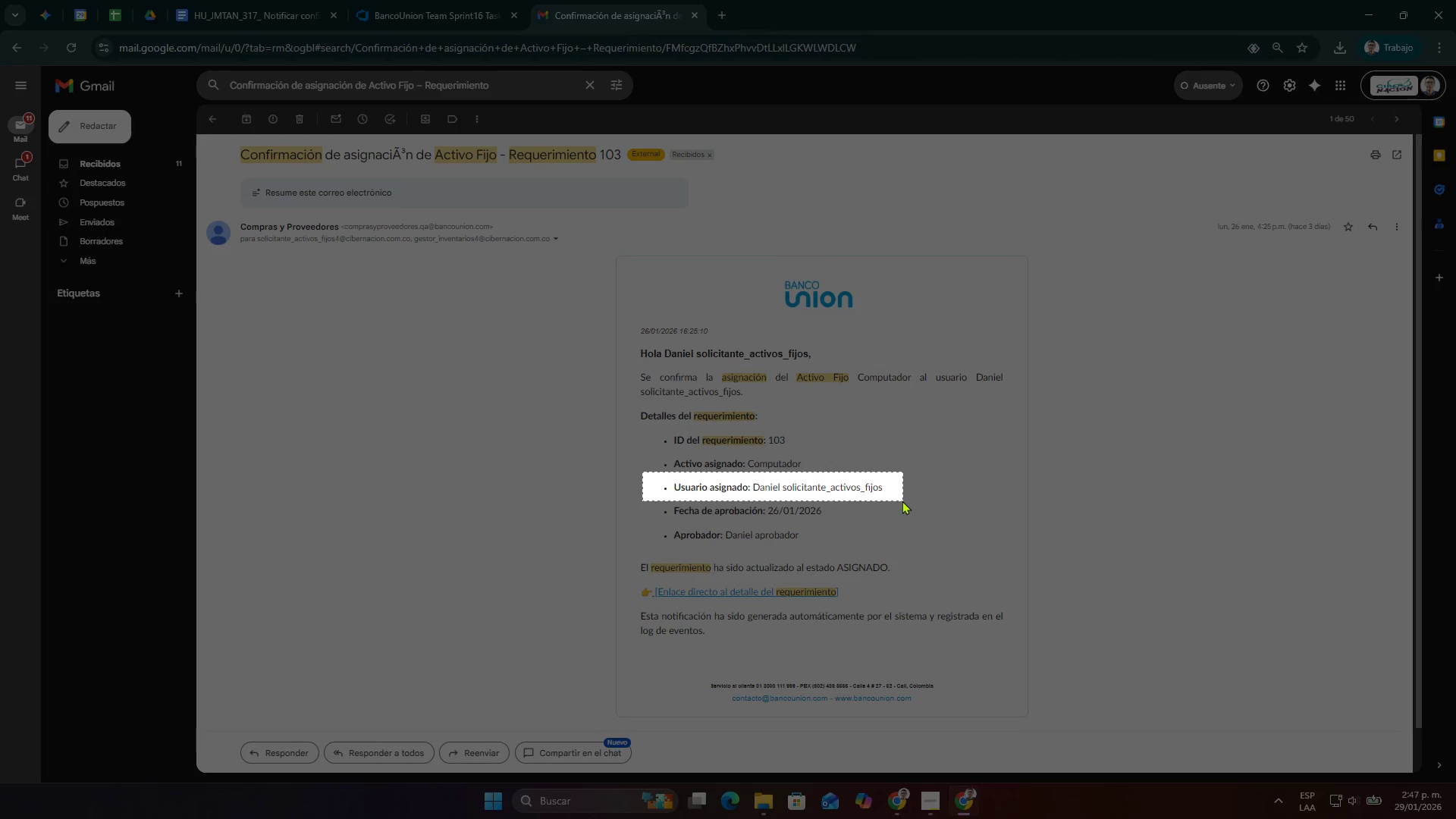 
key(Control+C)
 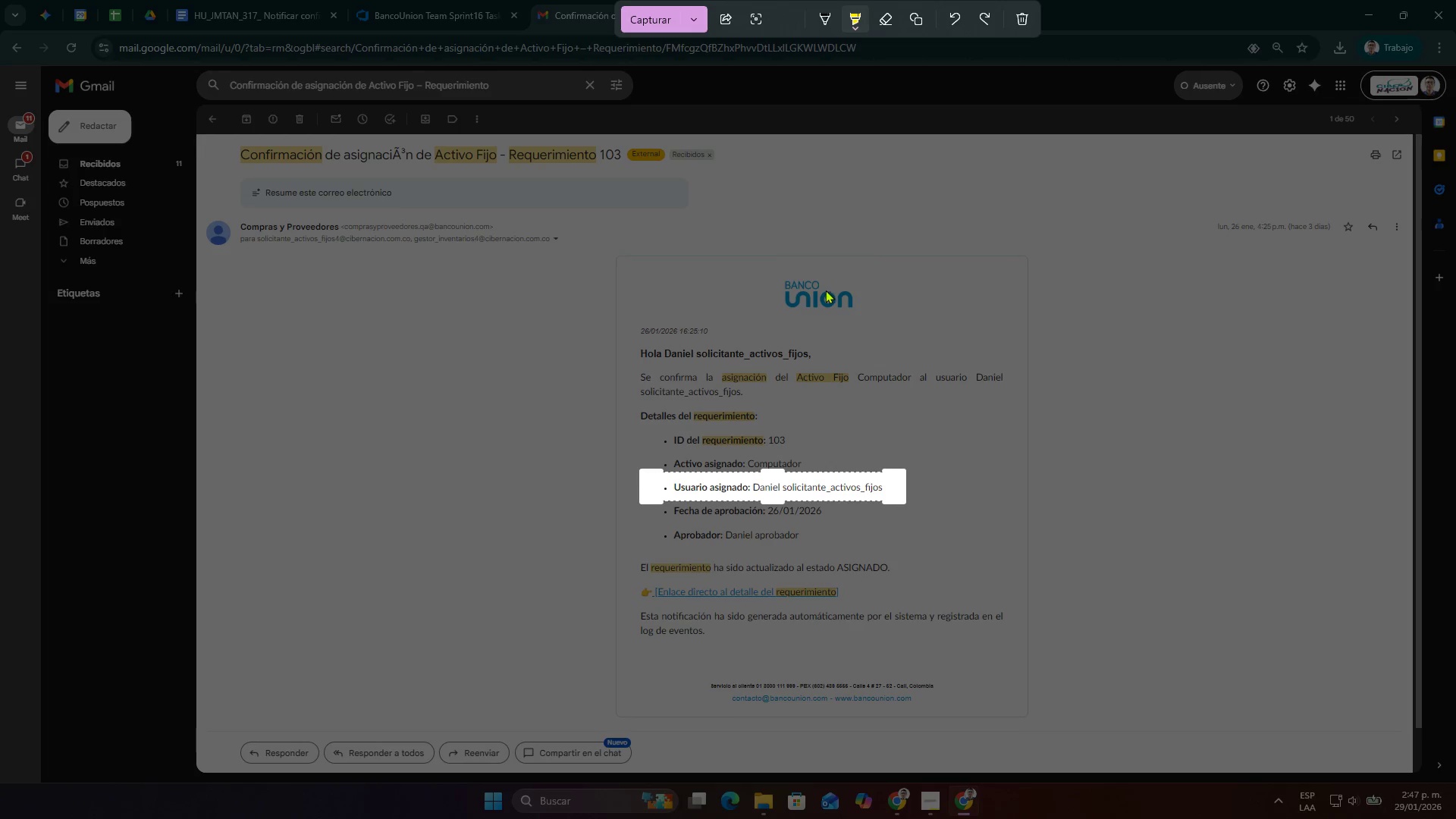 
key(Control+ControlLeft)
 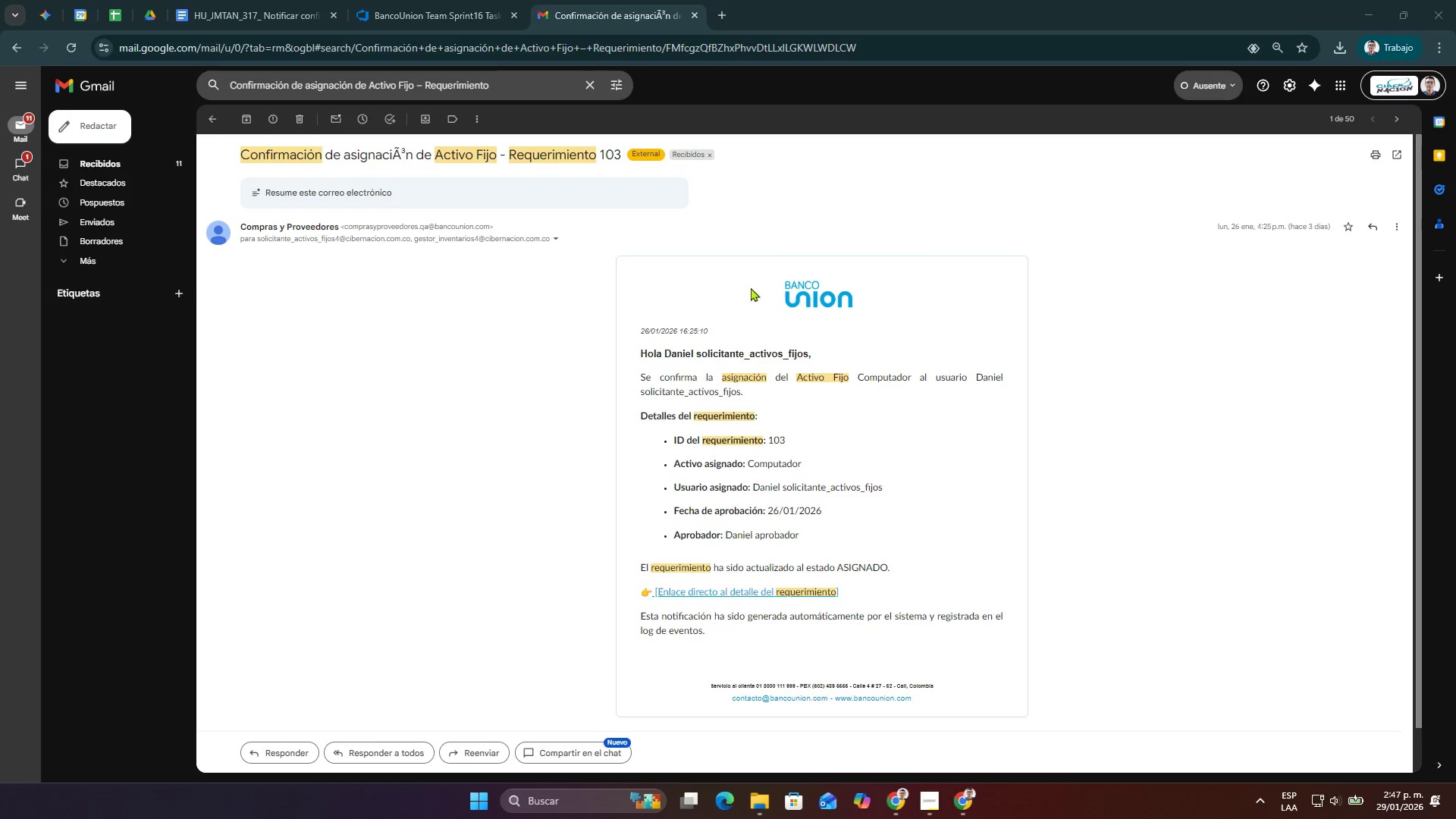 
key(Control+ControlLeft)
 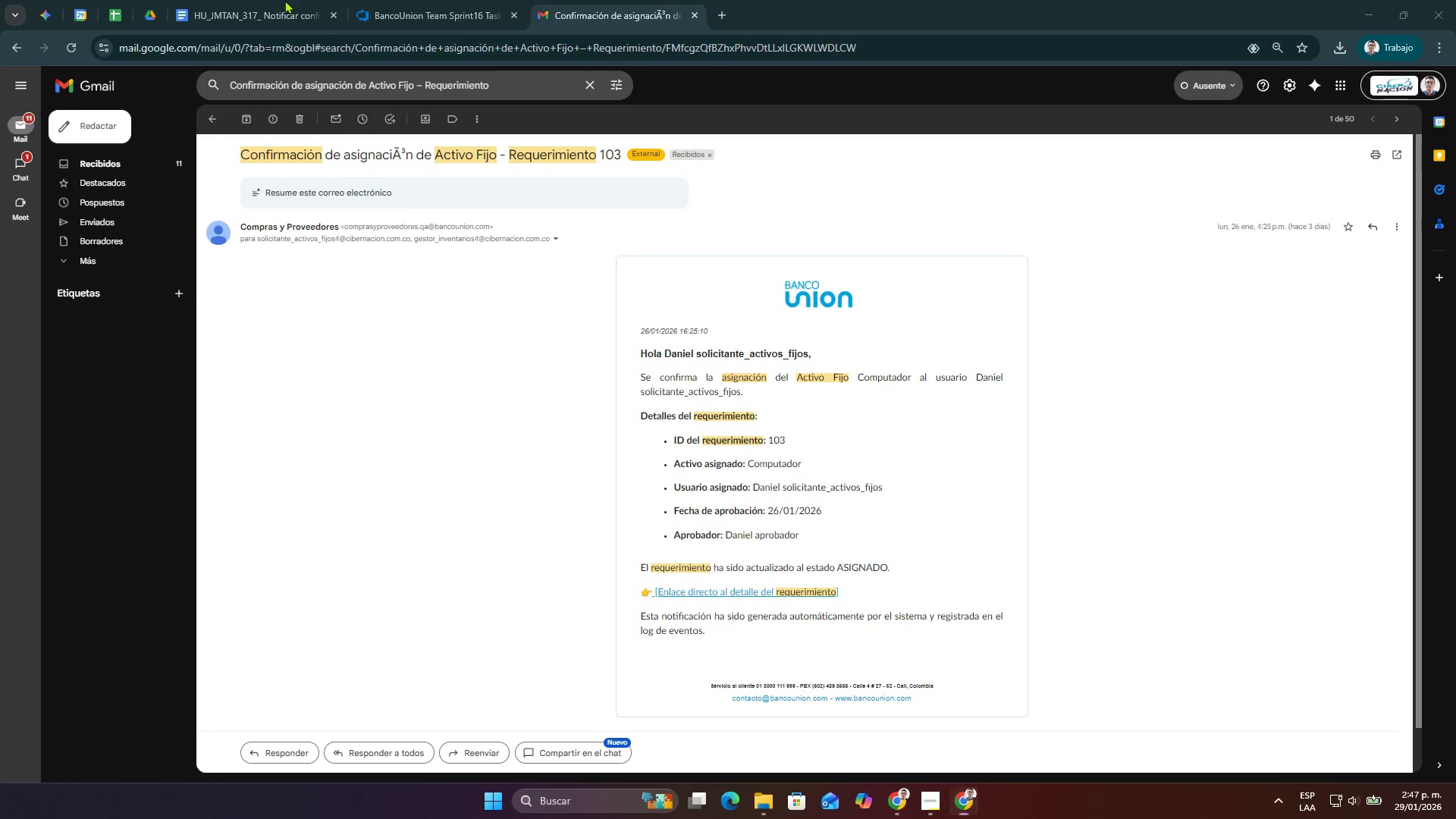 
left_click([271, 3])
 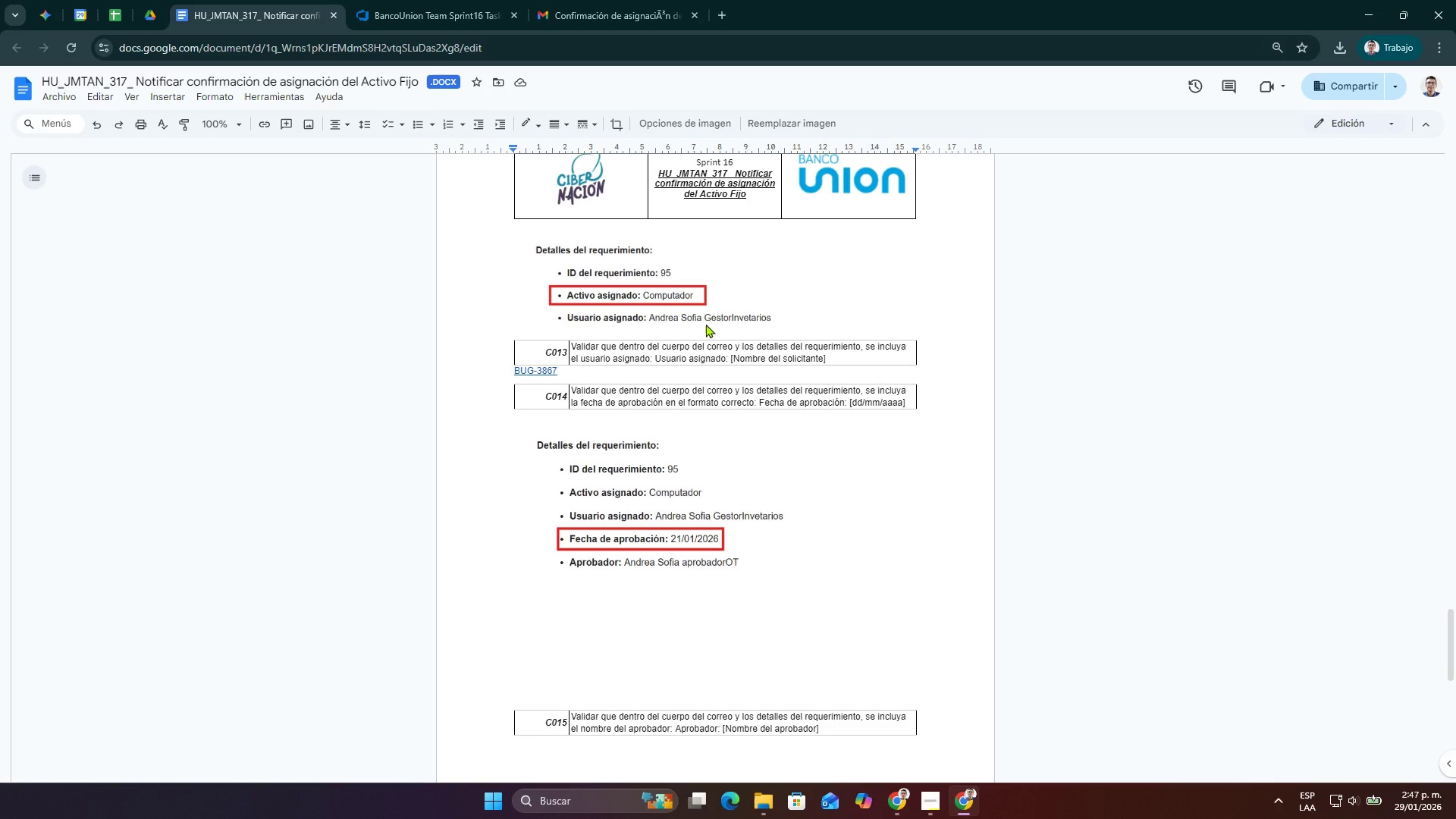 
wait(5.83)
 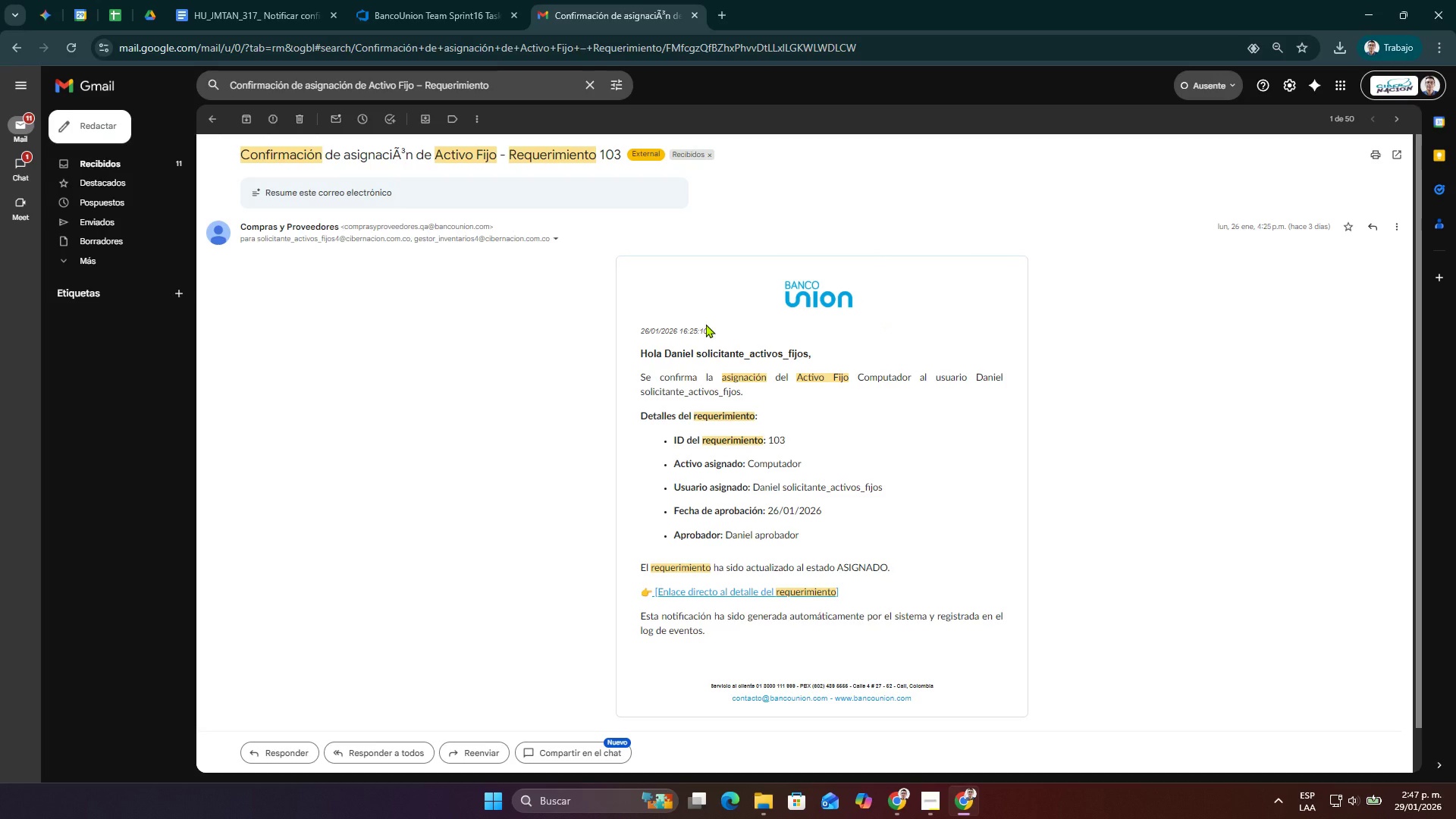 
left_click([573, 372])
 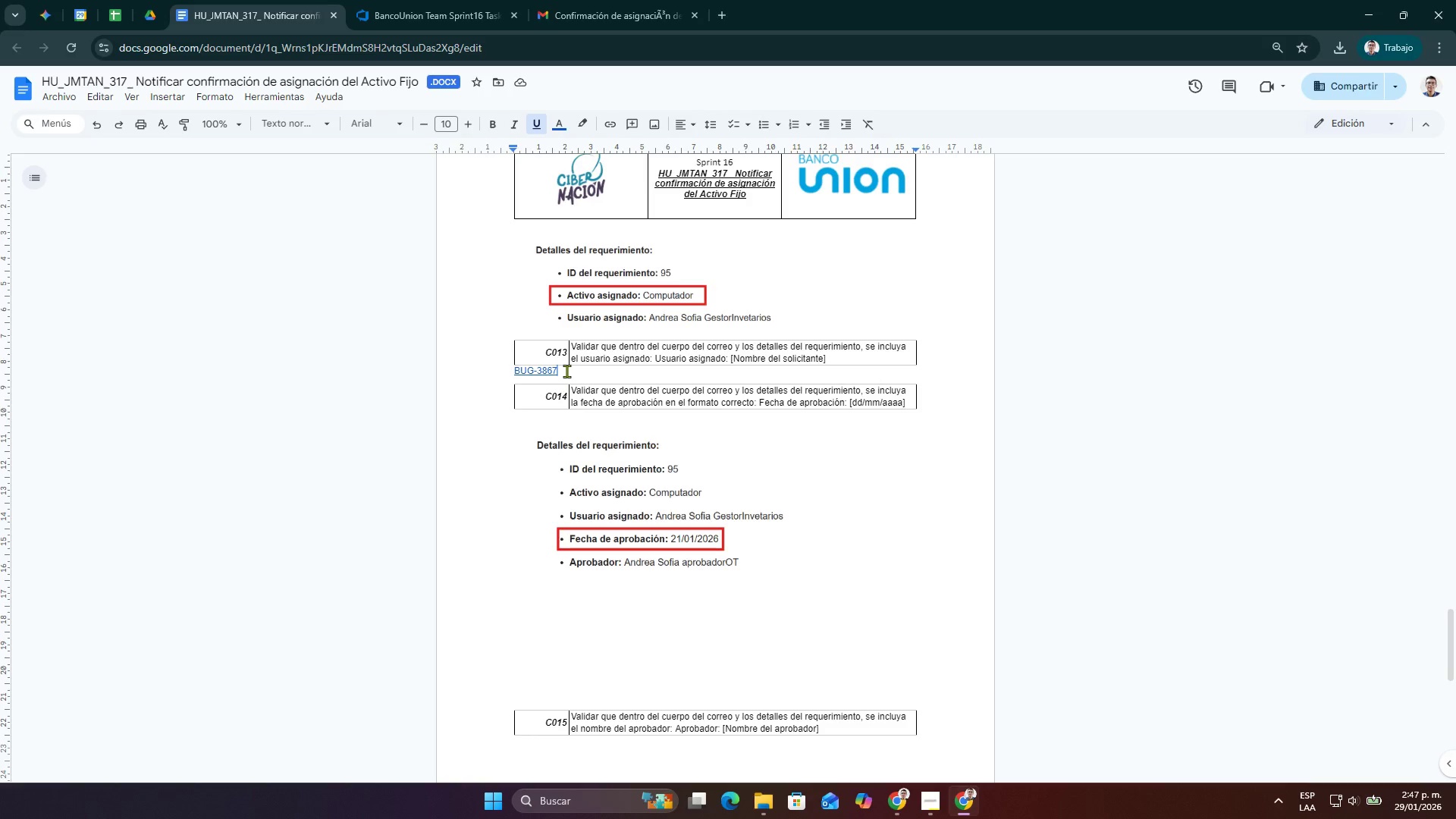 
left_click_drag(start_coordinate=[566, 371], to_coordinate=[507, 371])
 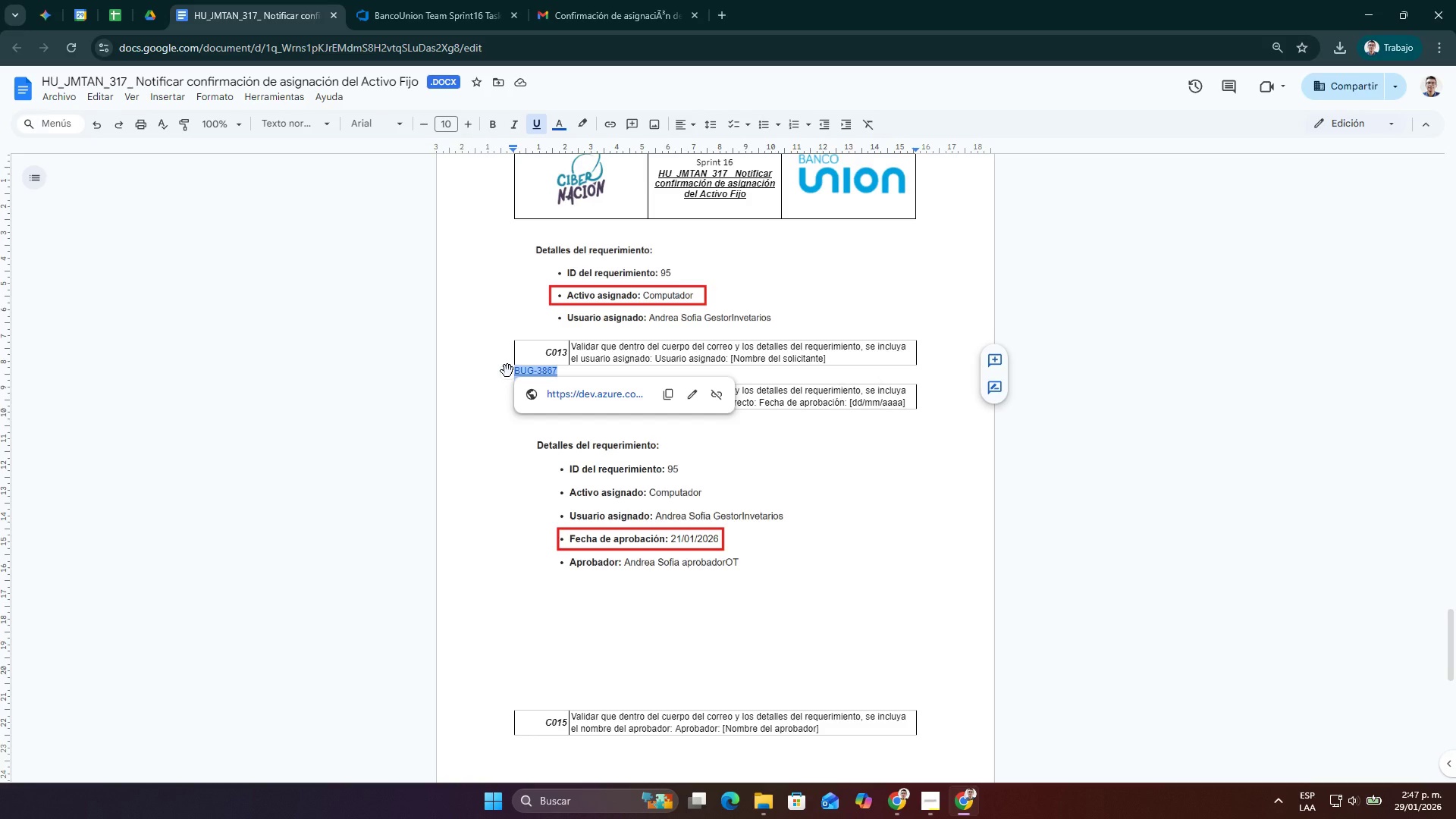 
key(Control+ControlLeft)
 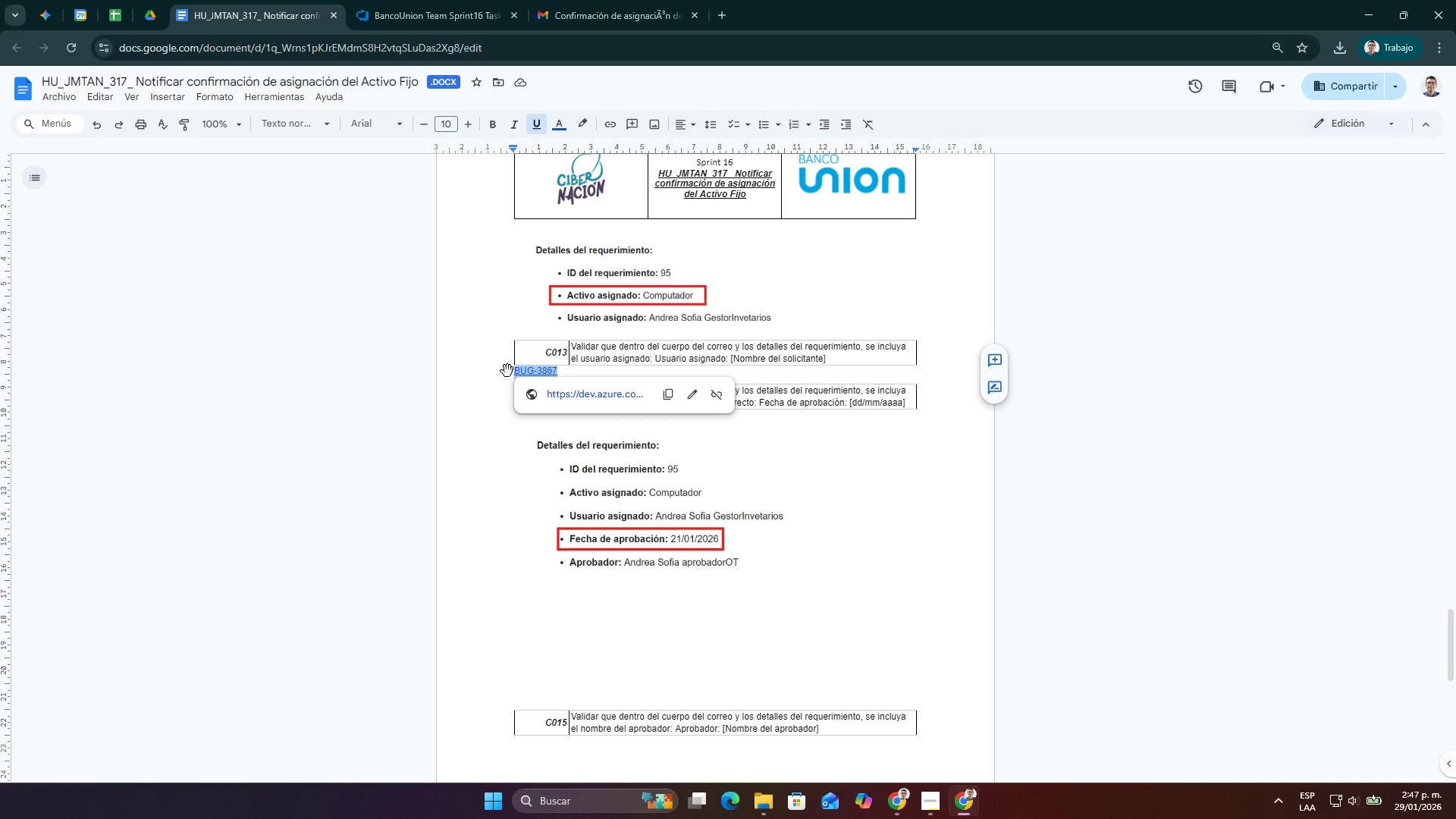 
key(Control+V)
 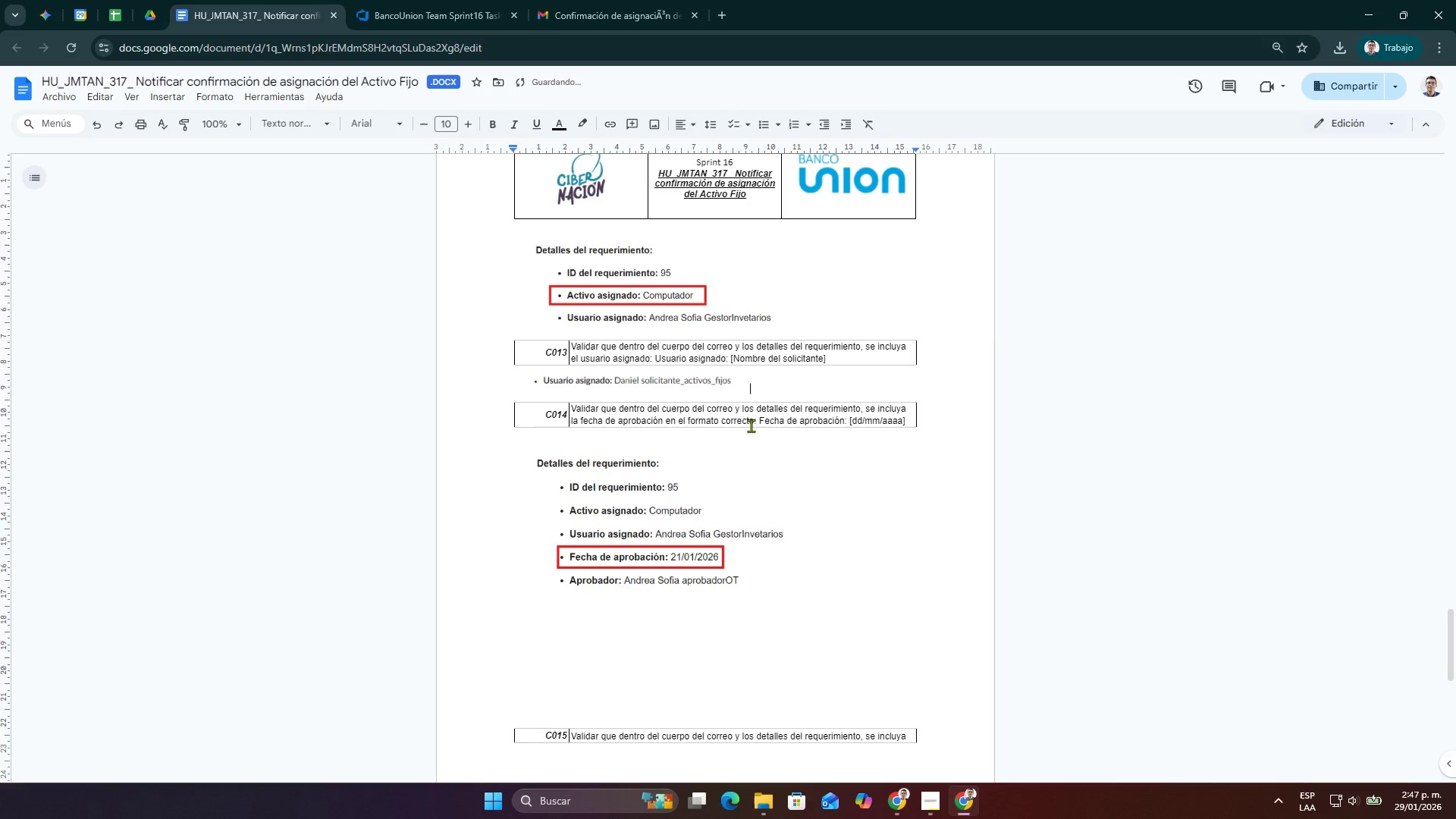 
scroll: coordinate [685, 389], scroll_direction: up, amount: 14.0
 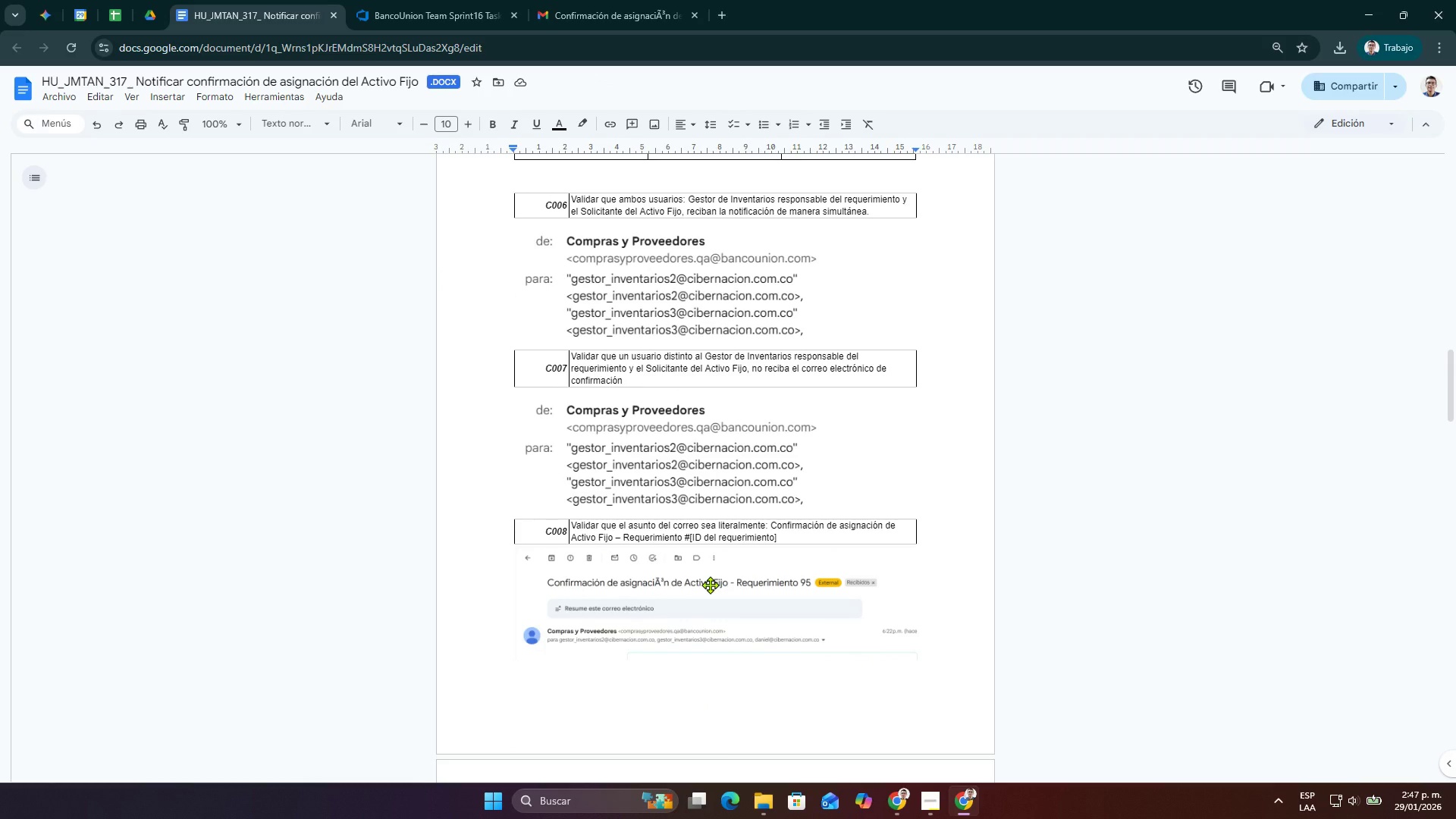 
left_click([710, 585])
 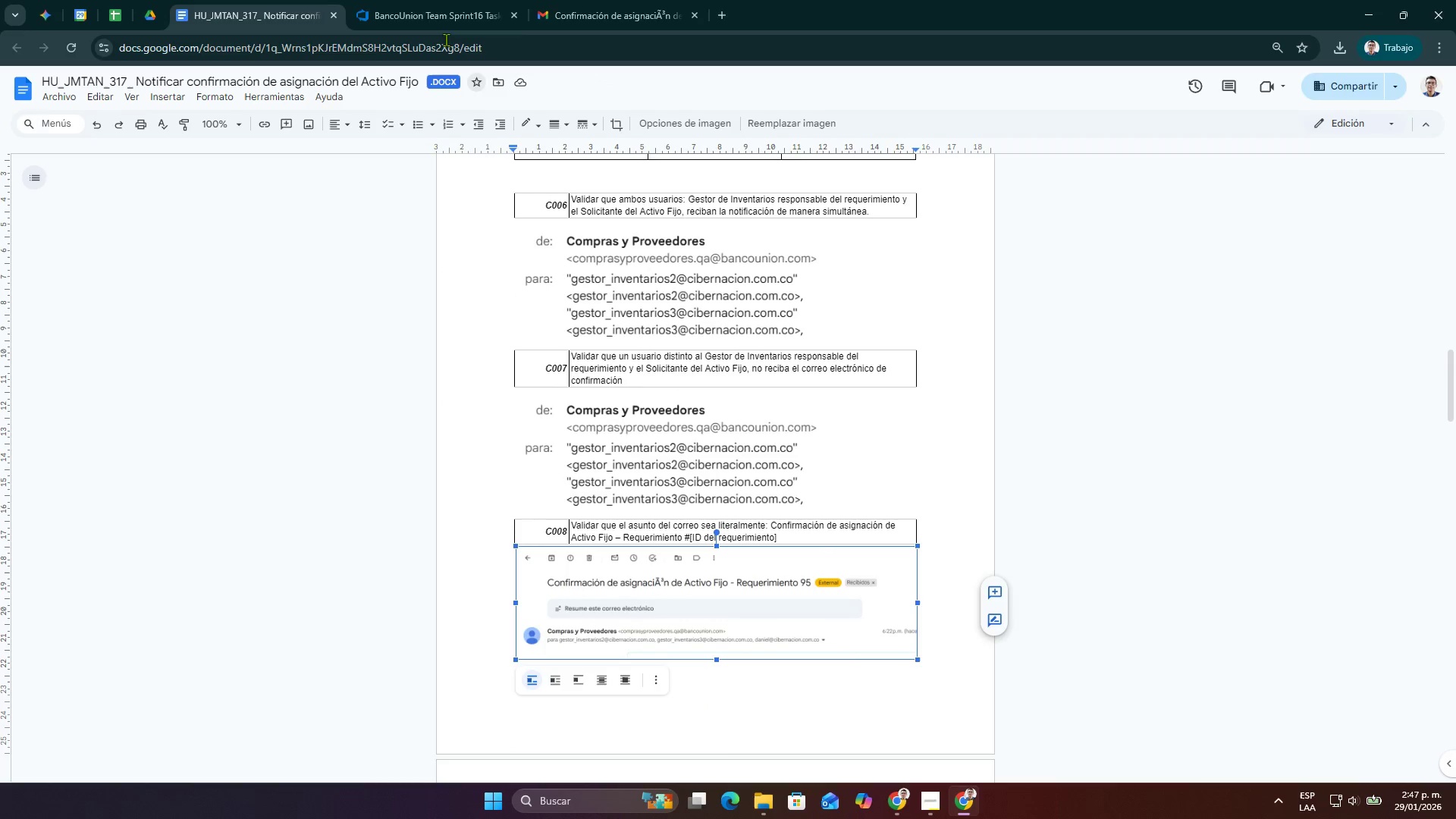 
left_click([422, 0])
 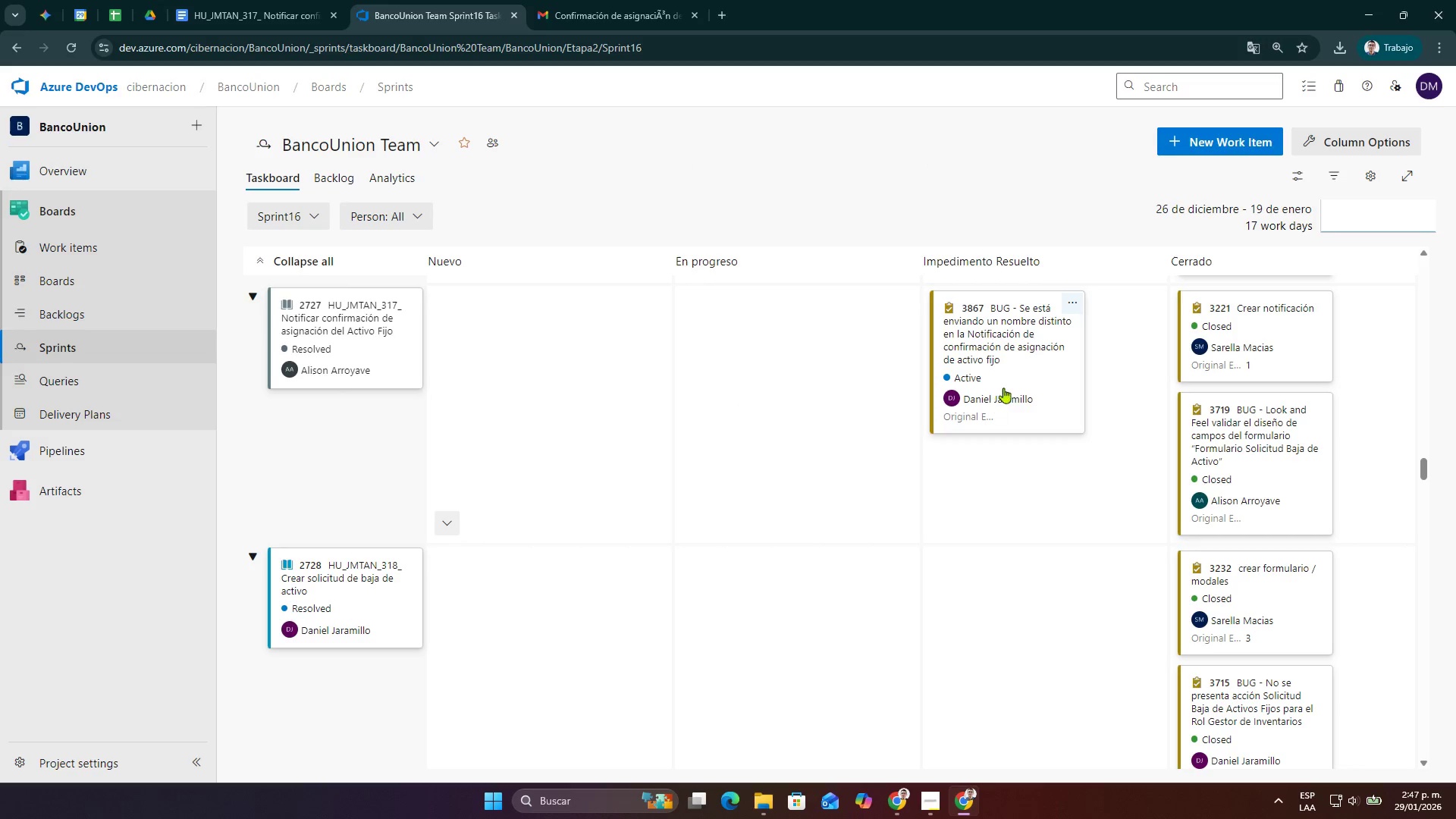 
left_click([1006, 344])
 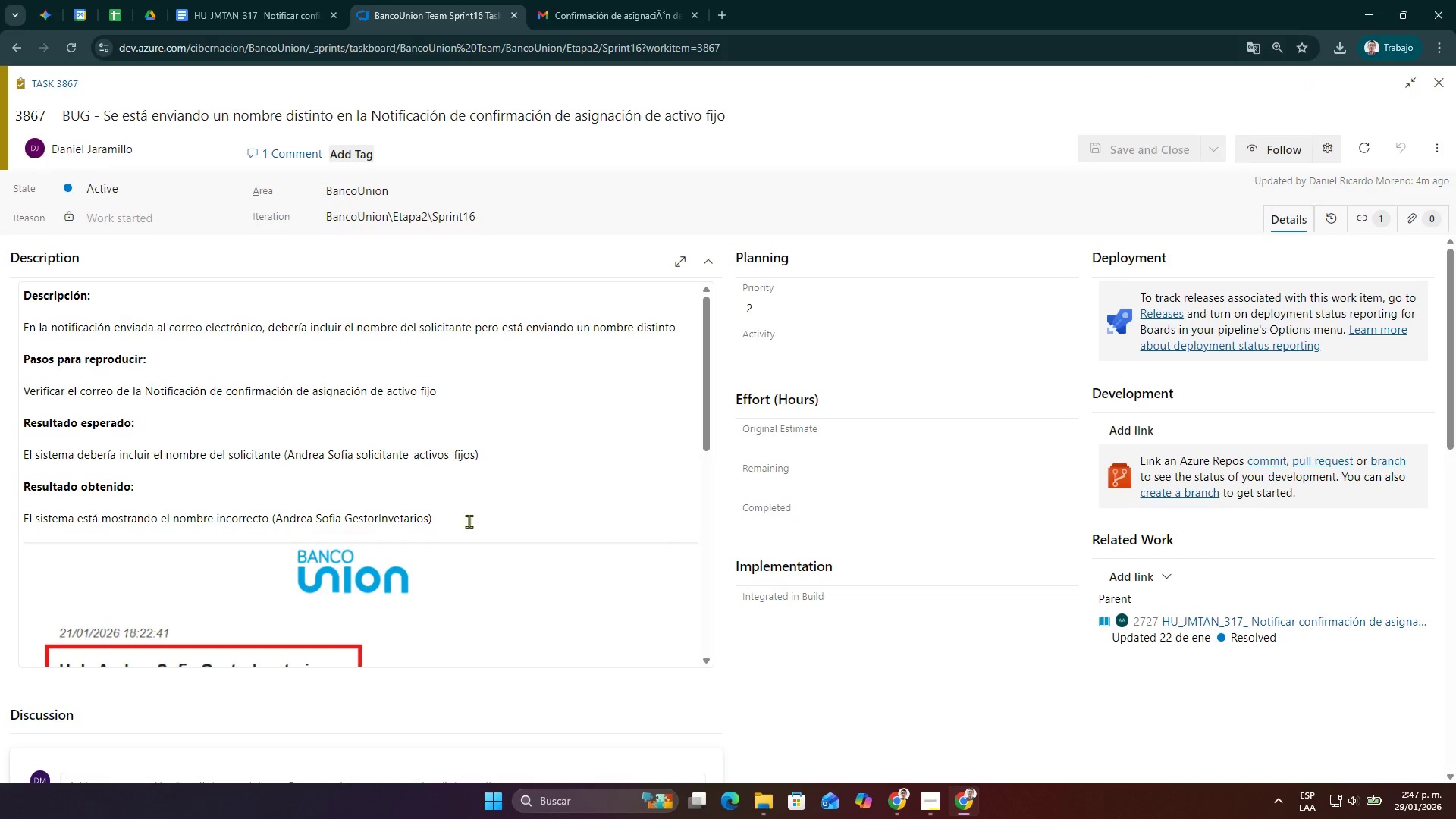 
scroll: coordinate [340, 469], scroll_direction: up, amount: 1.0
 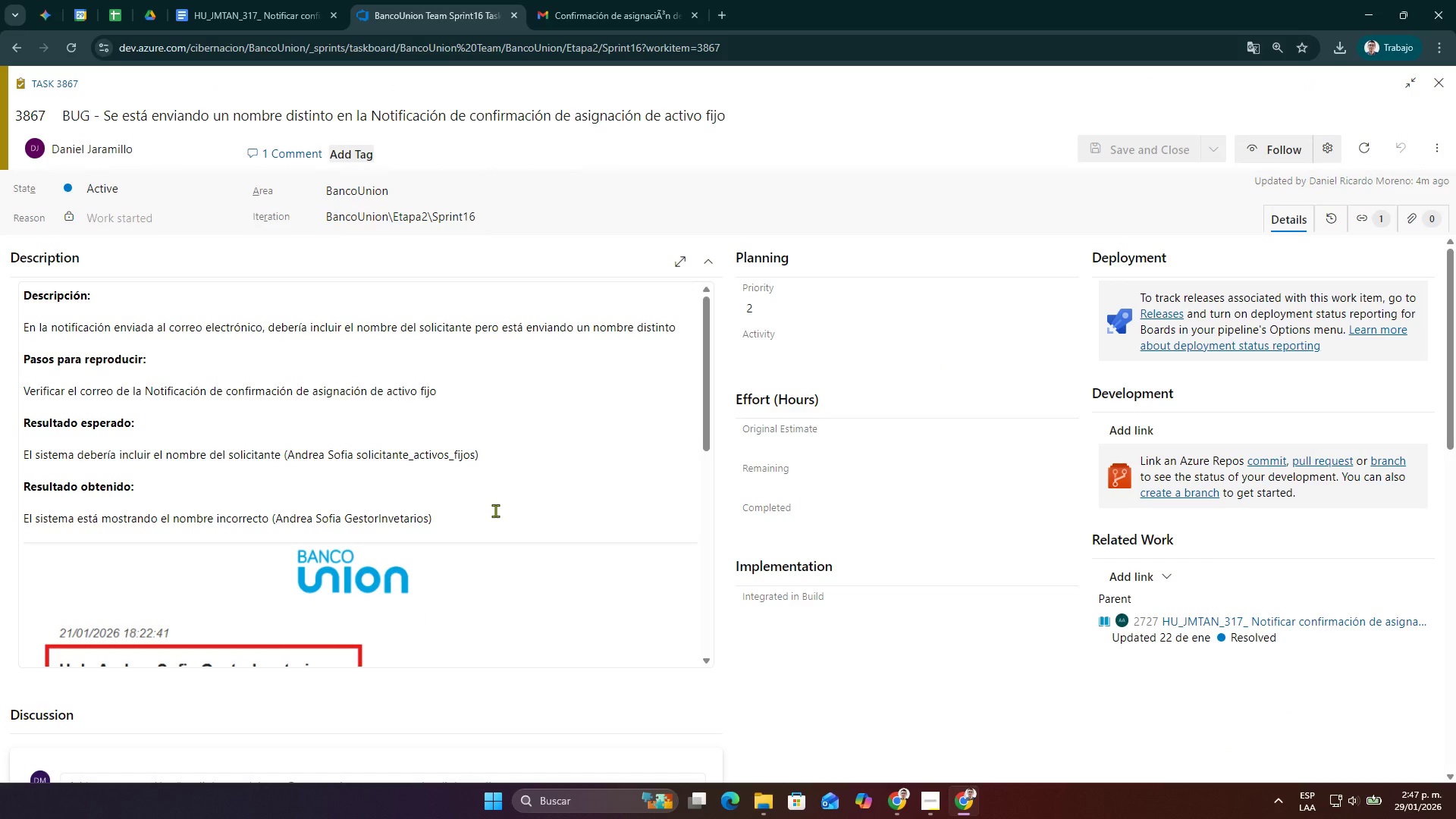 
wait(8.48)
 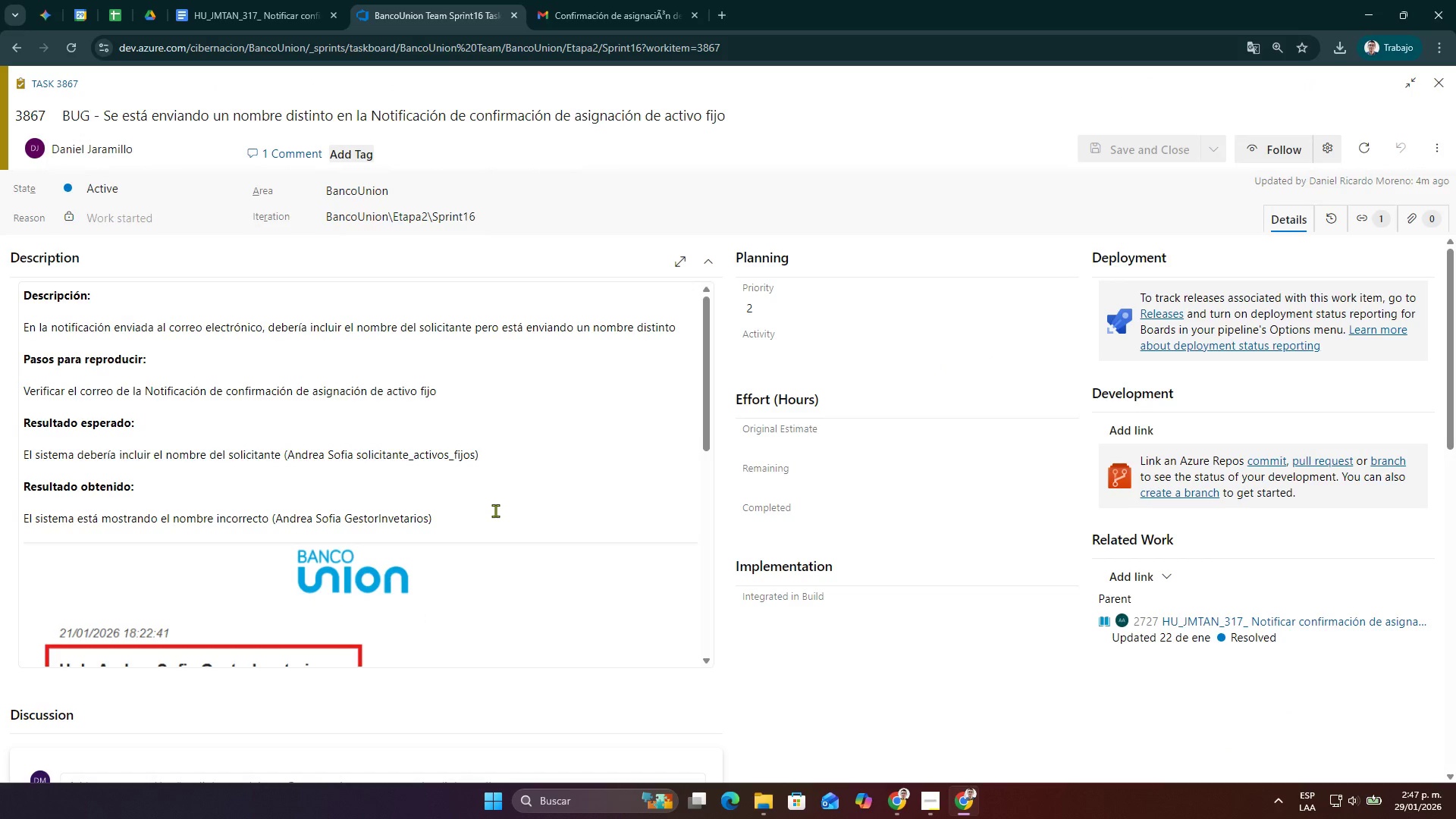 
left_click([230, 195])
 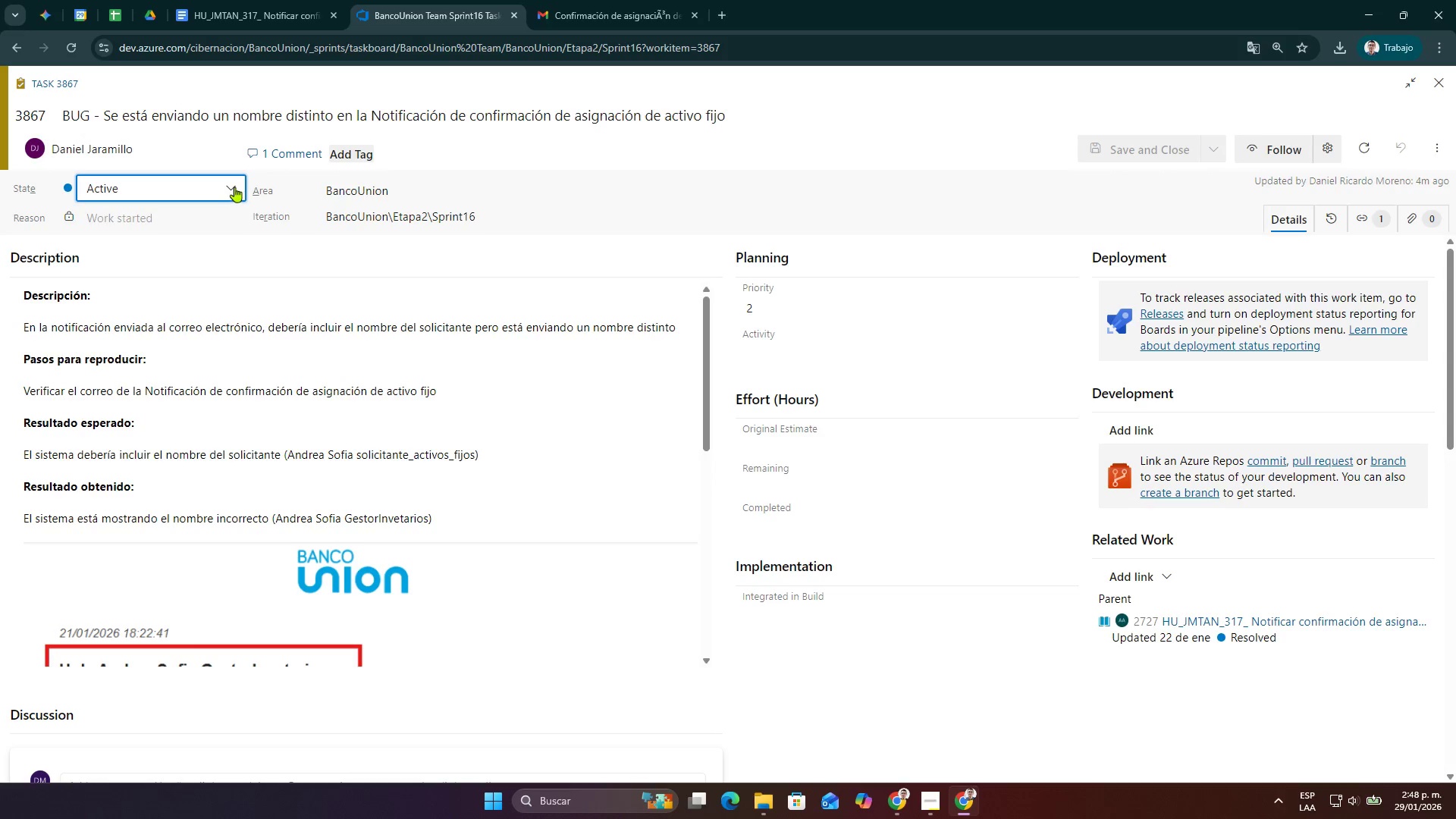 
left_click([234, 187])
 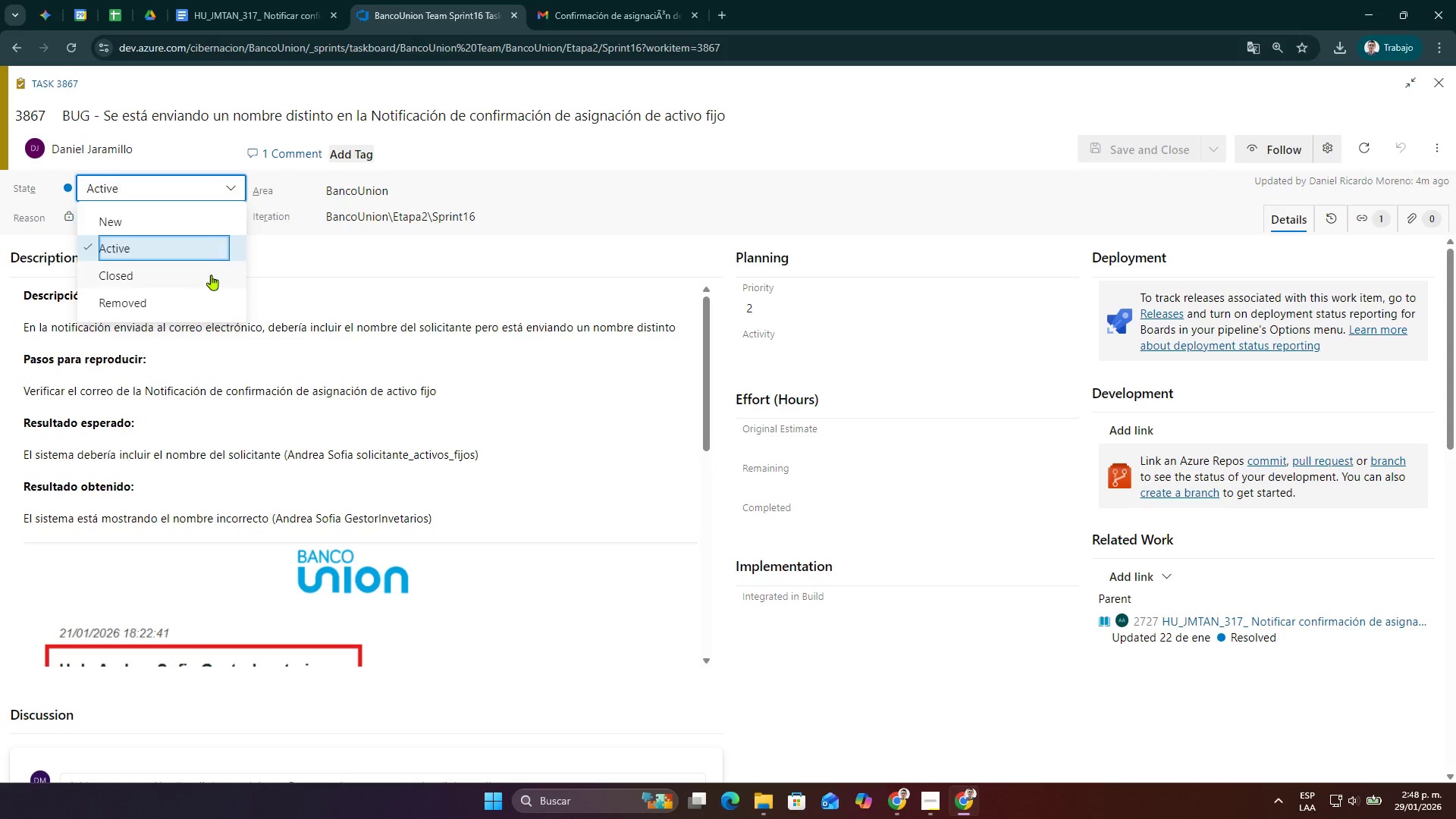 
left_click([211, 275])
 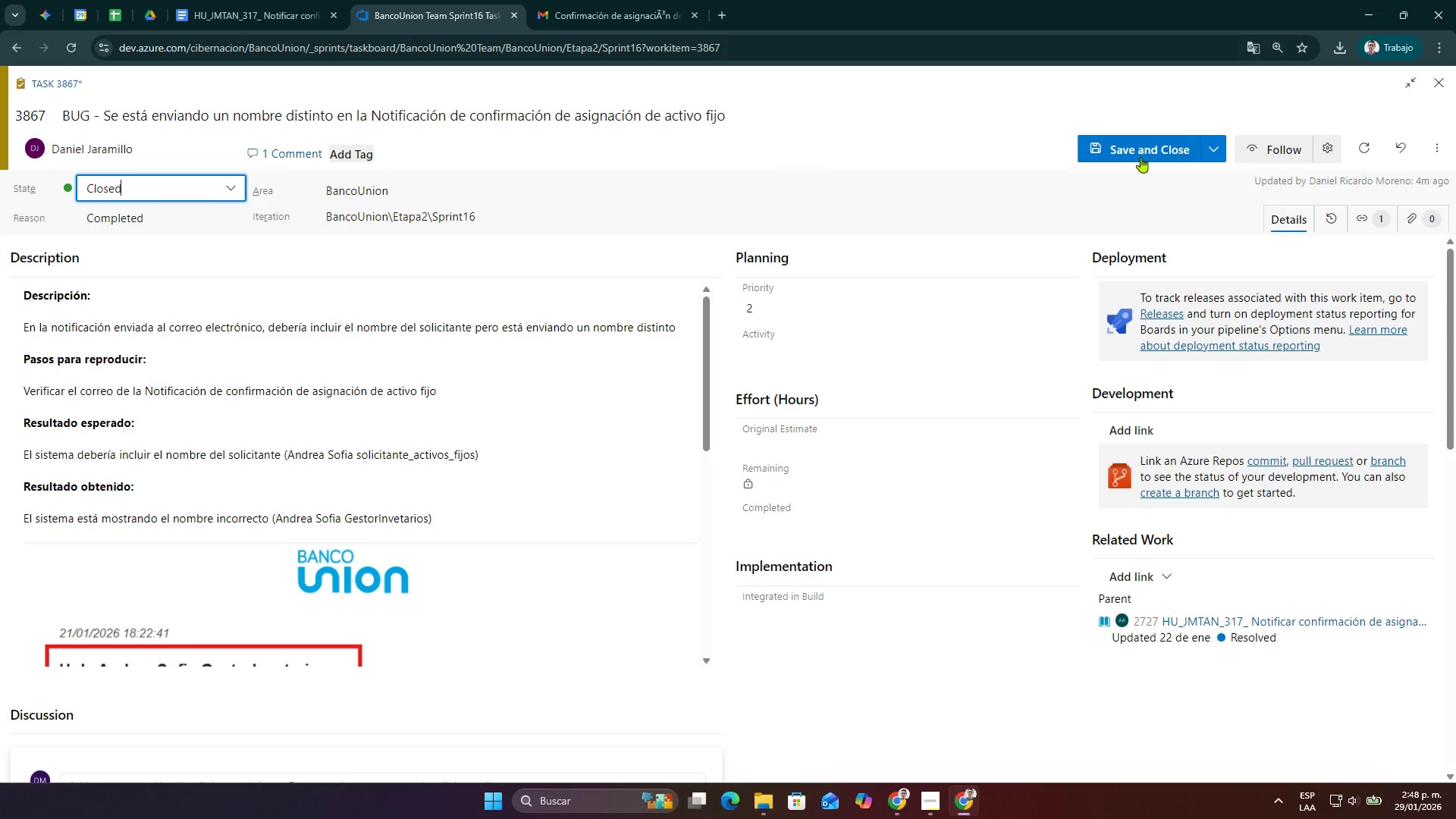 
left_click([1141, 157])
 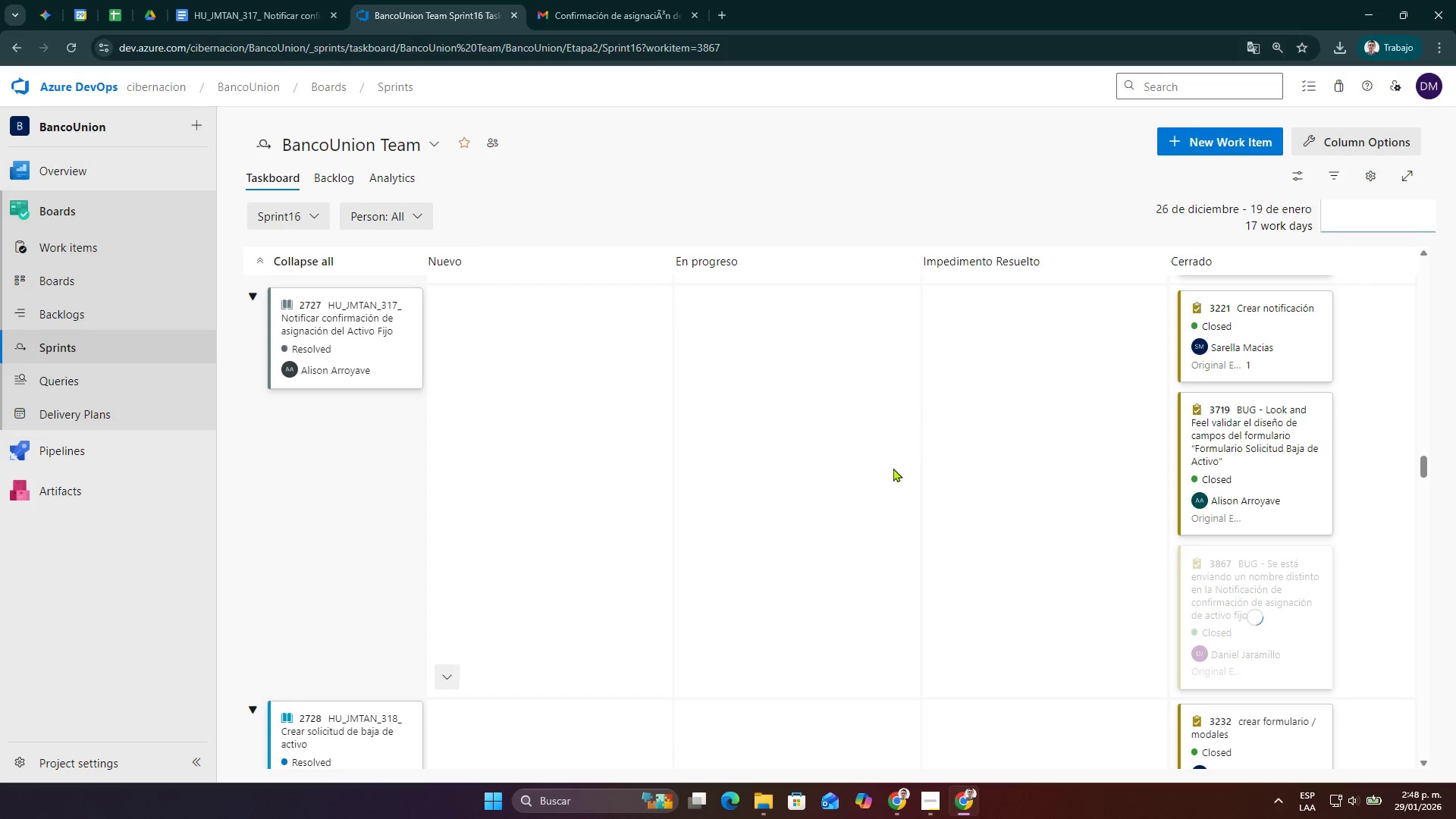 
scroll: coordinate [777, 528], scroll_direction: down, amount: 1.0
 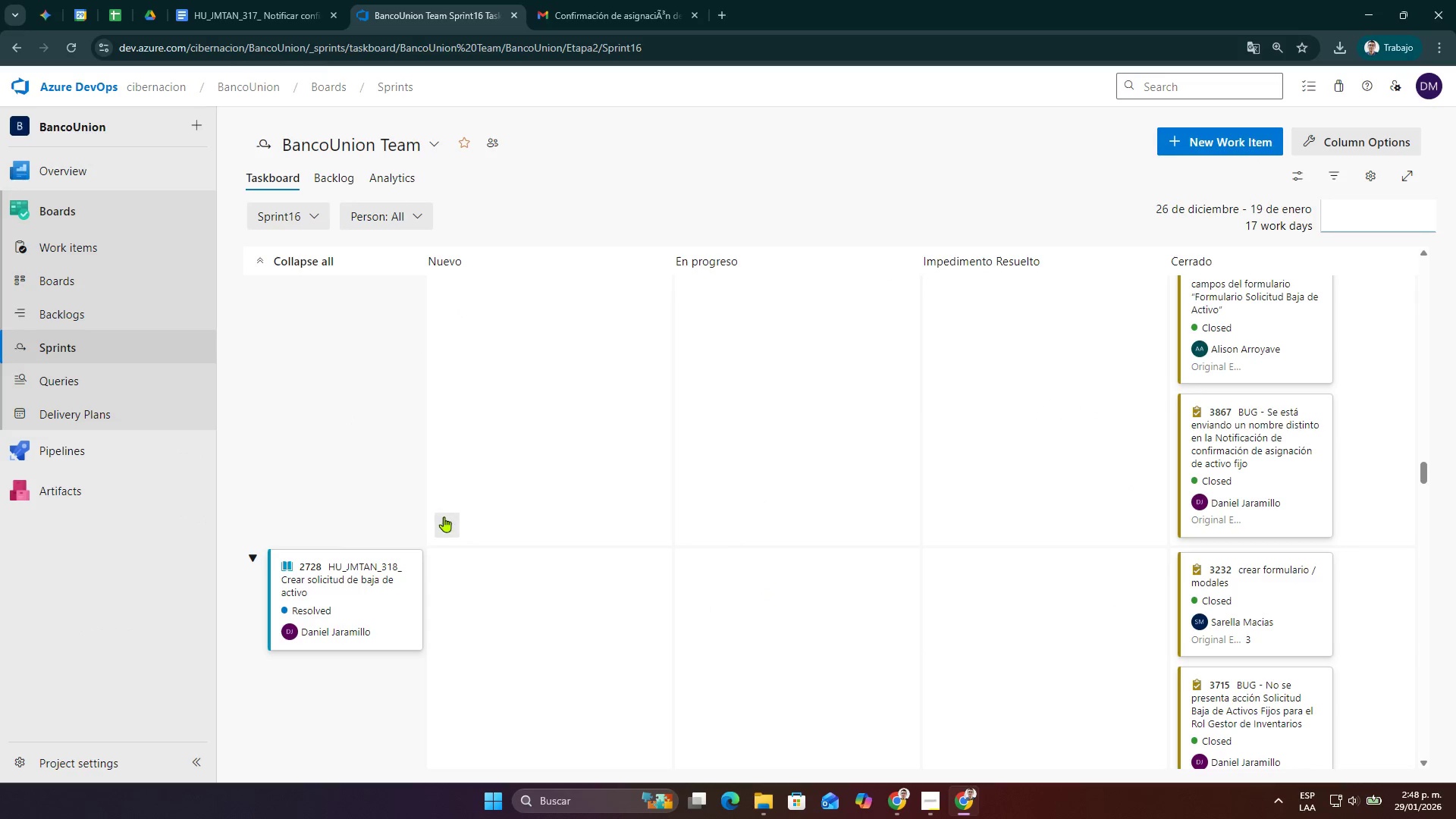 
left_click([447, 518])
 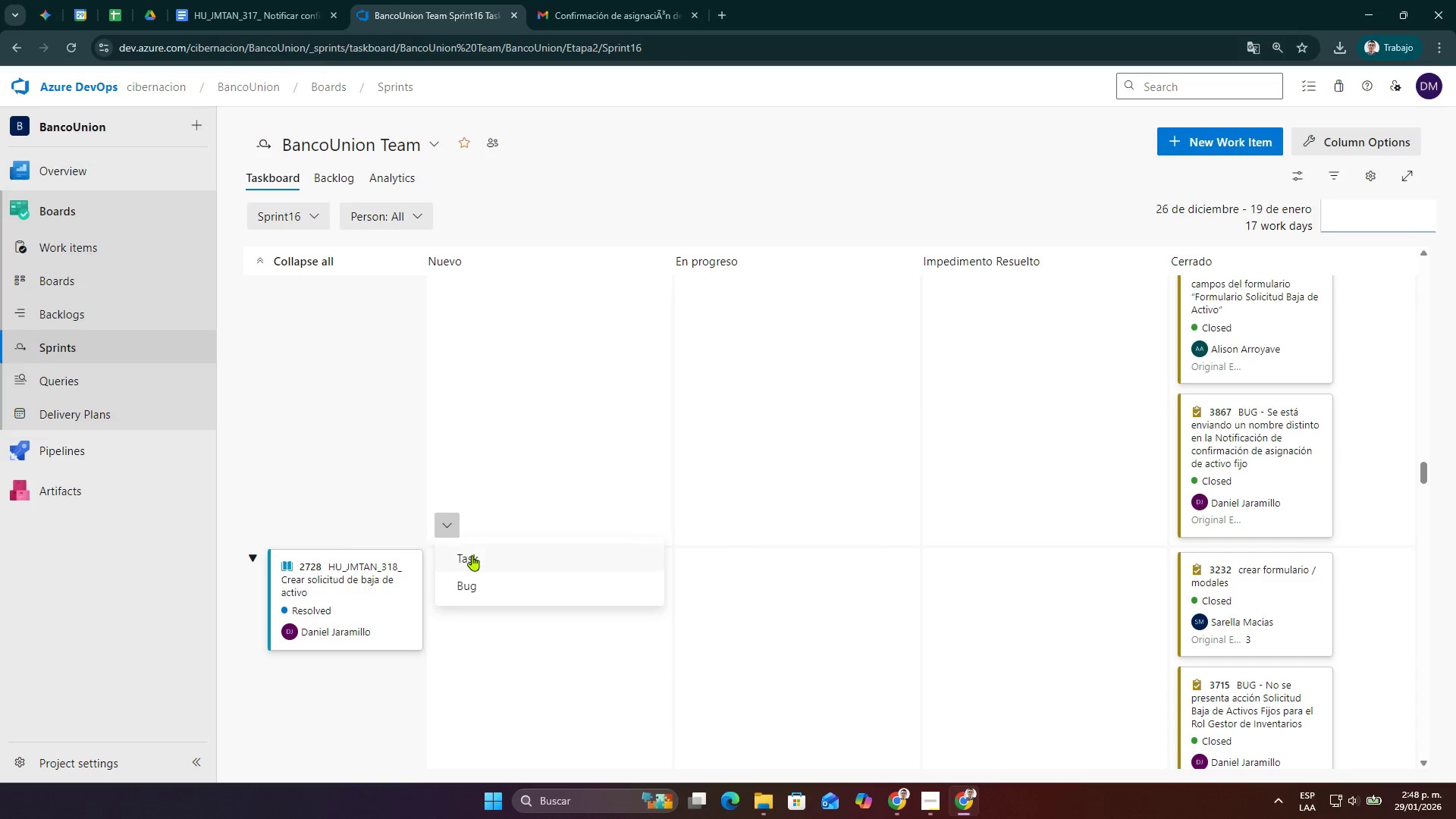 
left_click([472, 555])
 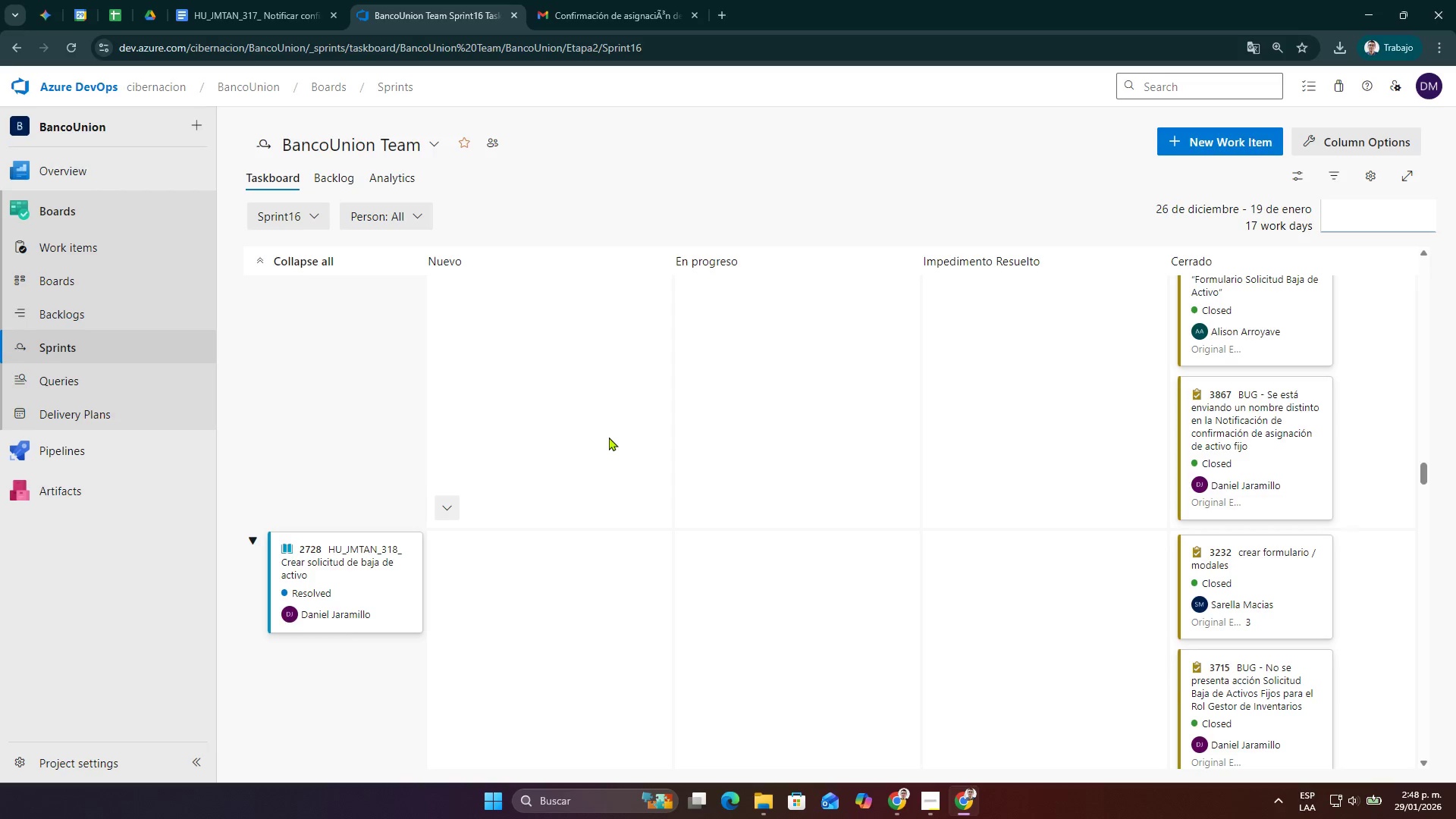 
scroll: coordinate [609, 437], scroll_direction: up, amount: 2.0
 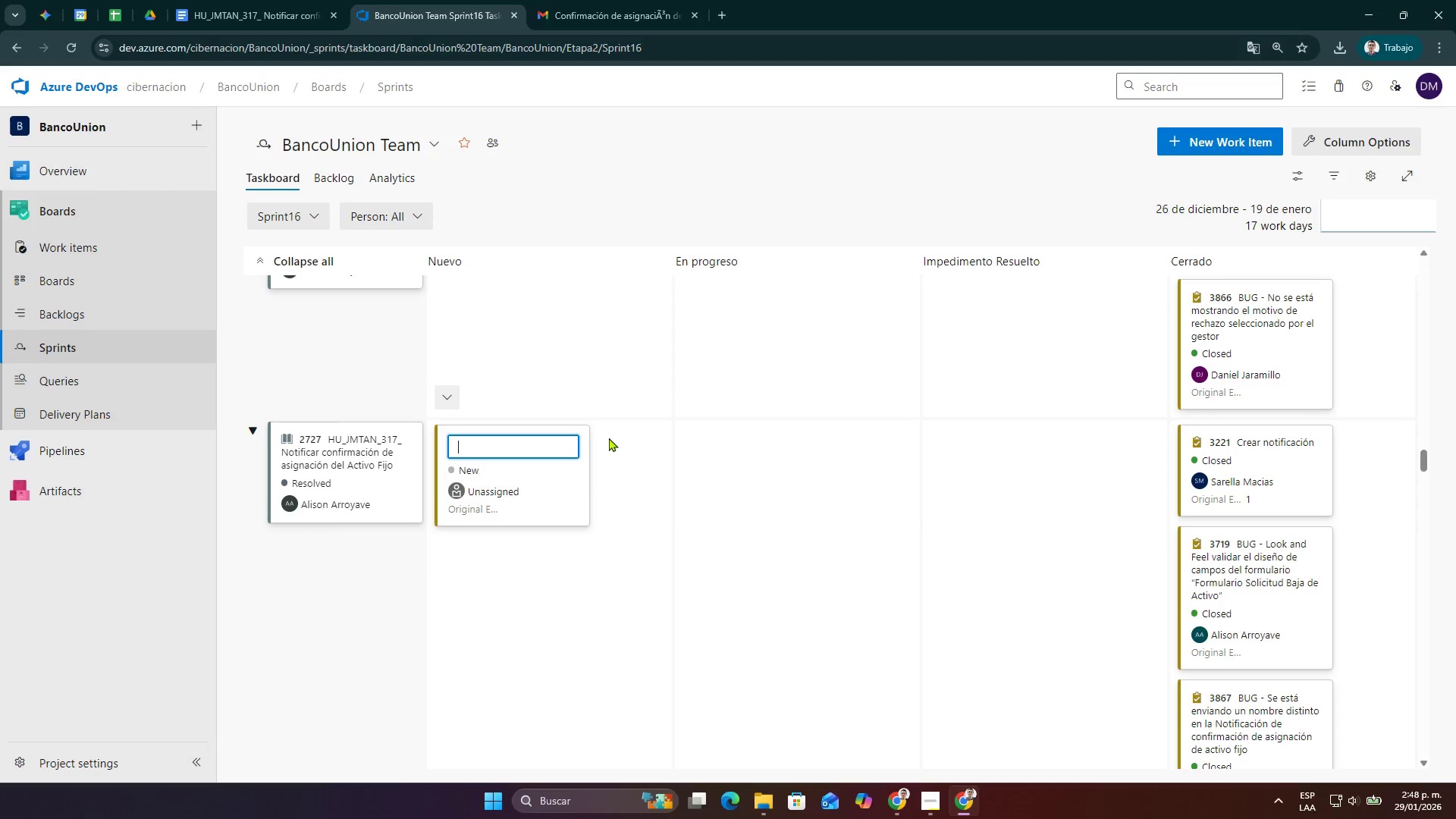 
type(BUG - Asunto del correo  se presenta e)
key(Backspace)
type(de forma incorrecta)
 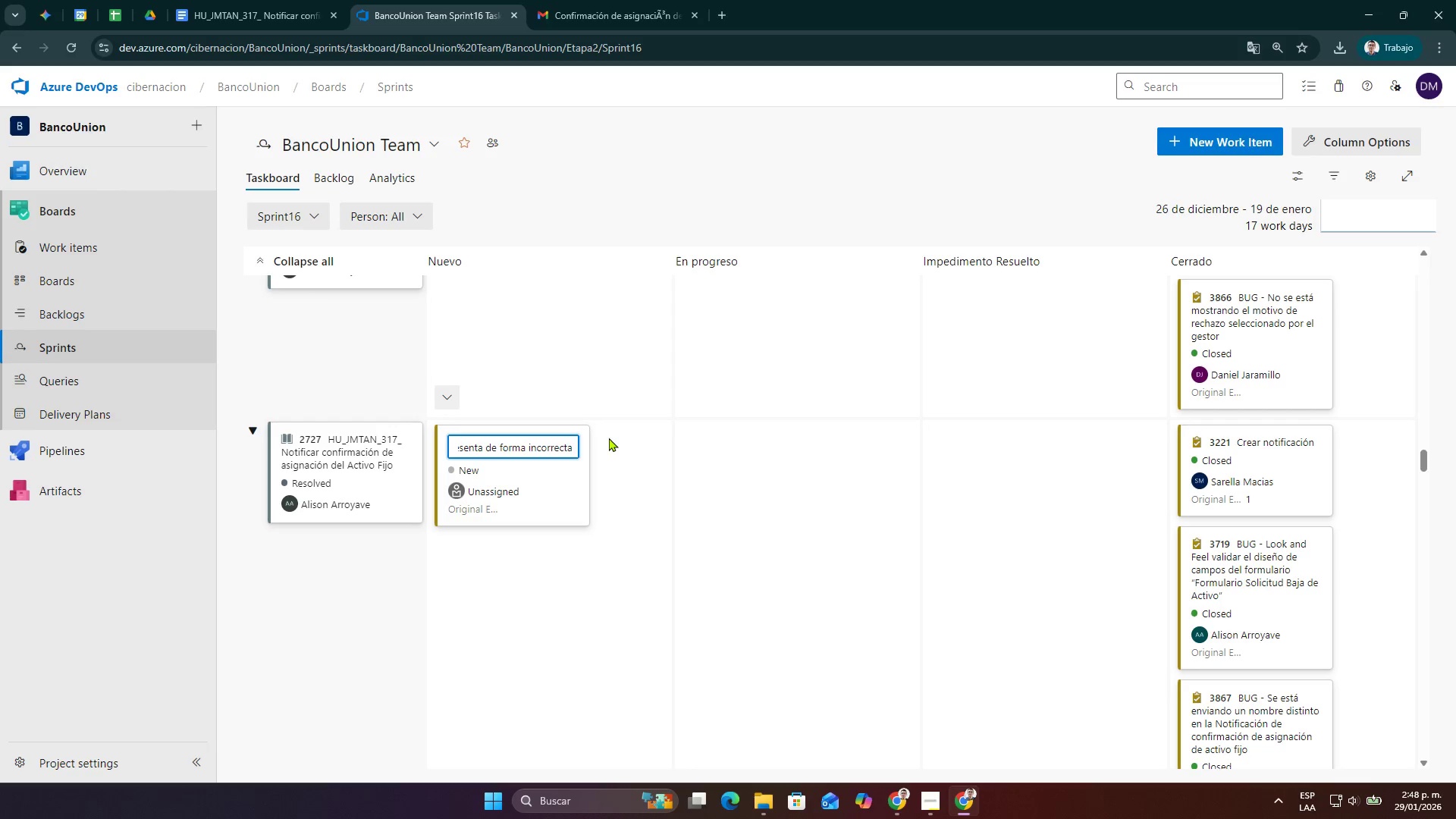 
key(Enter)
 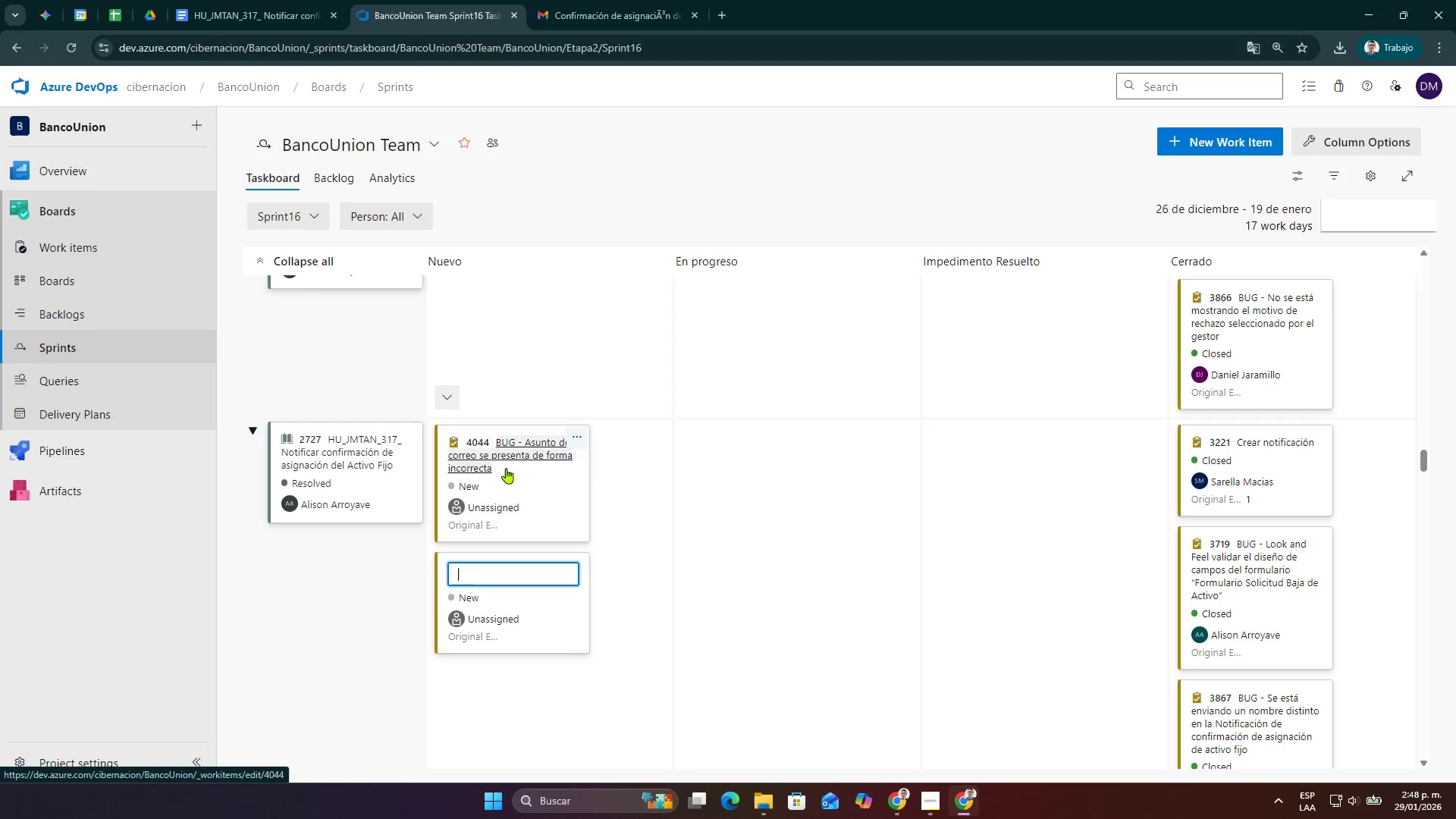 
left_click([508, 448])
 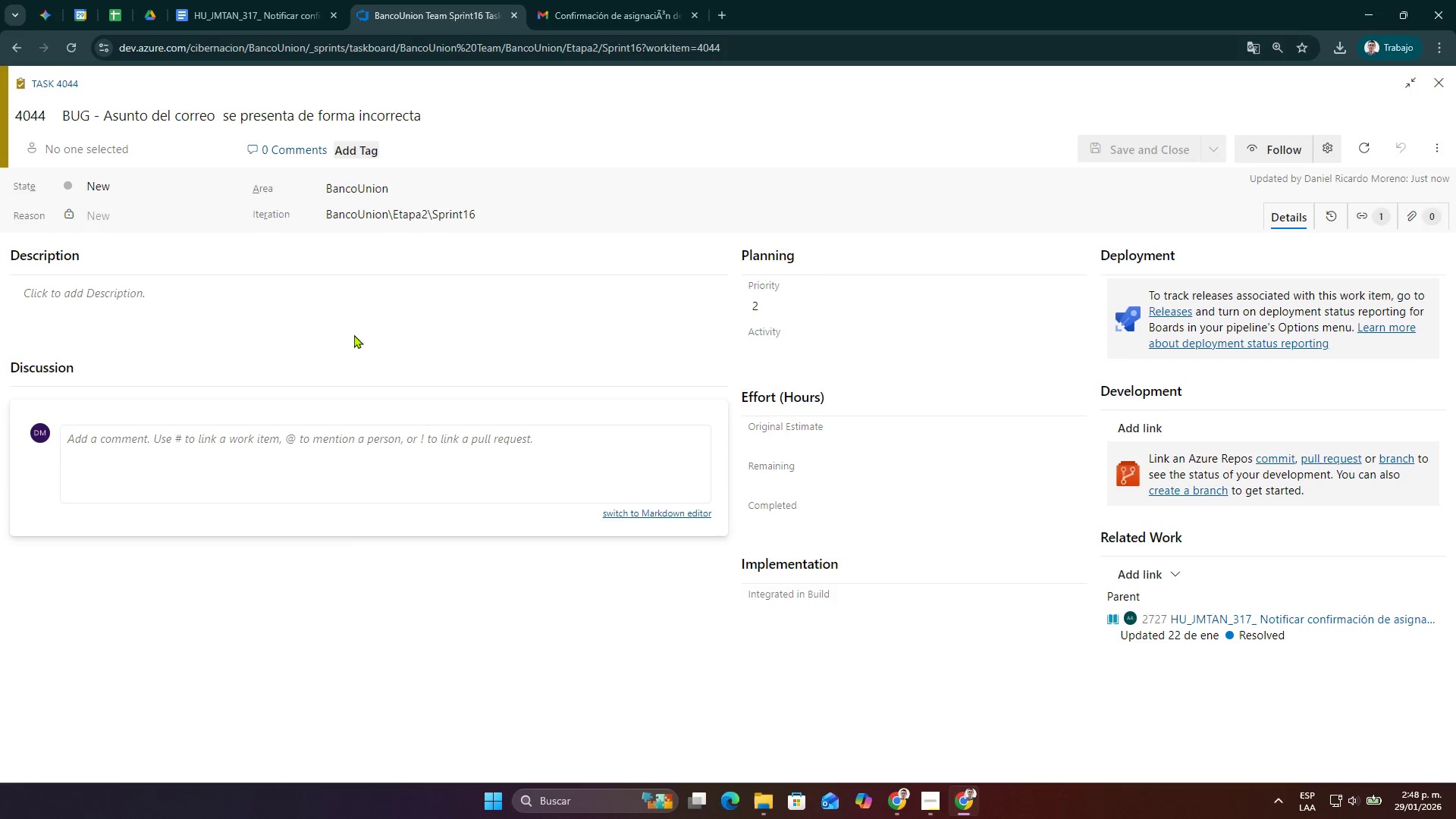 
left_click([339, 300])
 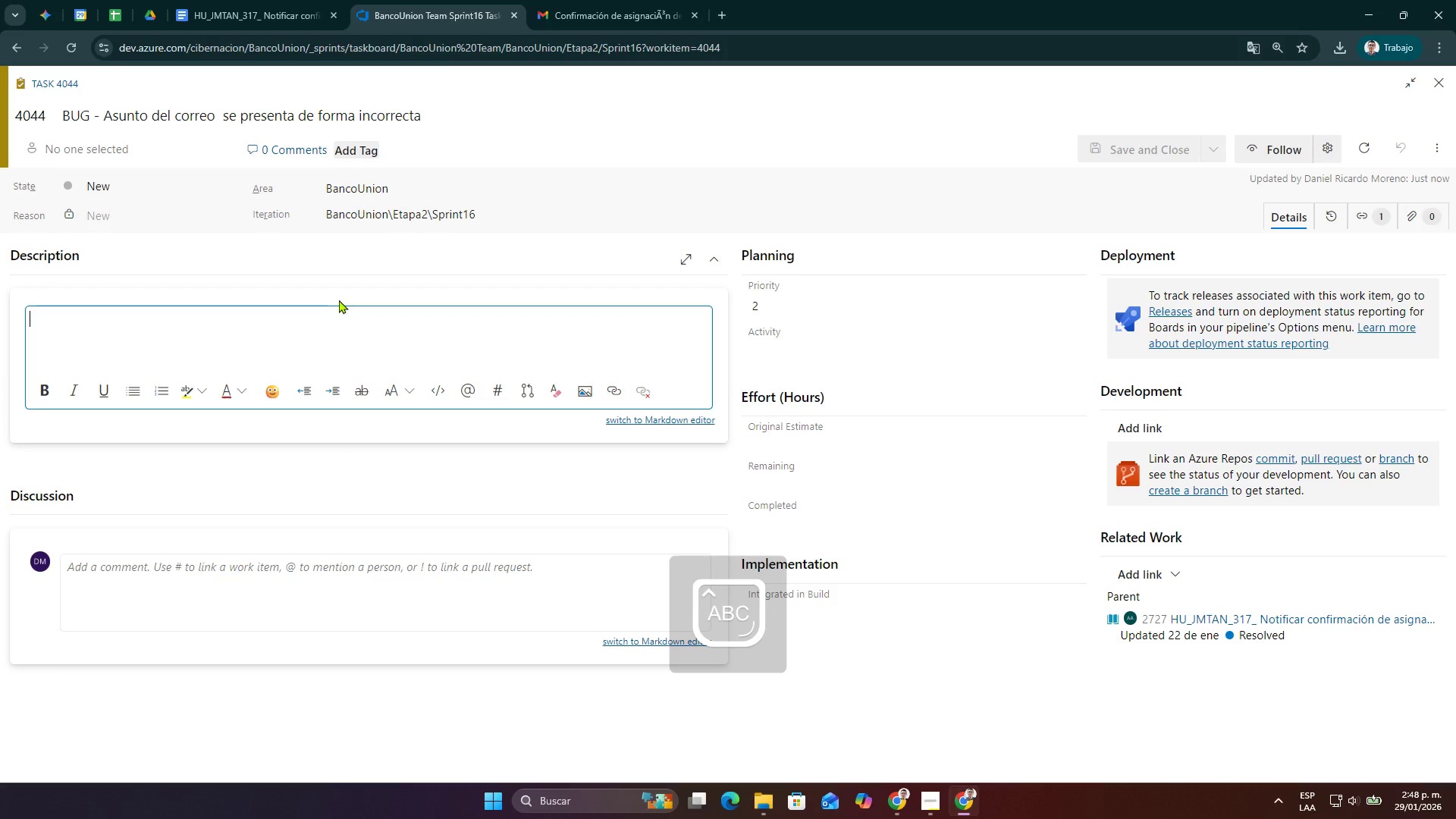 
type(Responsable> Dai)
key(Backspace)
type(niel Ricardo Moreno Orti[Break]z)
key(Backspace)
key(Backspace)
type(z)
 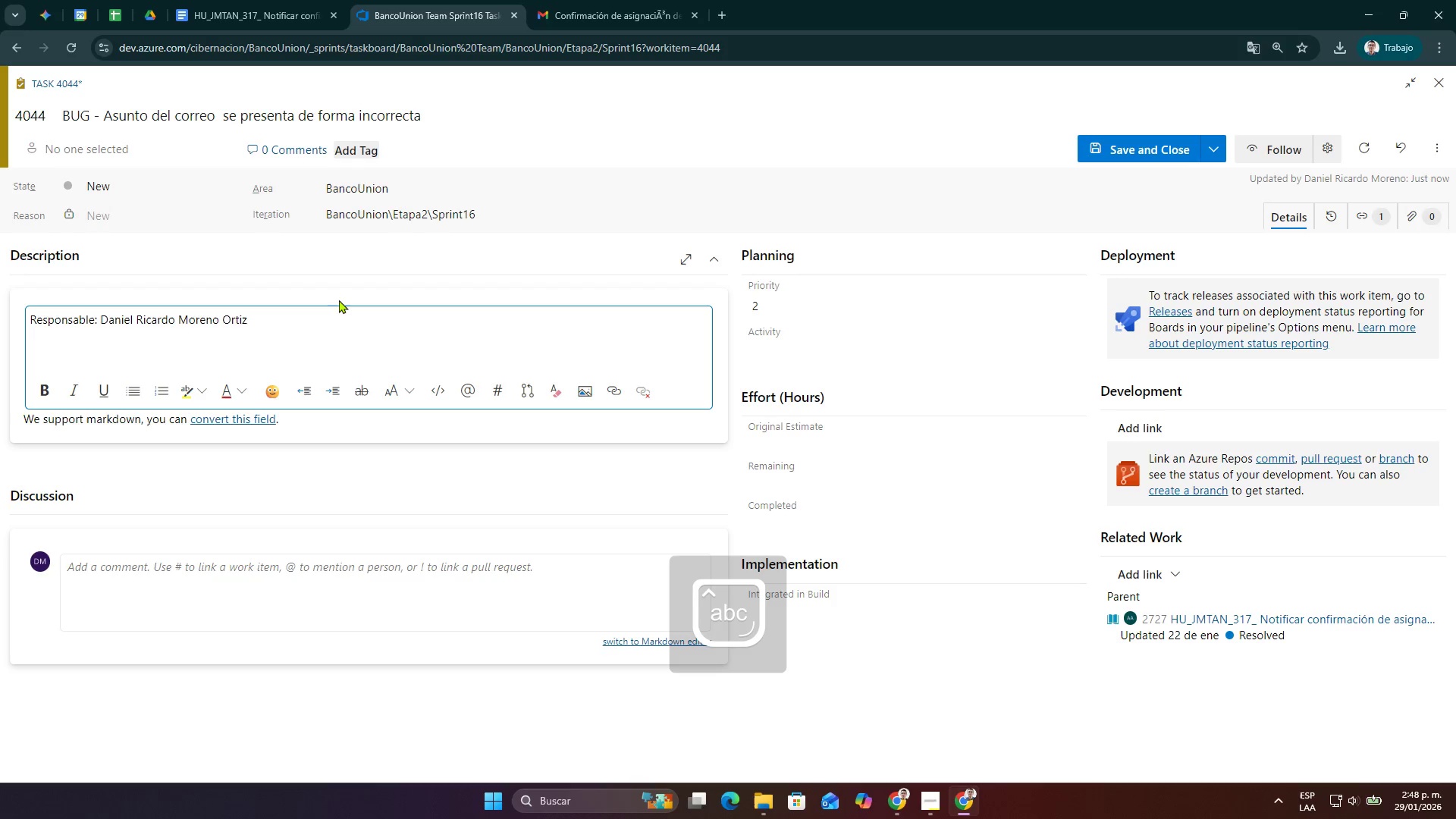 
key(Enter)
 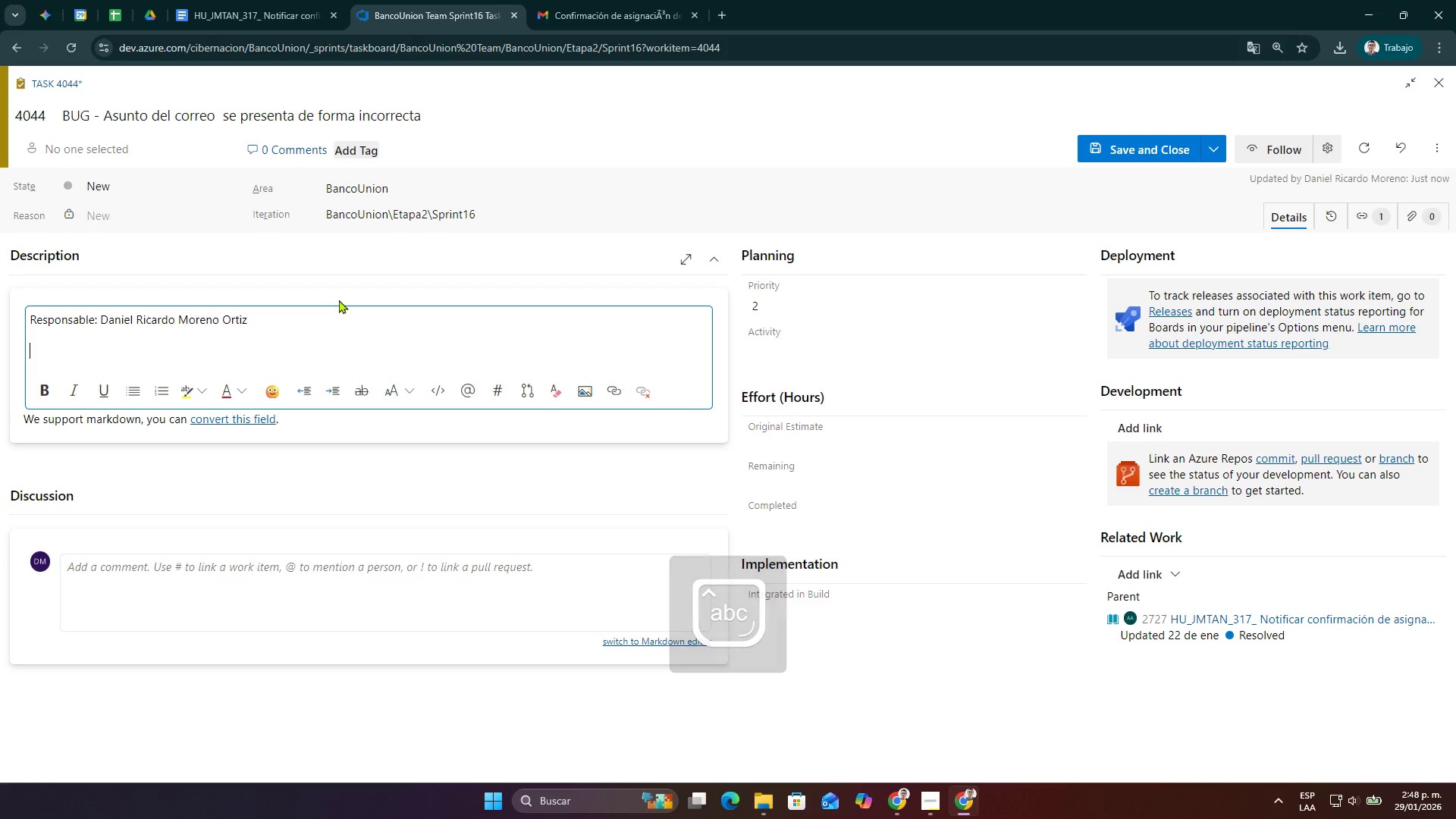 
key(Enter)
 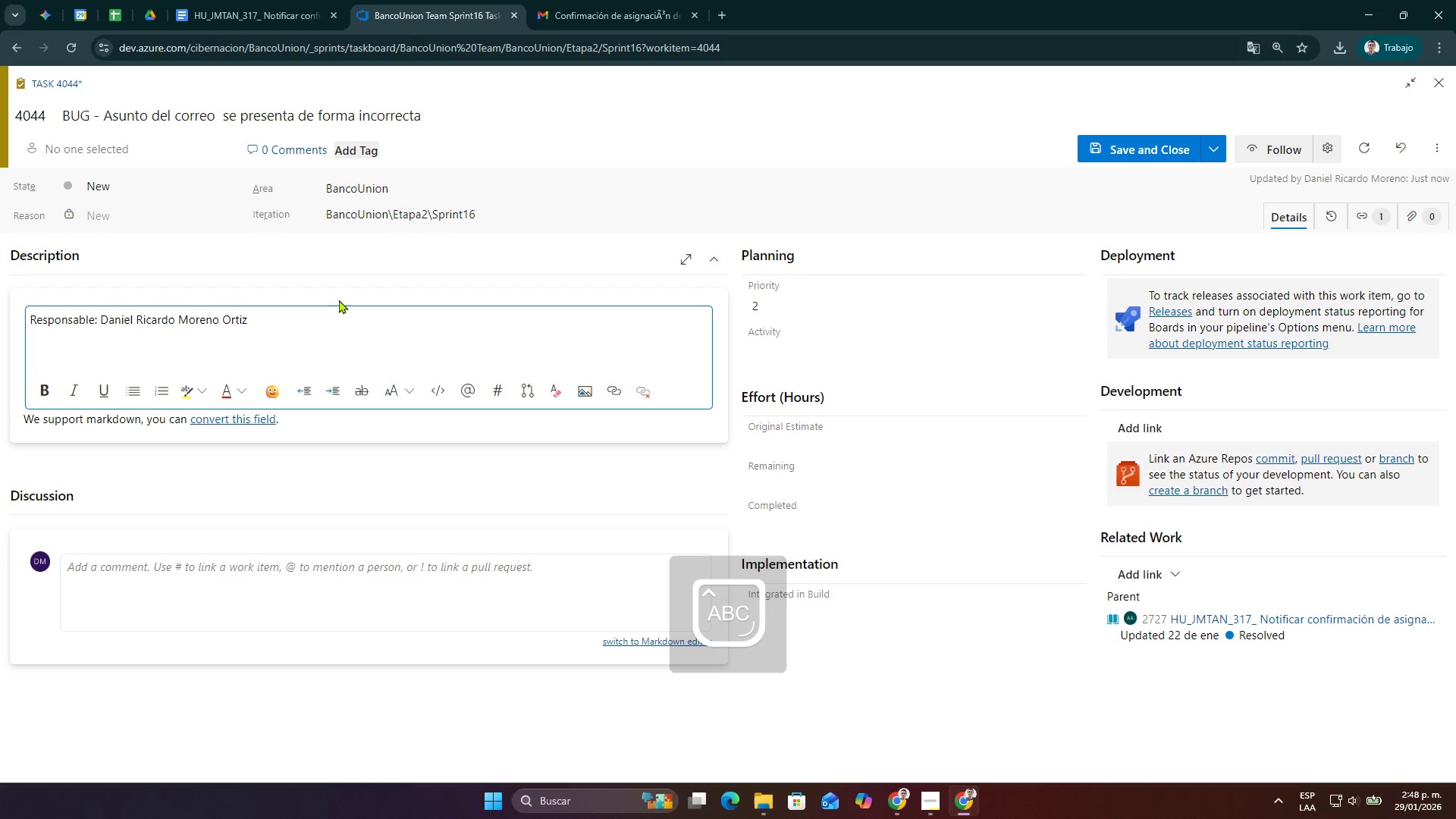 
type(Descripcion>)
 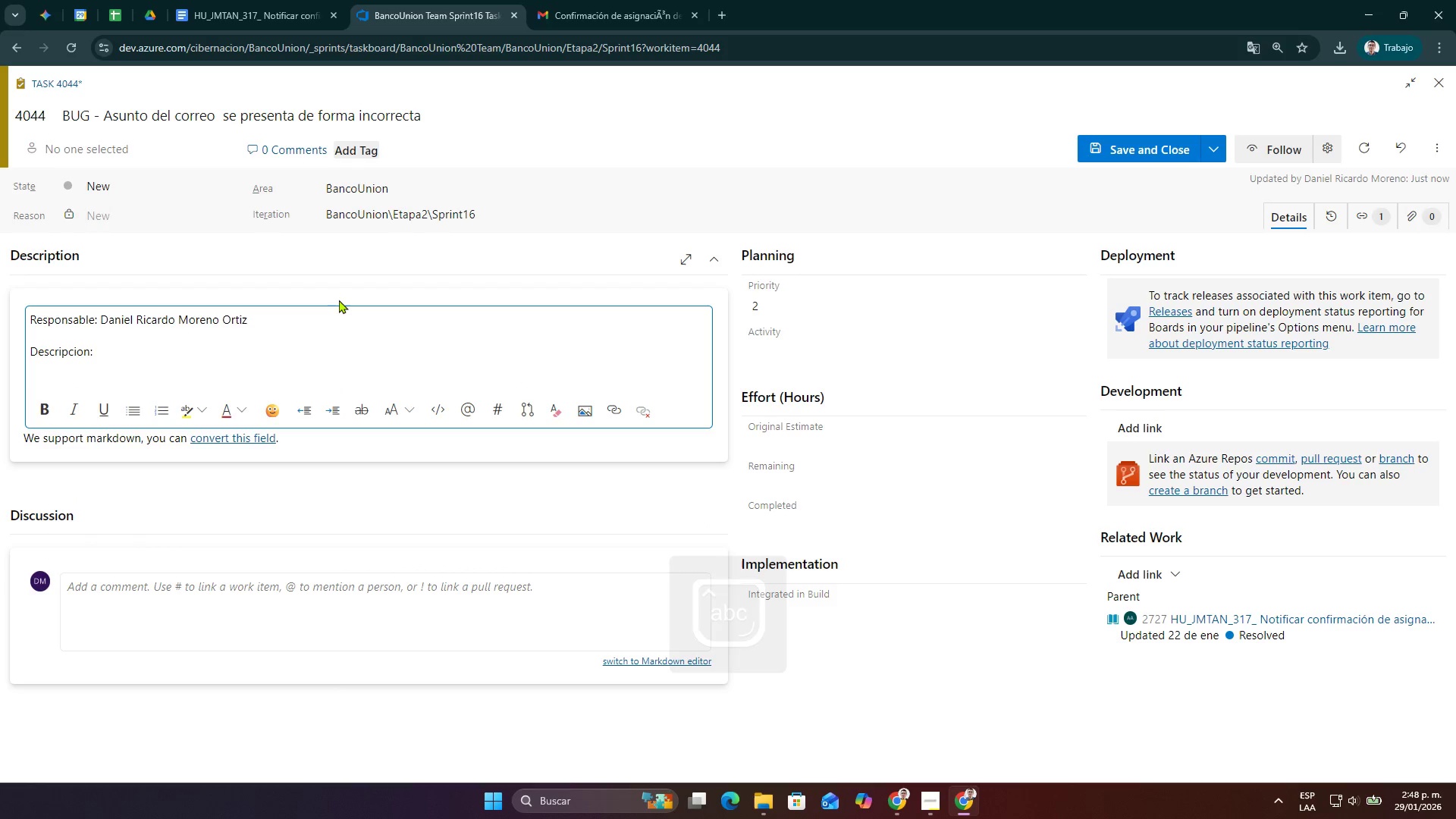 
key(Shift+Enter)
 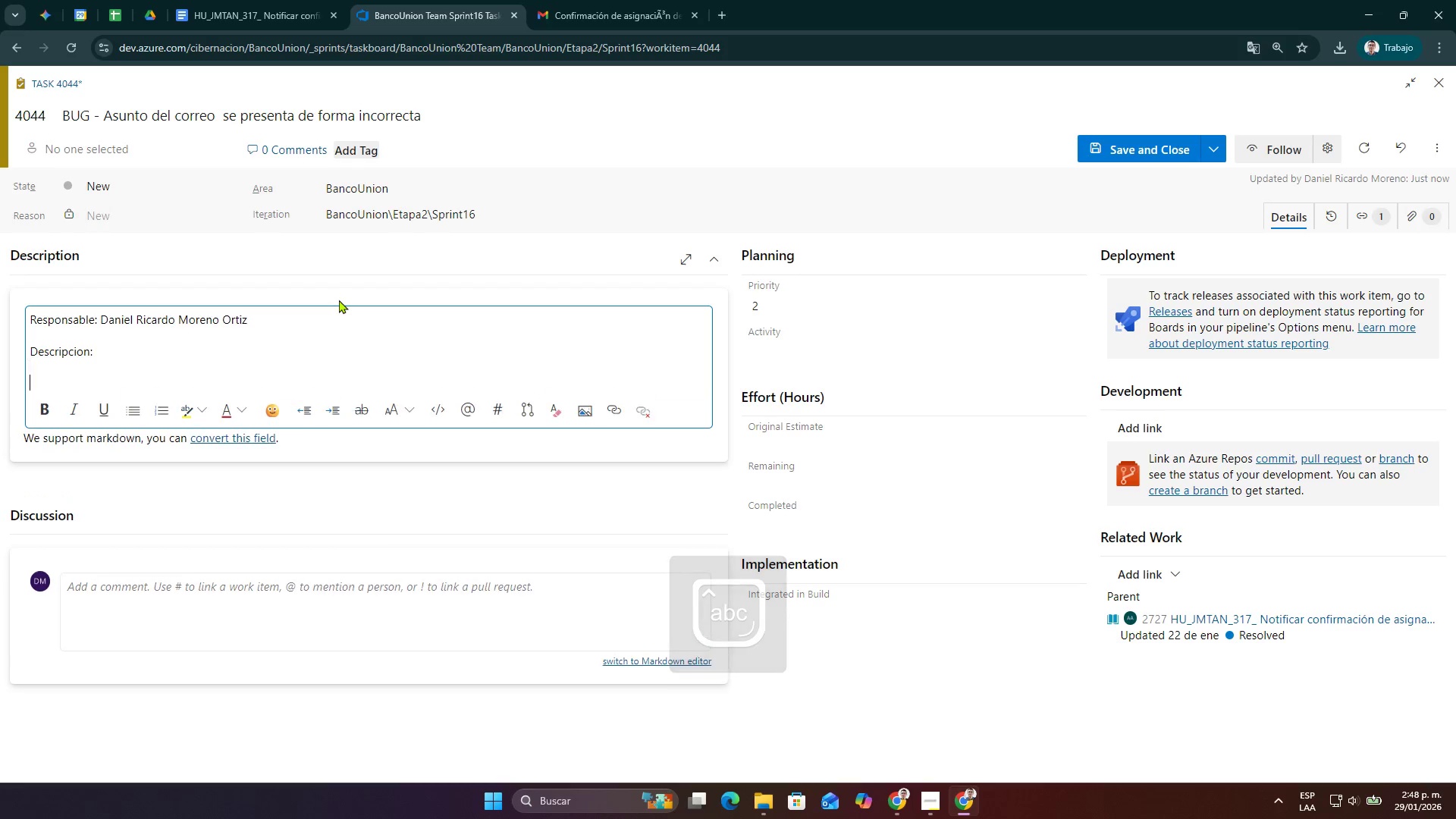 
key(Shift+Enter)
 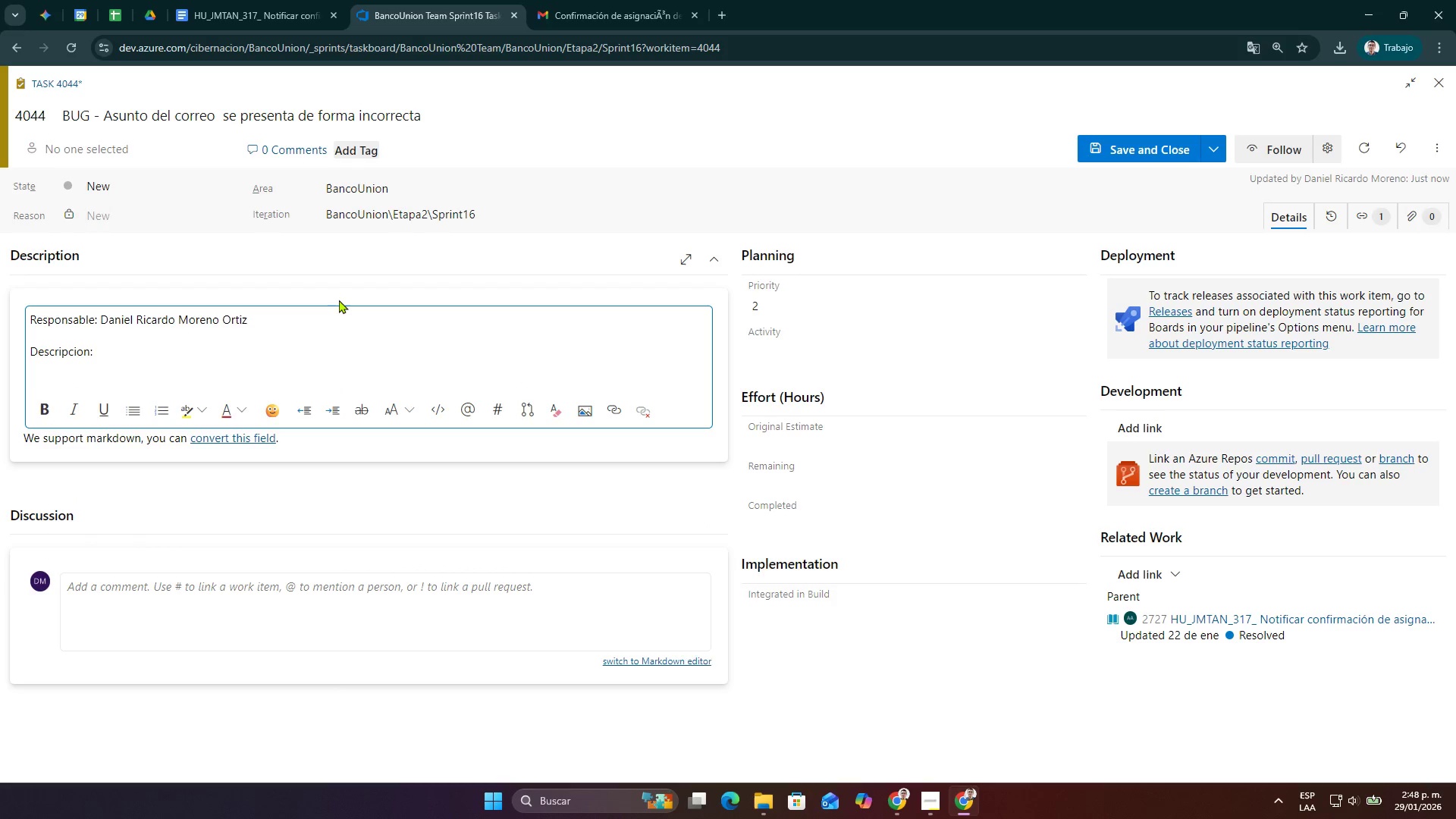 
type(Al recibir la notificaci;on en el asinto s)
key(Backspace)
type(de correo presenta un inconveniente con)
key(Backspace)
key(Backspace)
 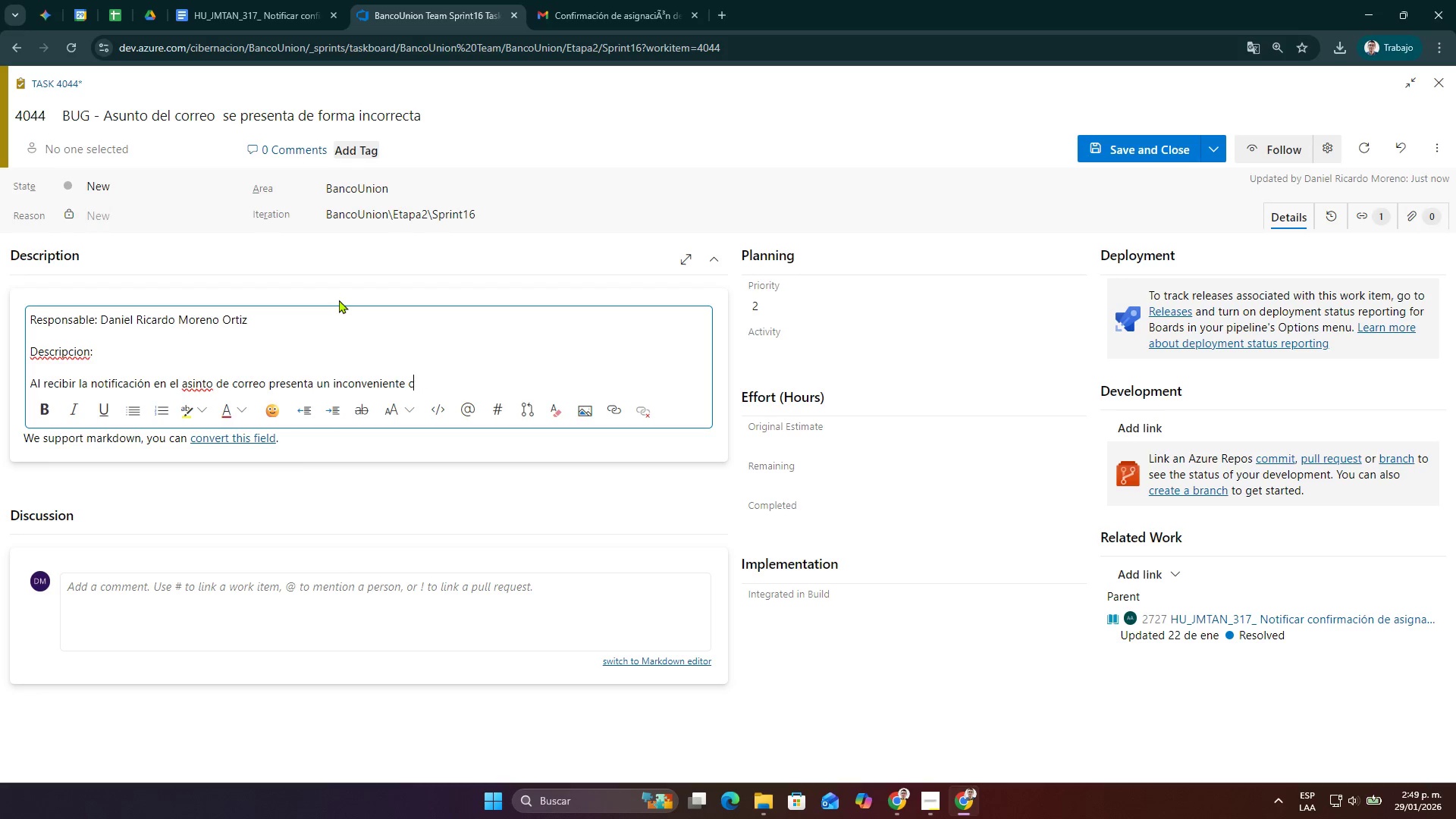 
key(Control+ControlLeft)
 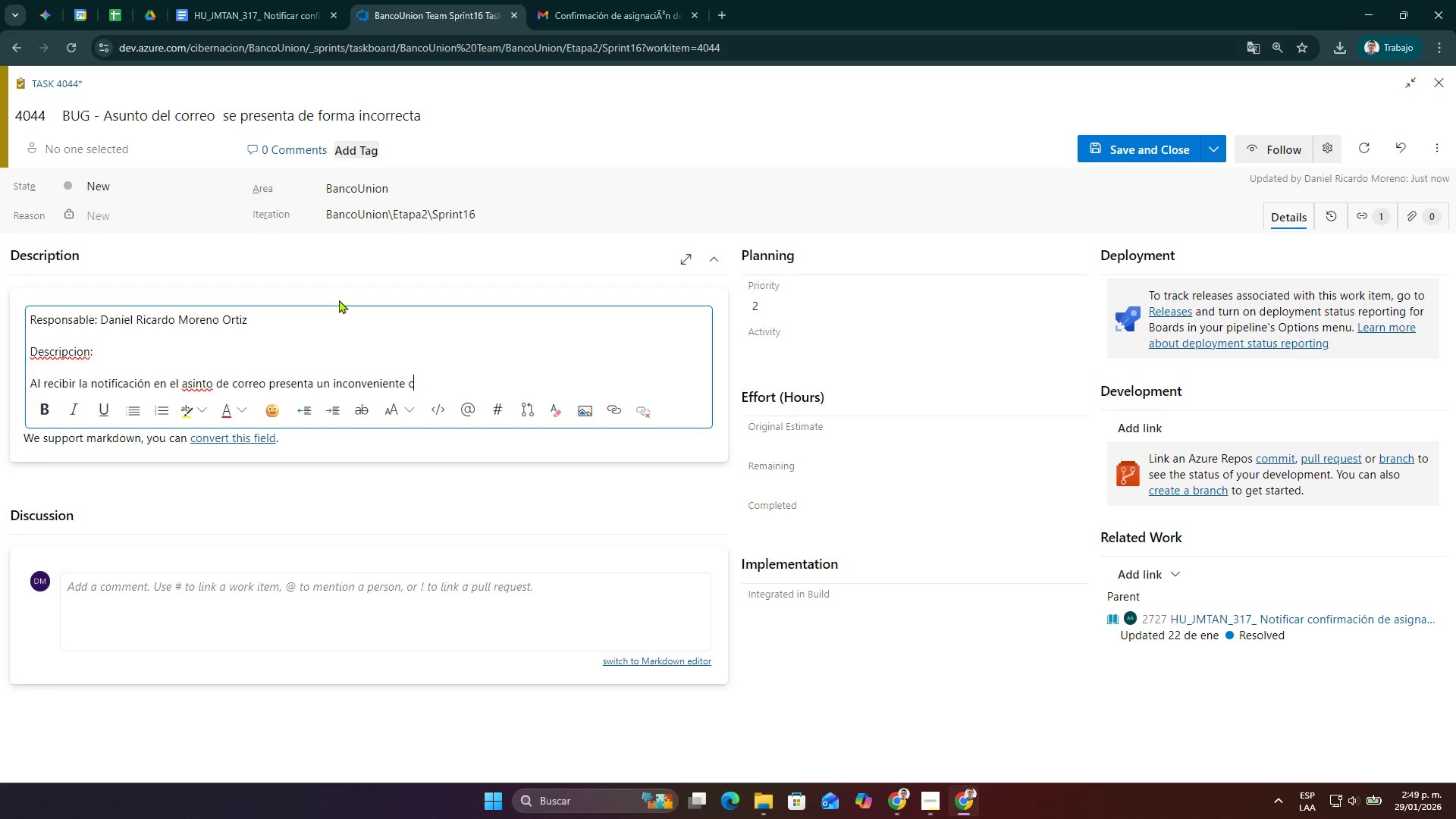 
key(Control+ControlLeft)
 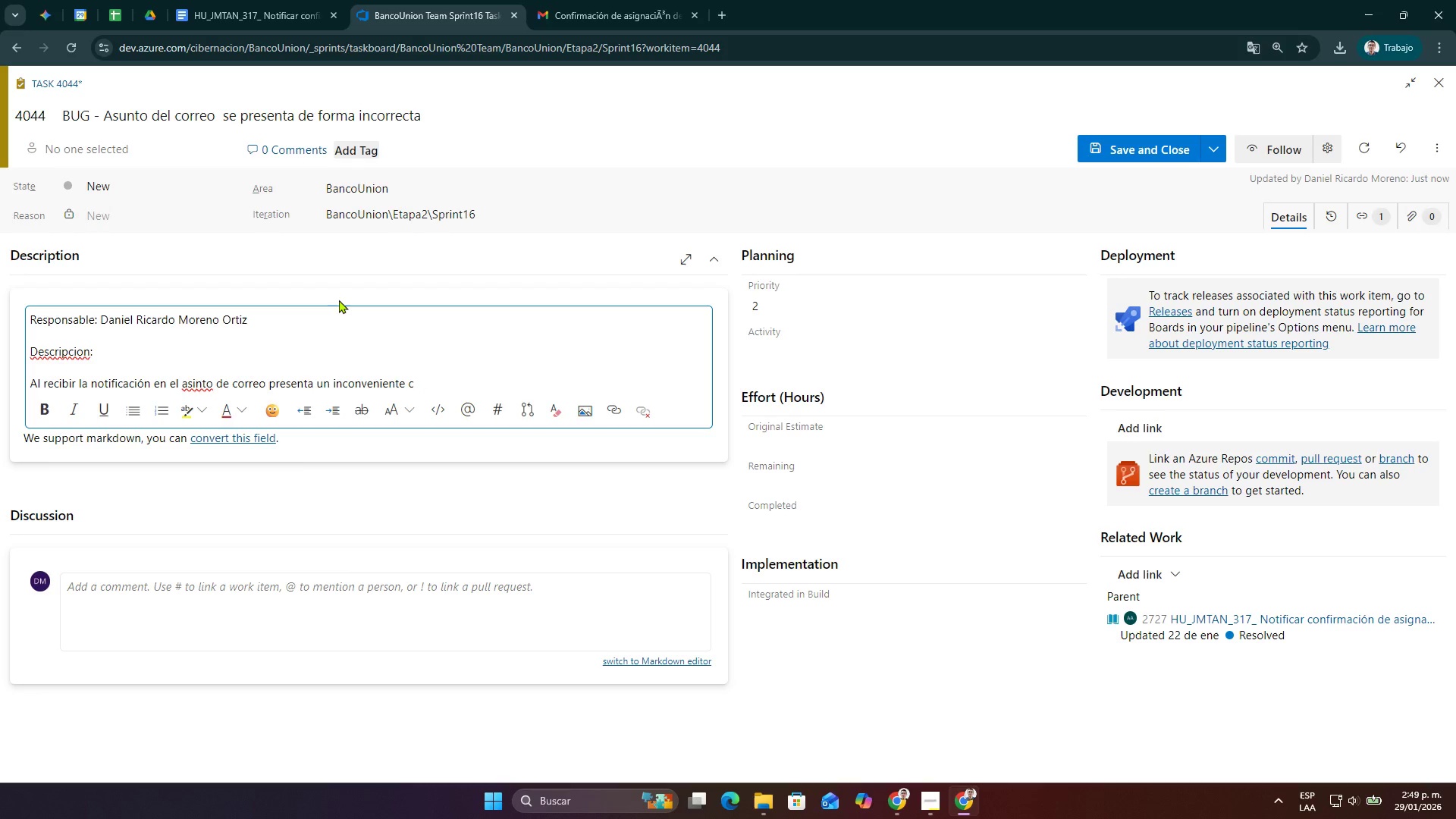 
key(Control+Backspace)
 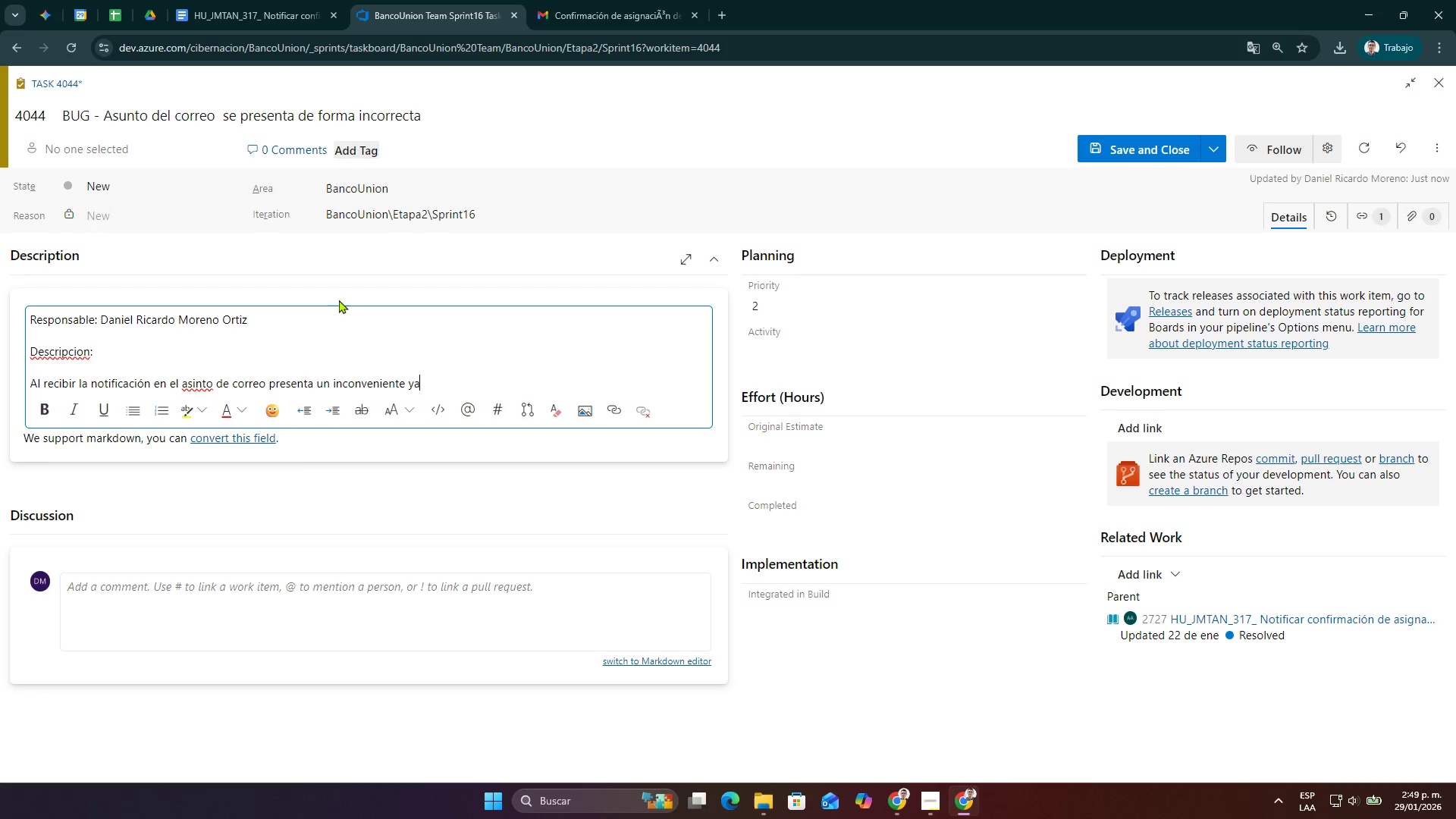 
type(ya que no se espera como fue genarada.)
 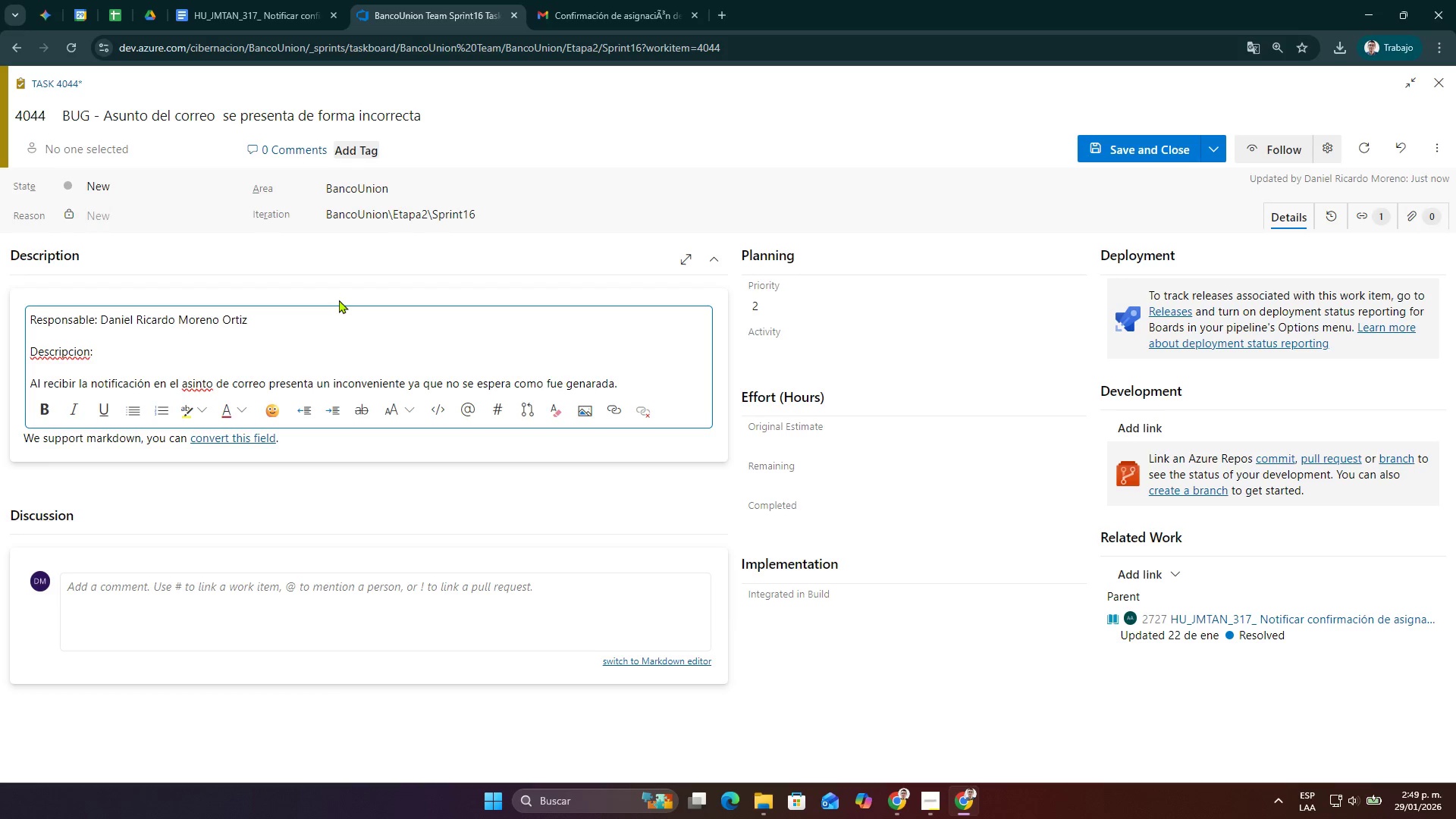 
key(Shift+Enter)
 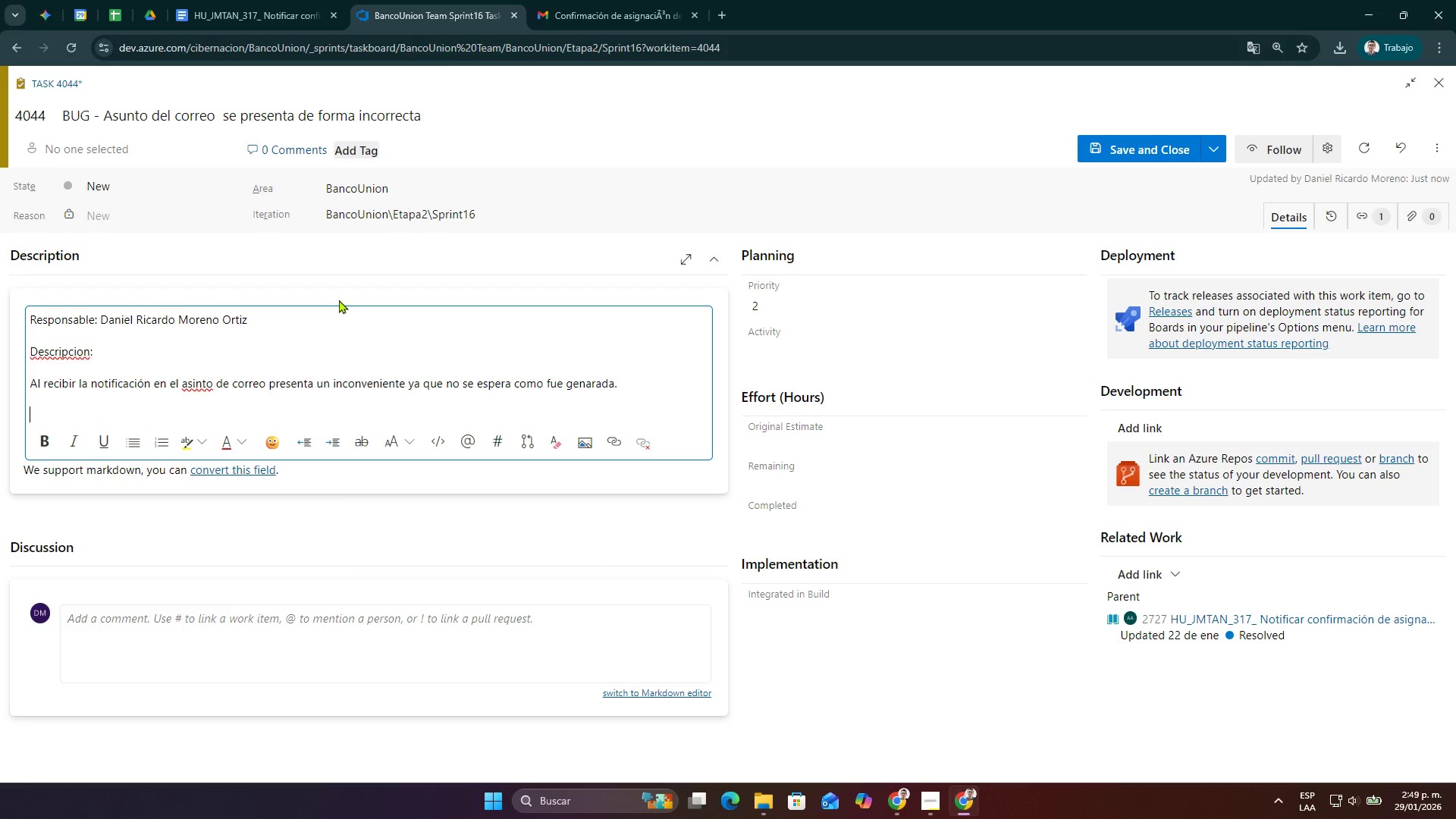 
key(Shift+Enter)
 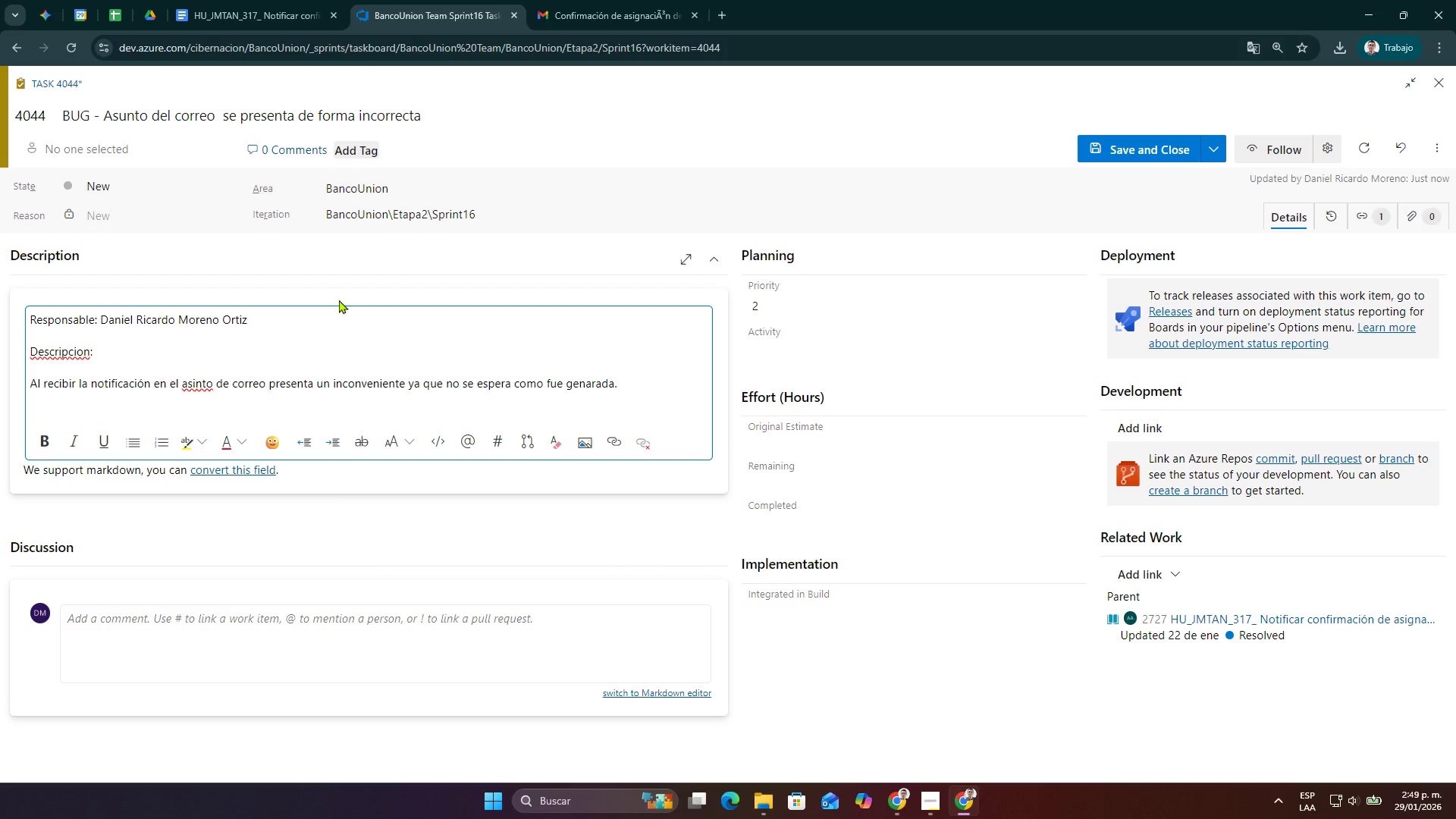 
type(PA)
key(Backspace)
type(asos.)
 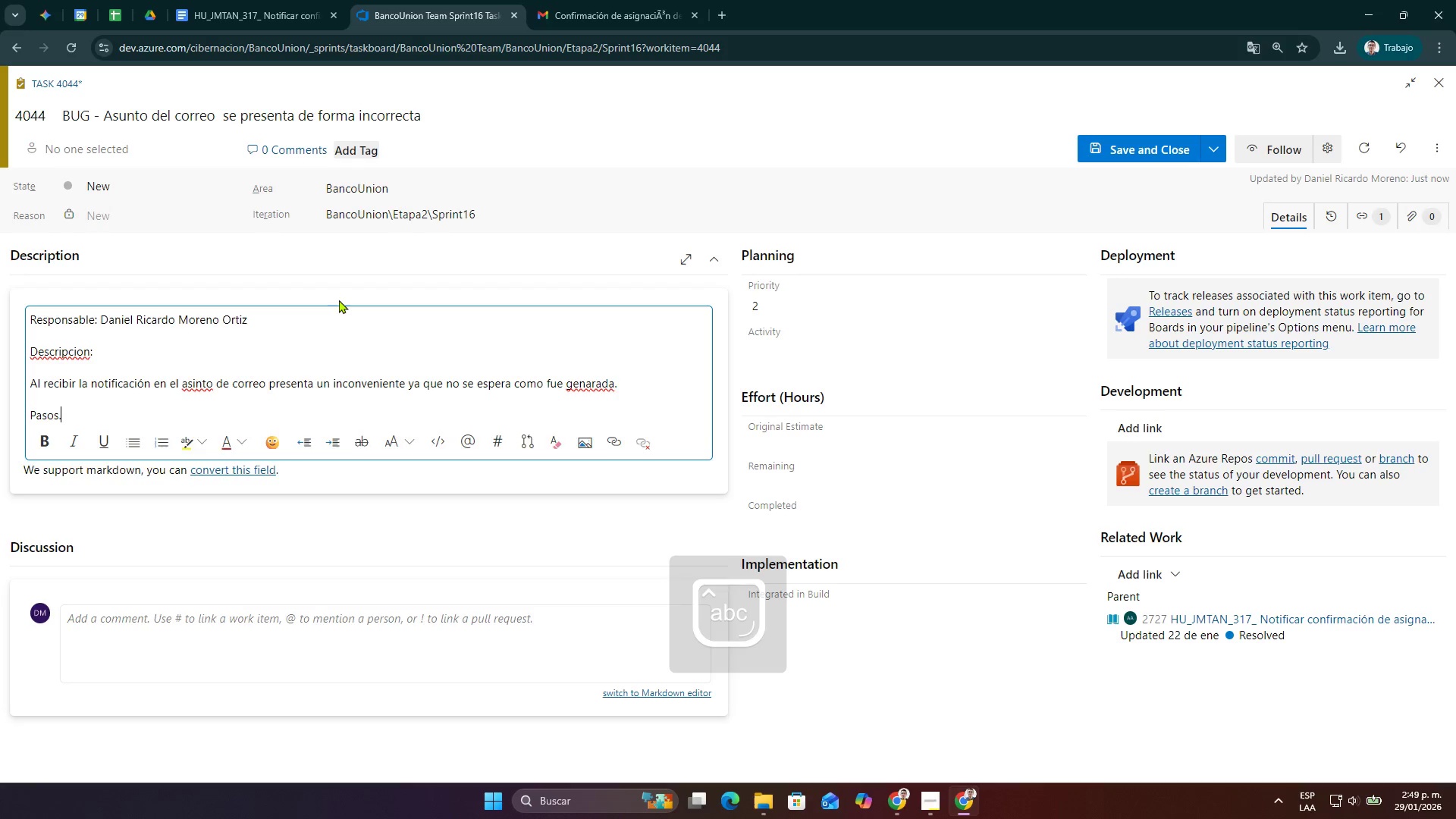 
key(Shift+Enter)
 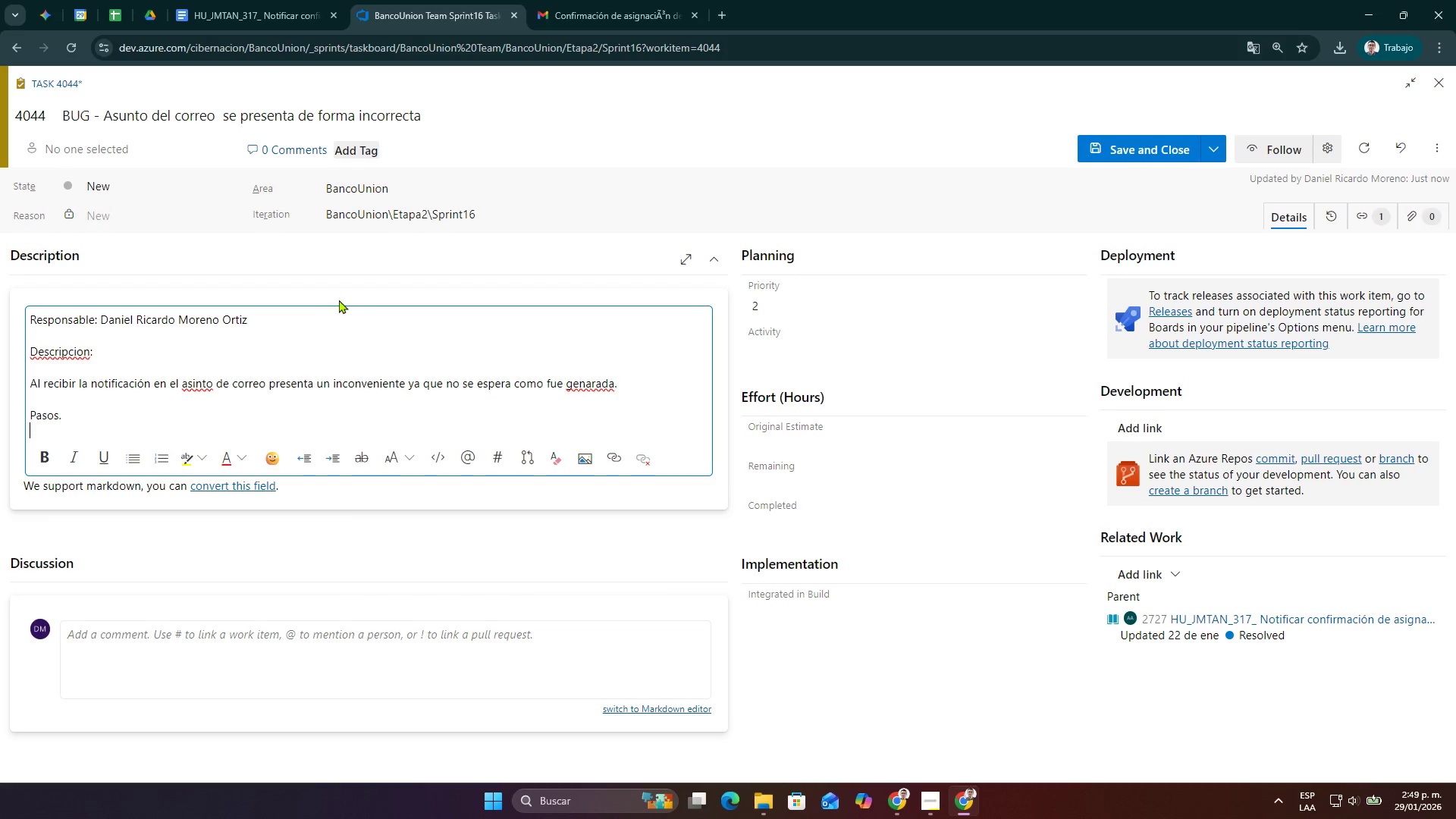 
type(1. Recibir la notificaci;on generada.)
 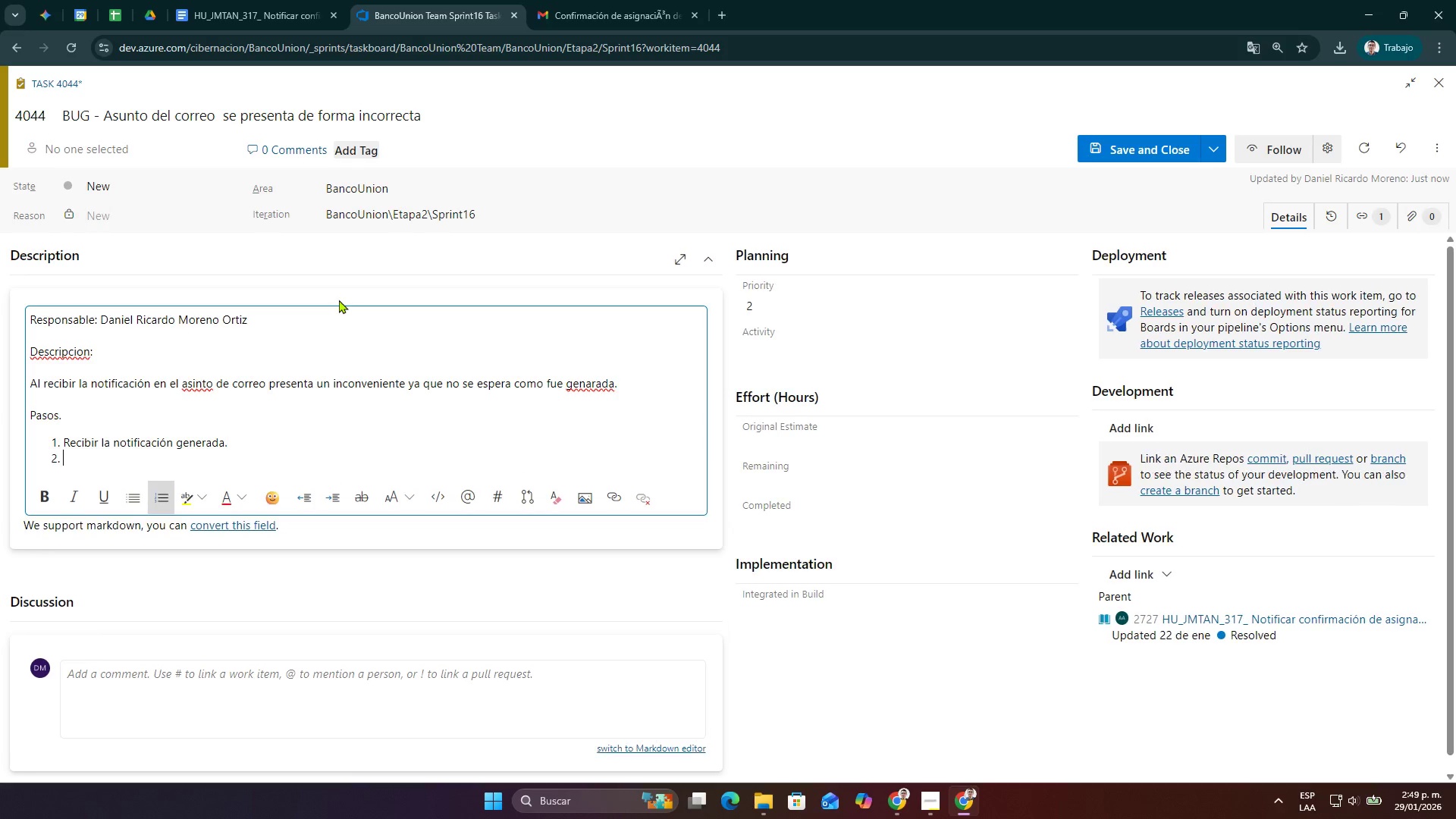 
key(Enter)
 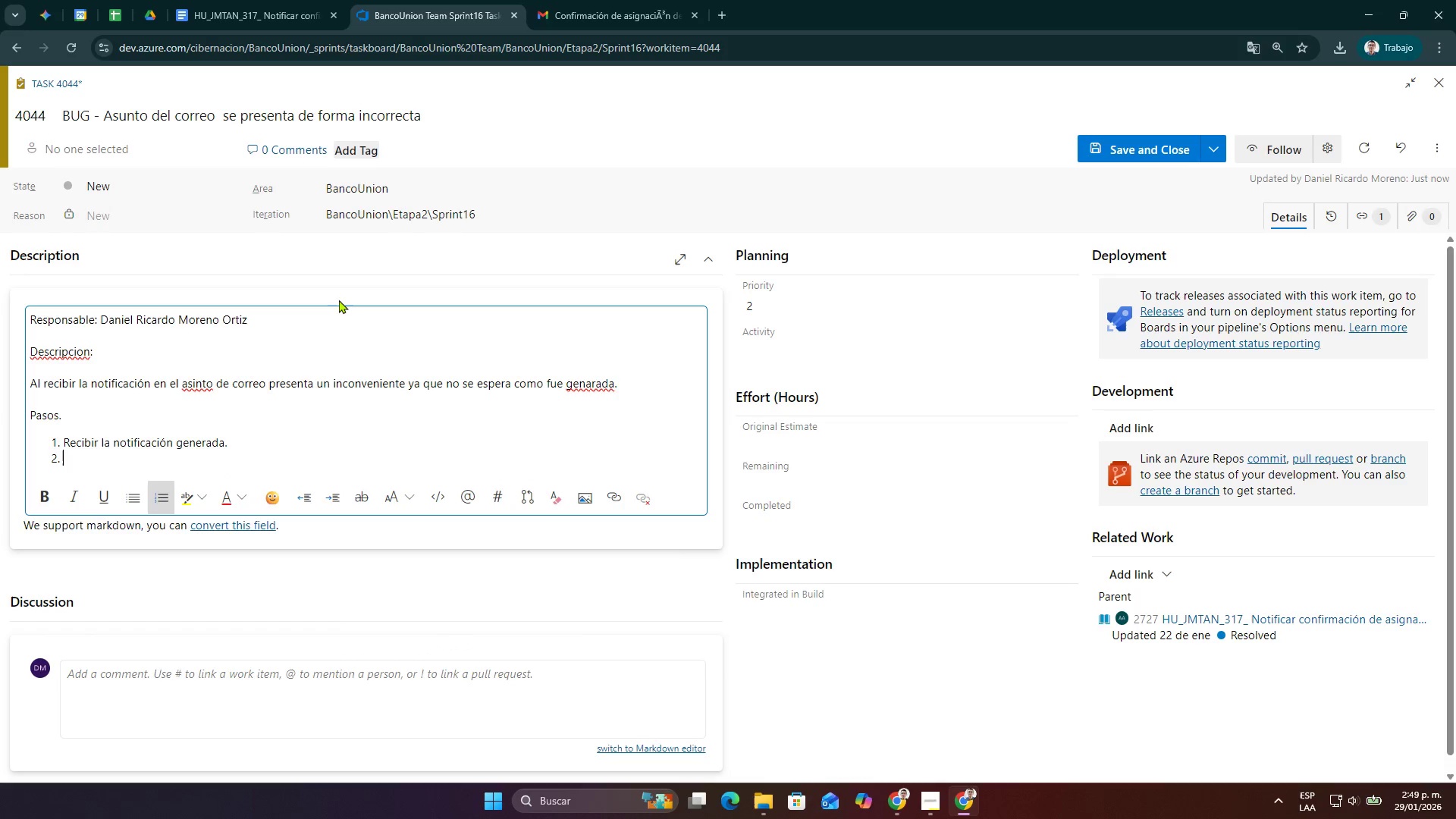 
type(Revisar el asunto)
 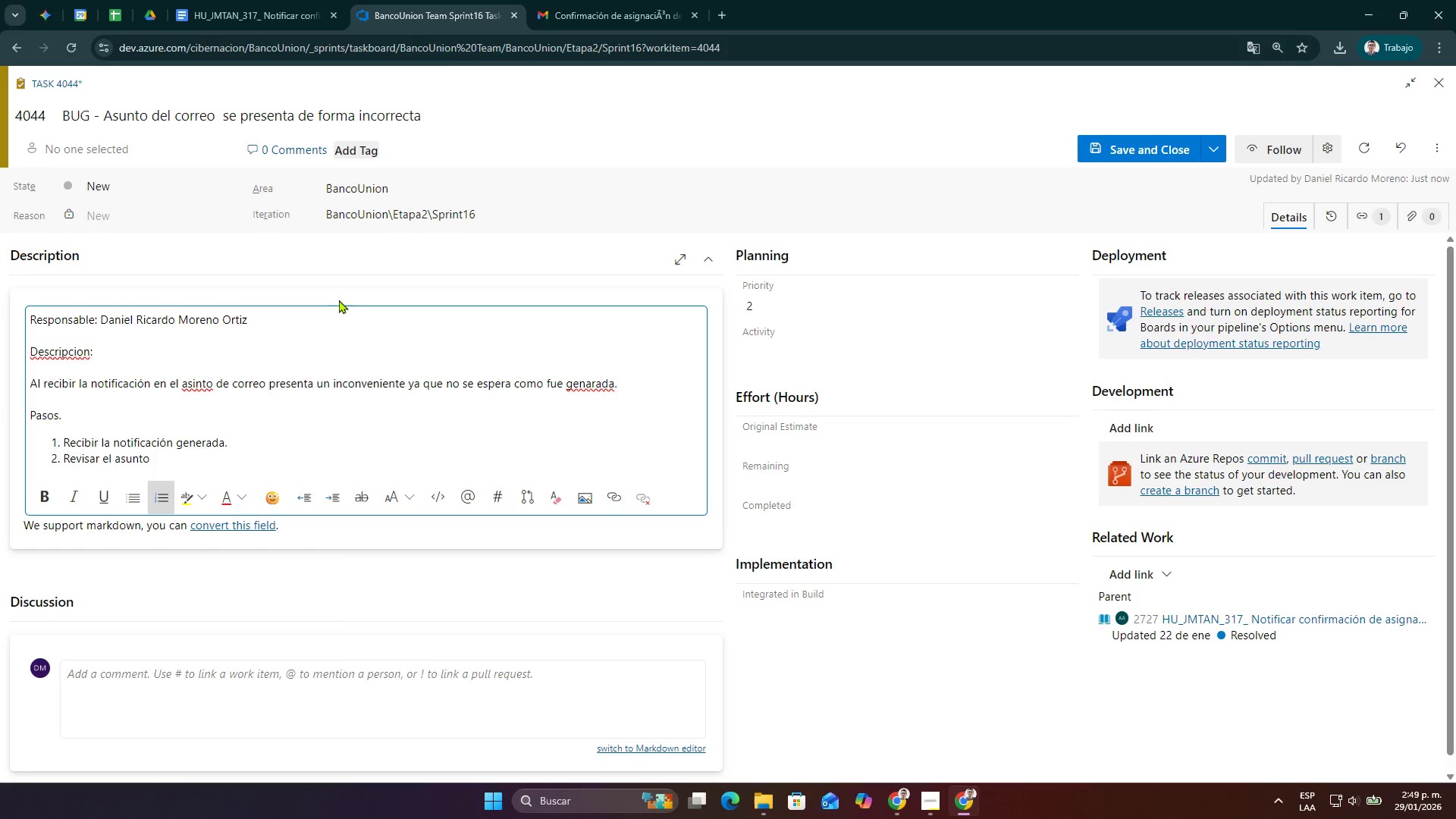 
key(Enter)
 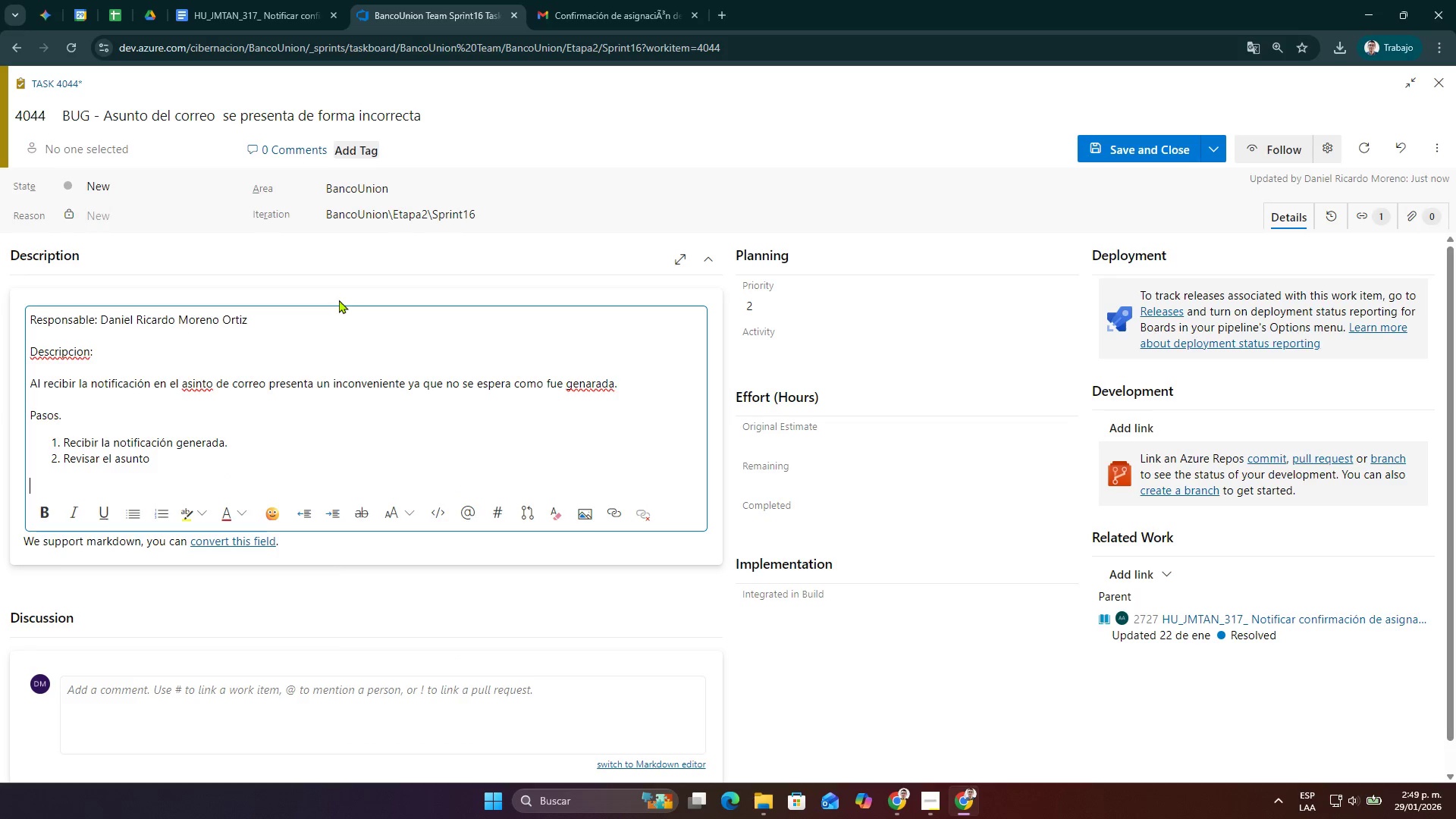 
key(Enter)
 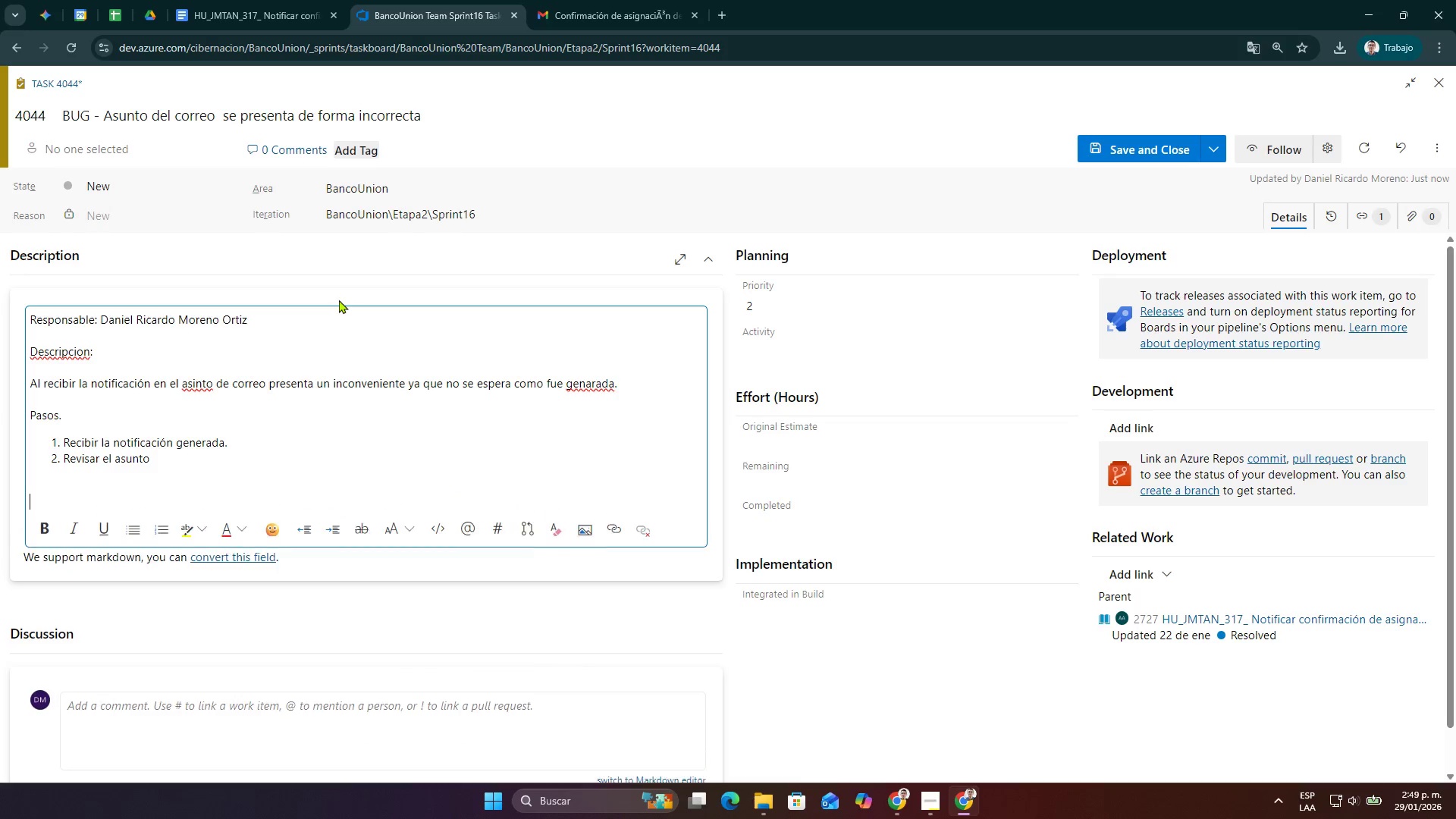 
key(Enter)
 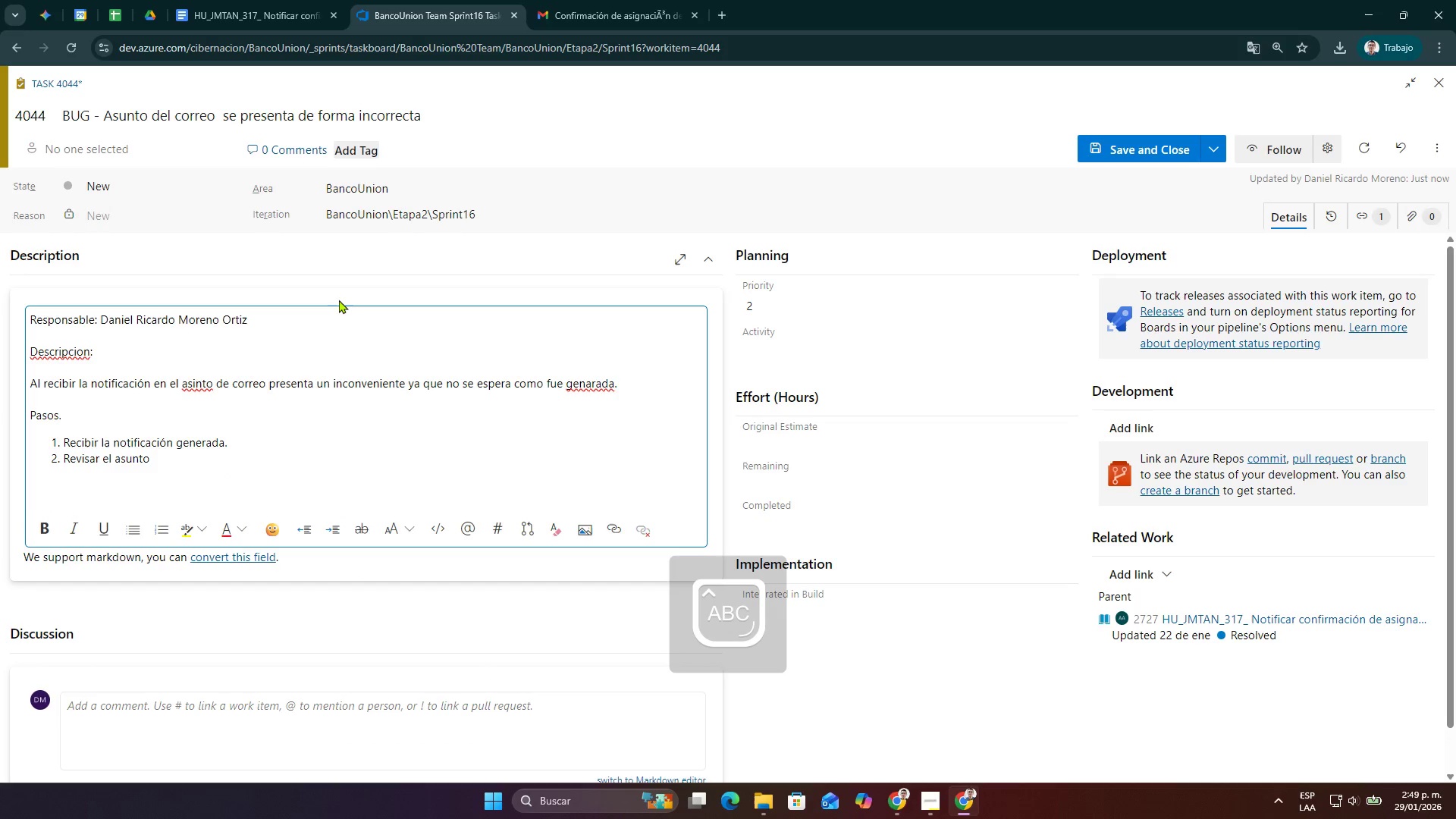 
type(Resultado esperado>)
 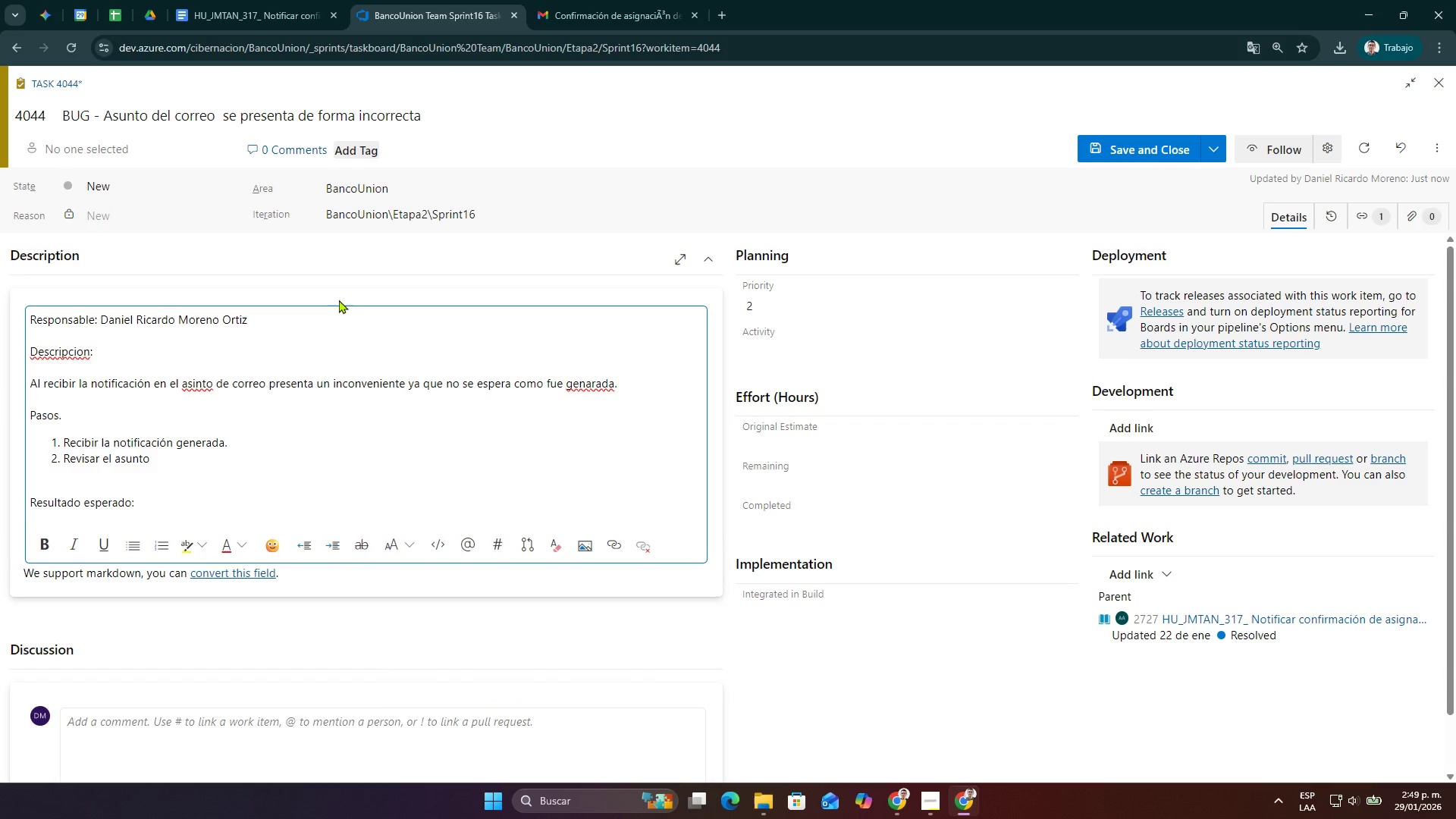 
key(Shift+Enter)
 